 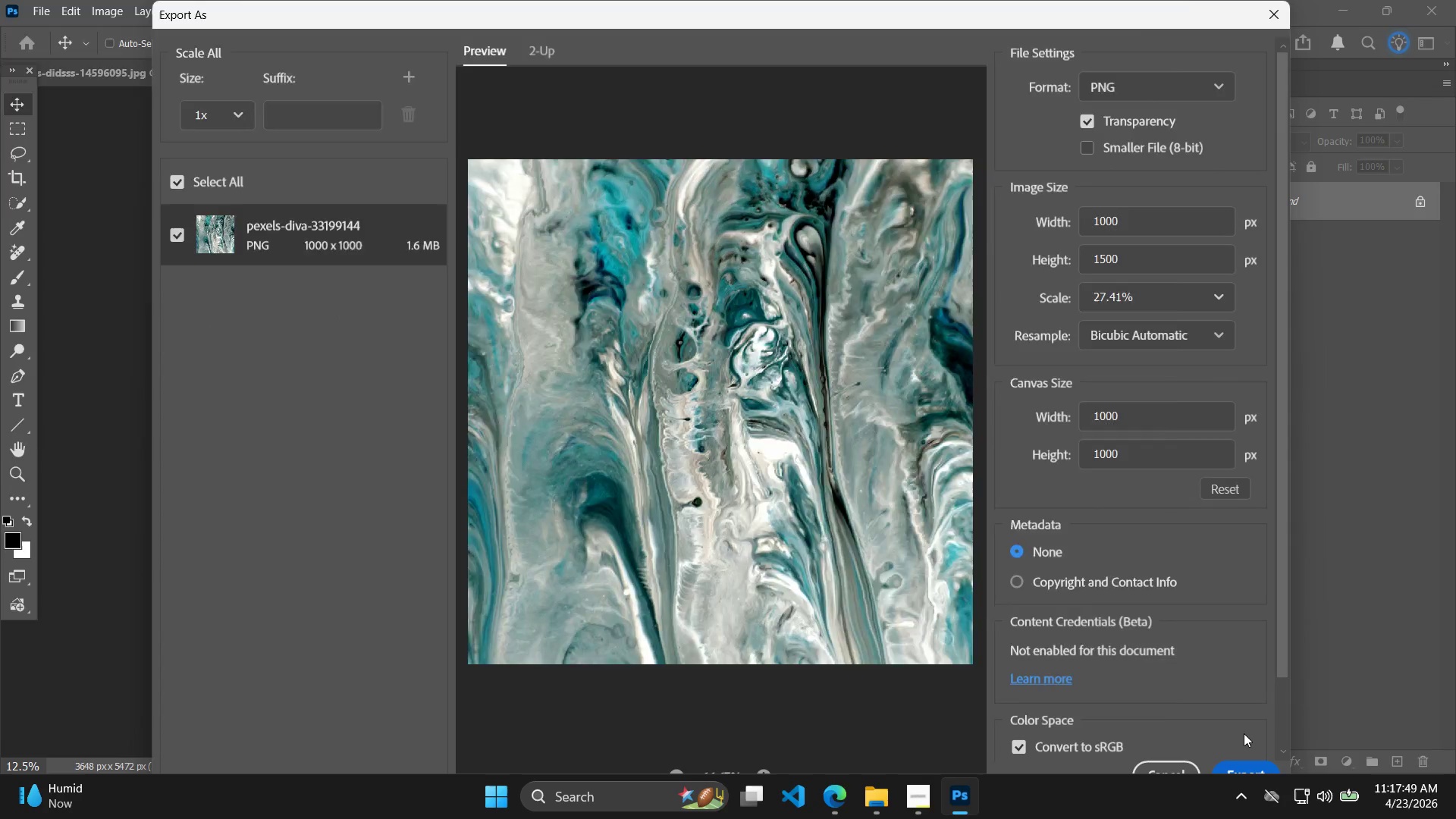 
left_click([439, 434])
 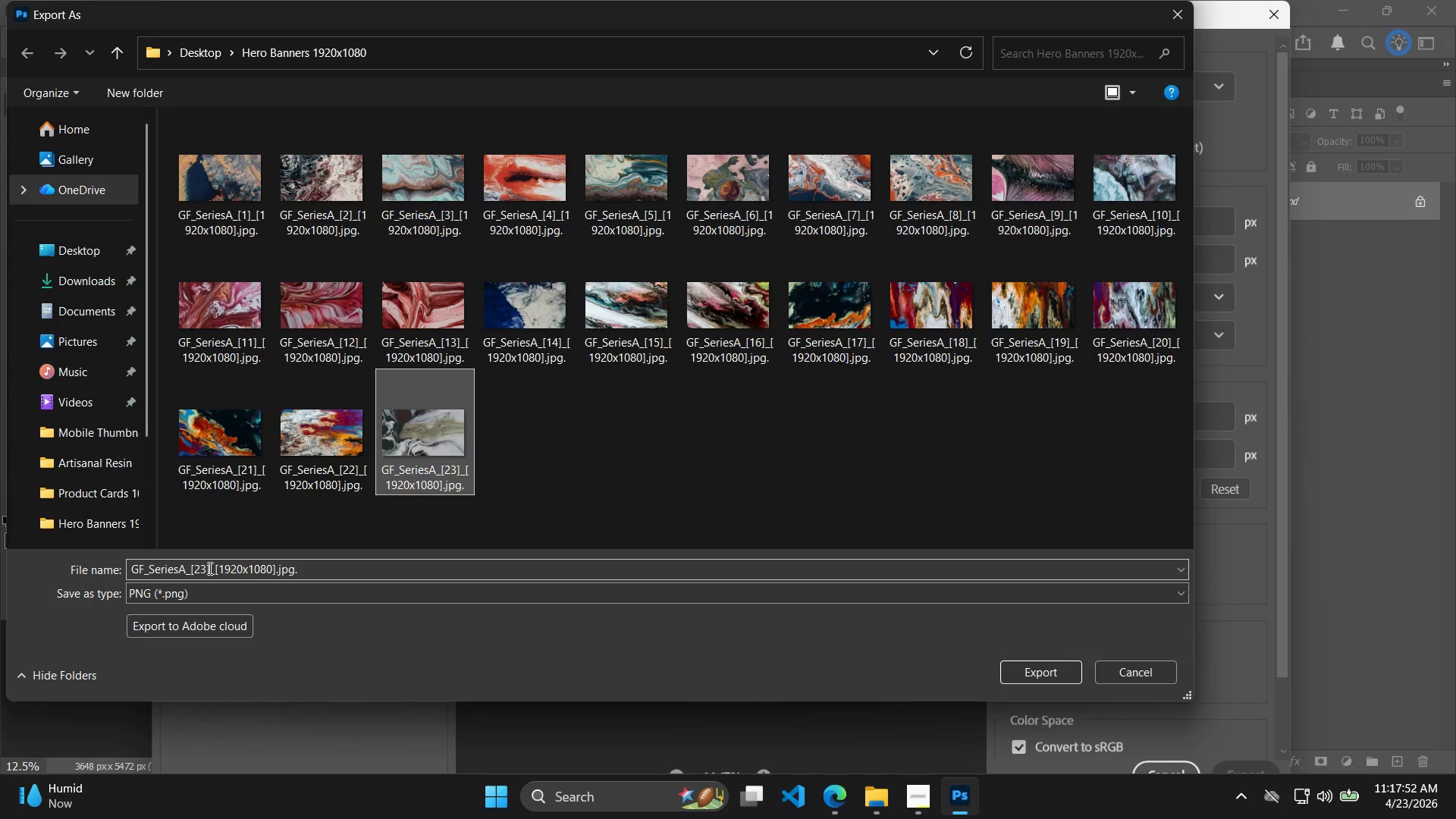 
double_click([205, 568])
 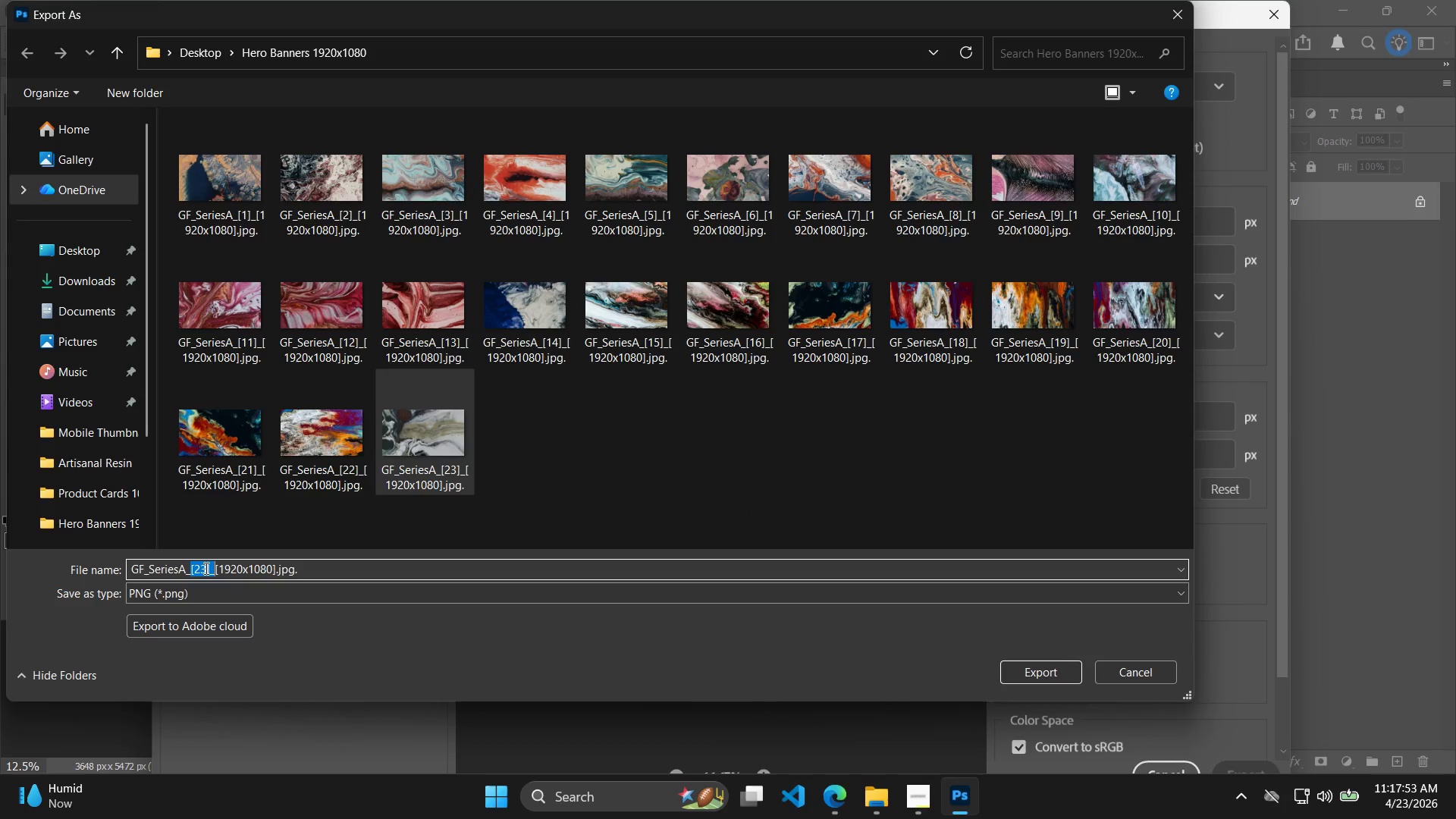 
triple_click([205, 568])
 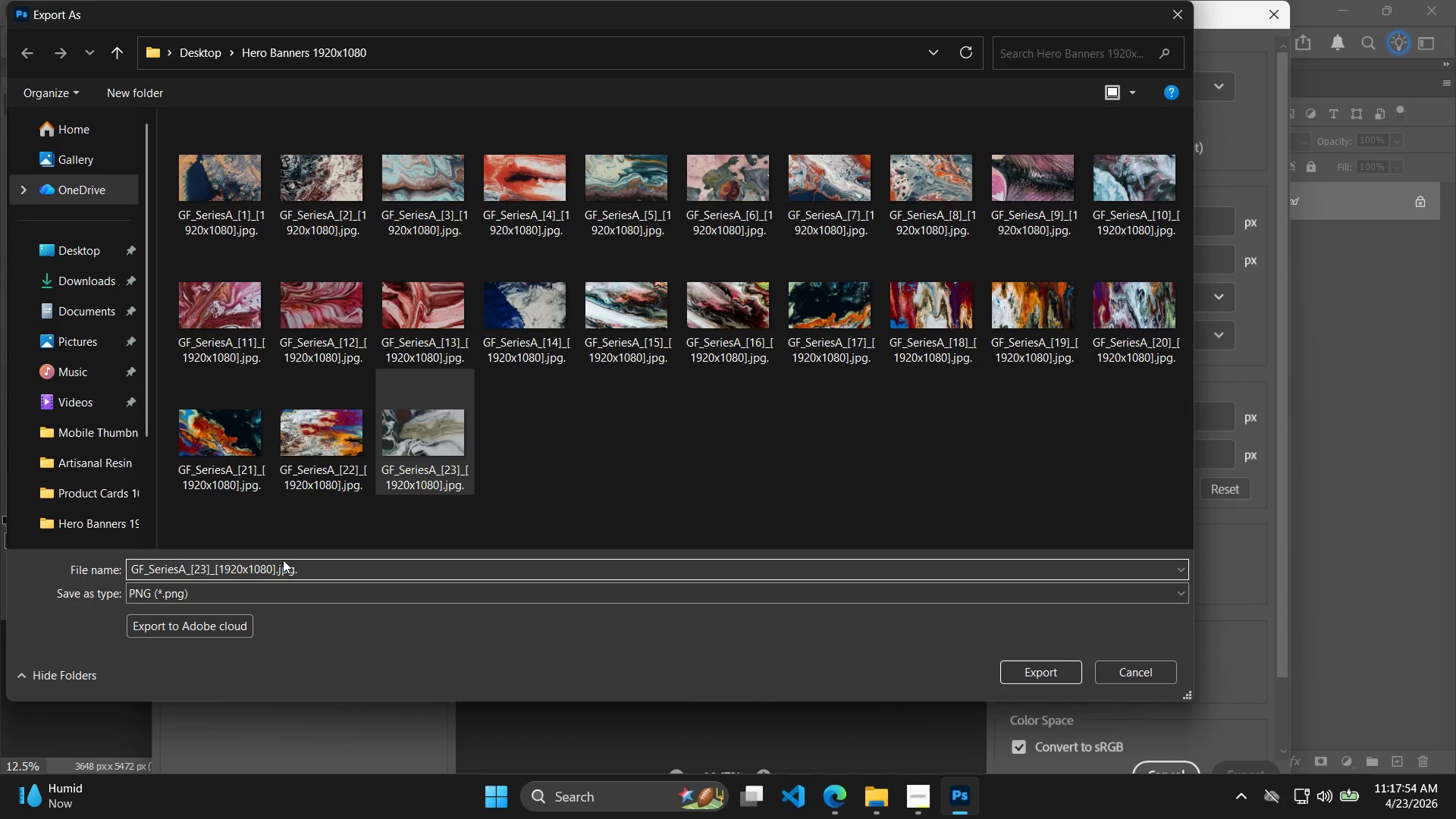 
key(Backspace)
 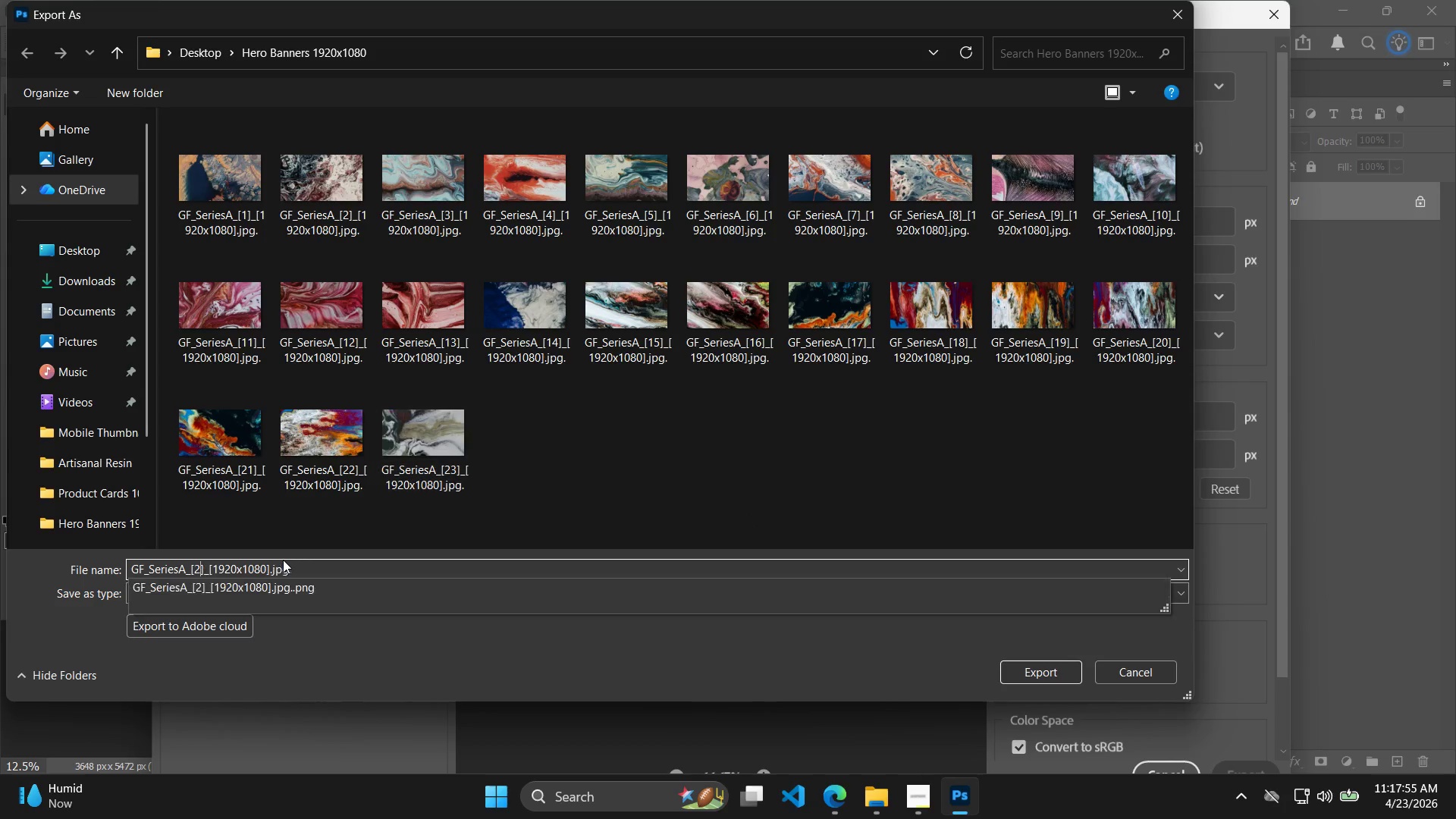 
key(4)
 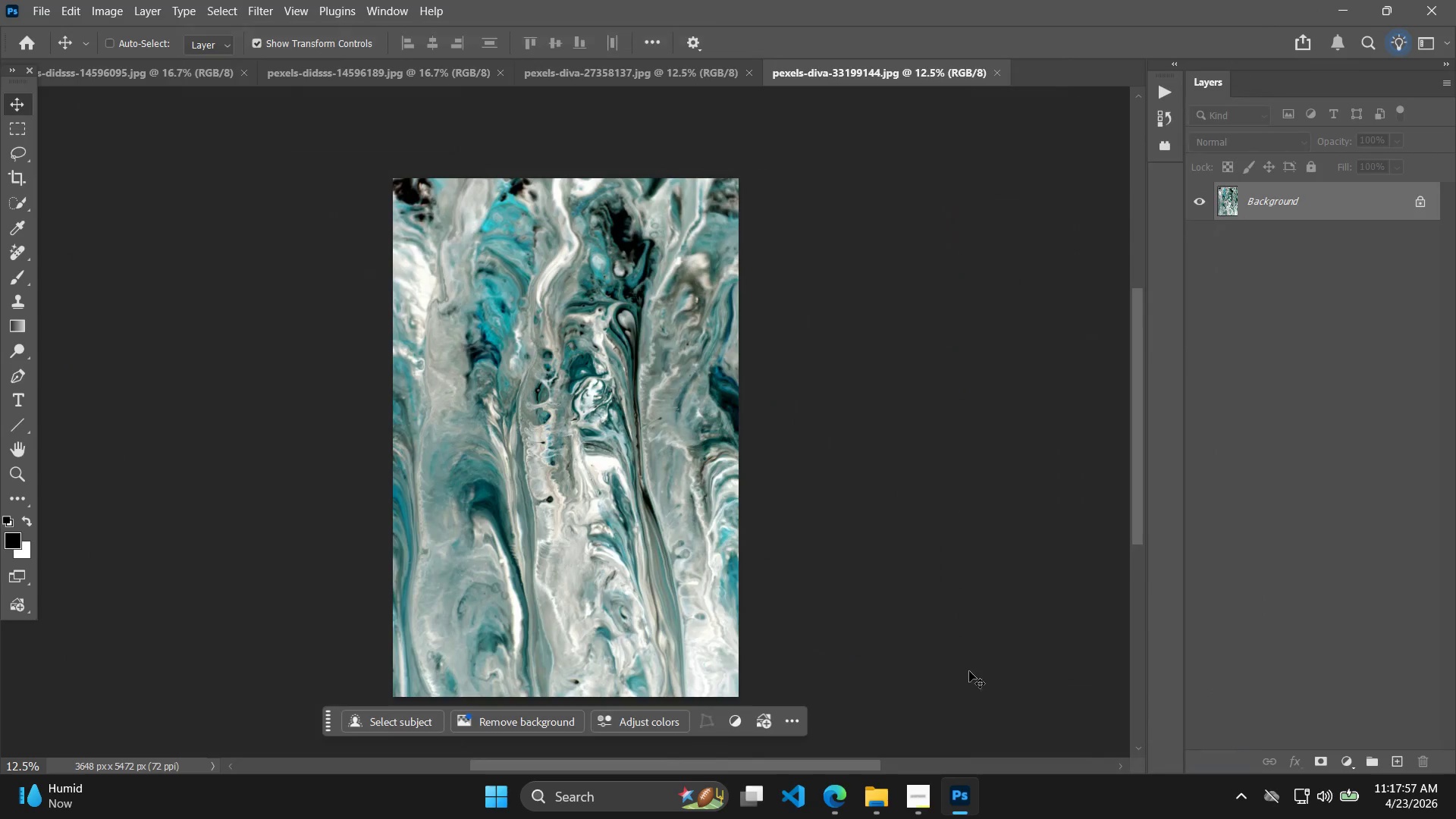 
key(Alt+Tab)
 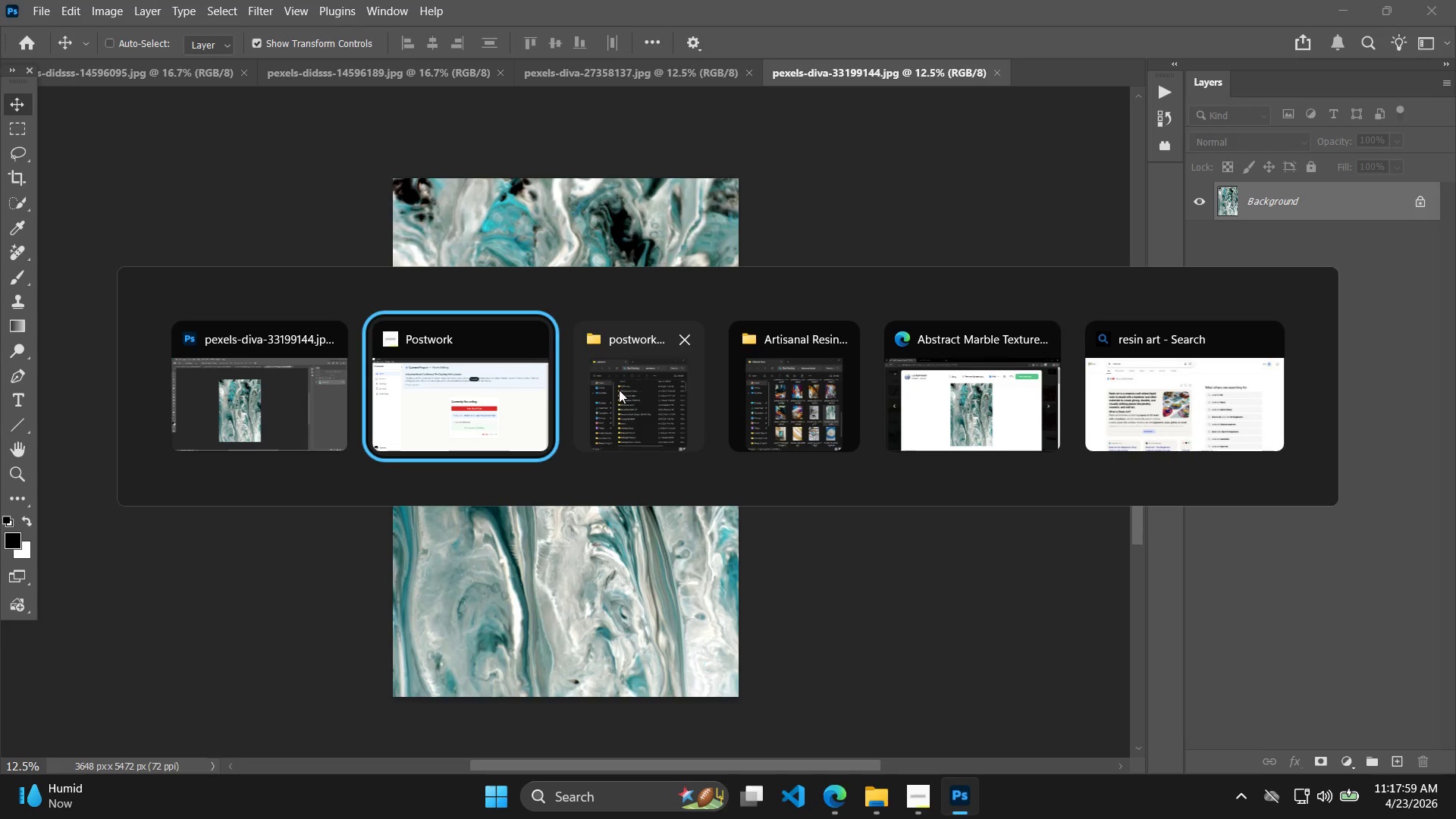 
left_click([331, 385])
 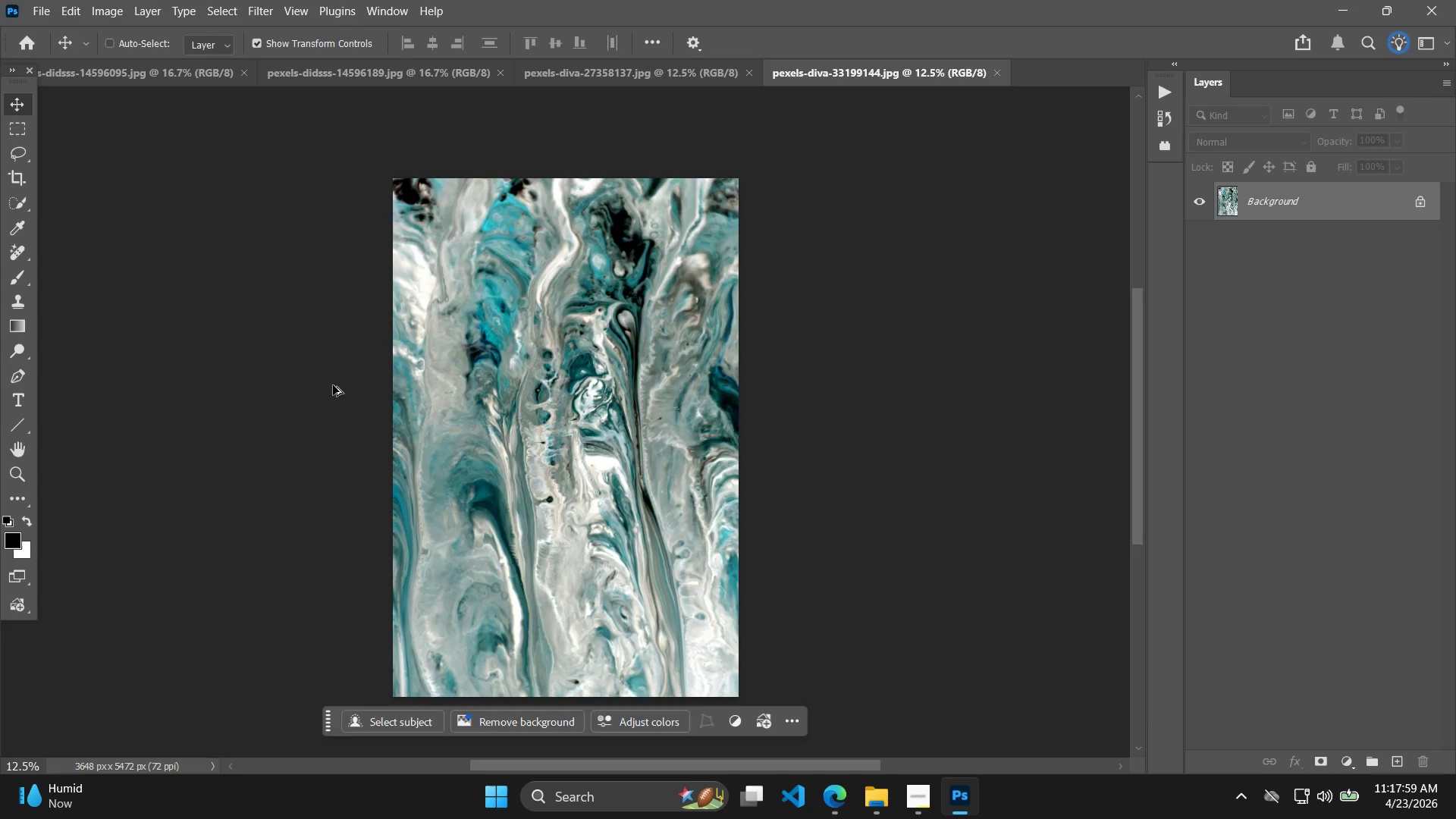 
key(Alt+Tab)
 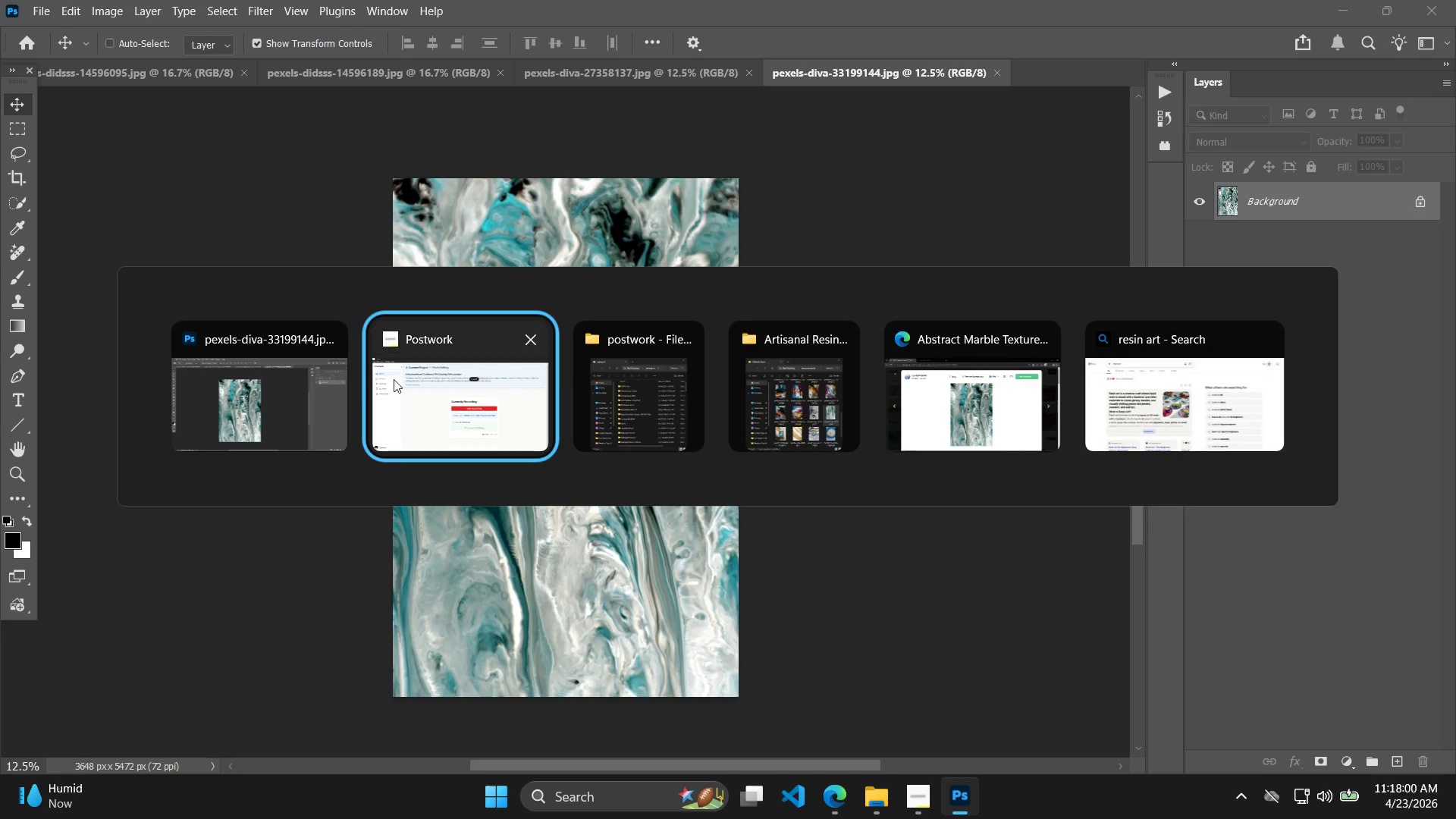 
key(Alt+Tab)
 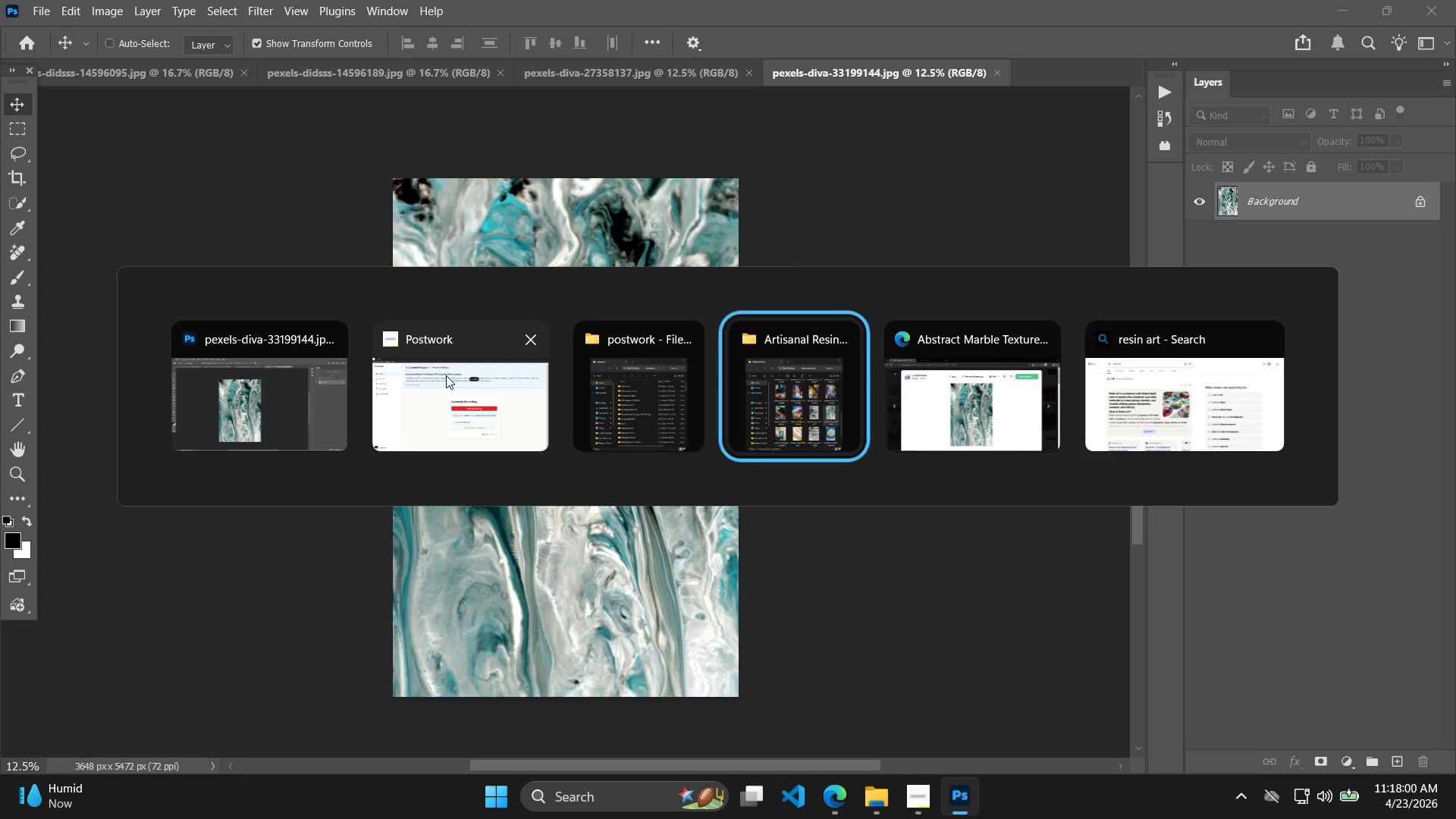 
key(Alt+Tab)
 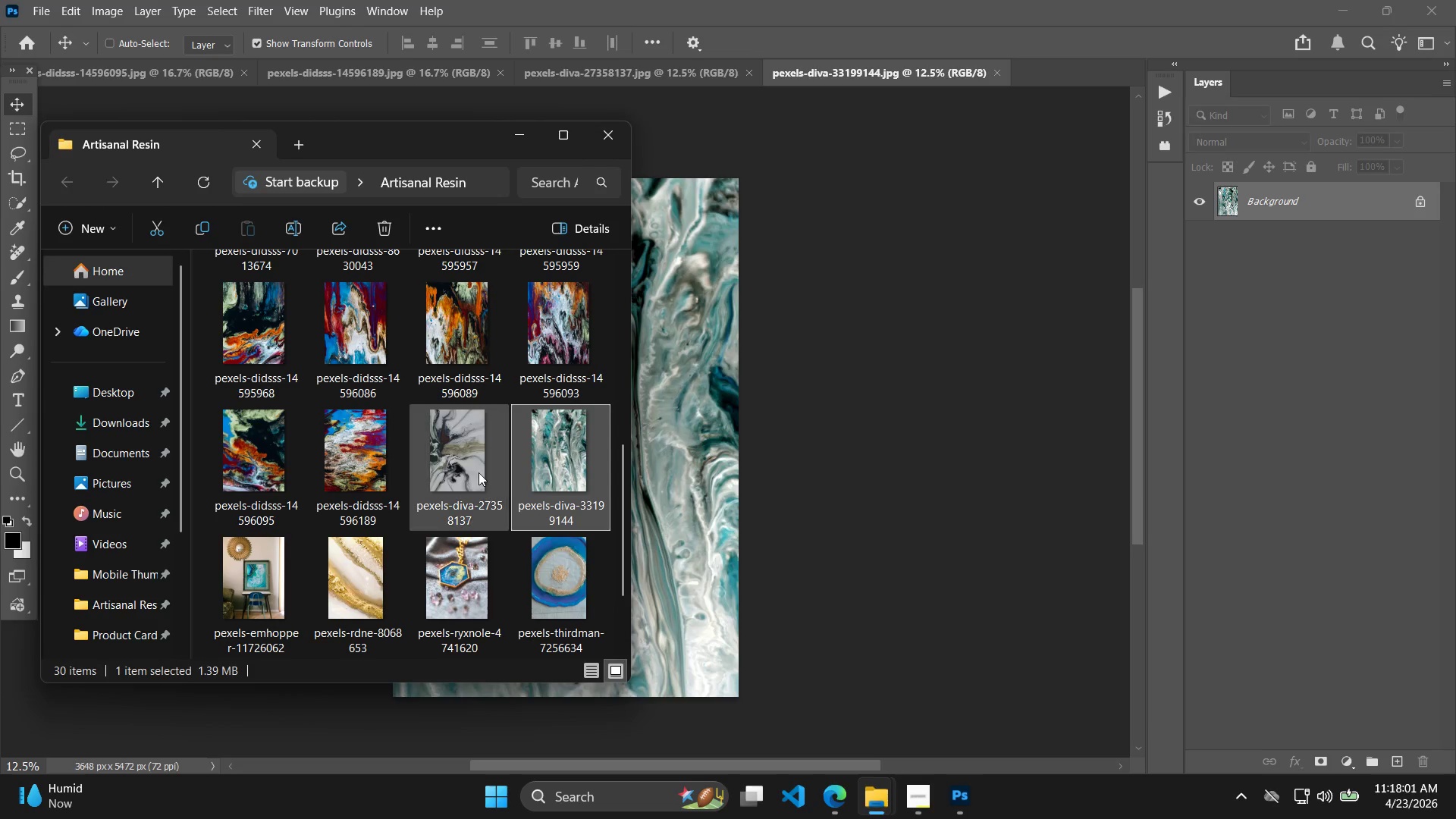 
scroll: coordinate [417, 480], scroll_direction: down, amount: 1.0
 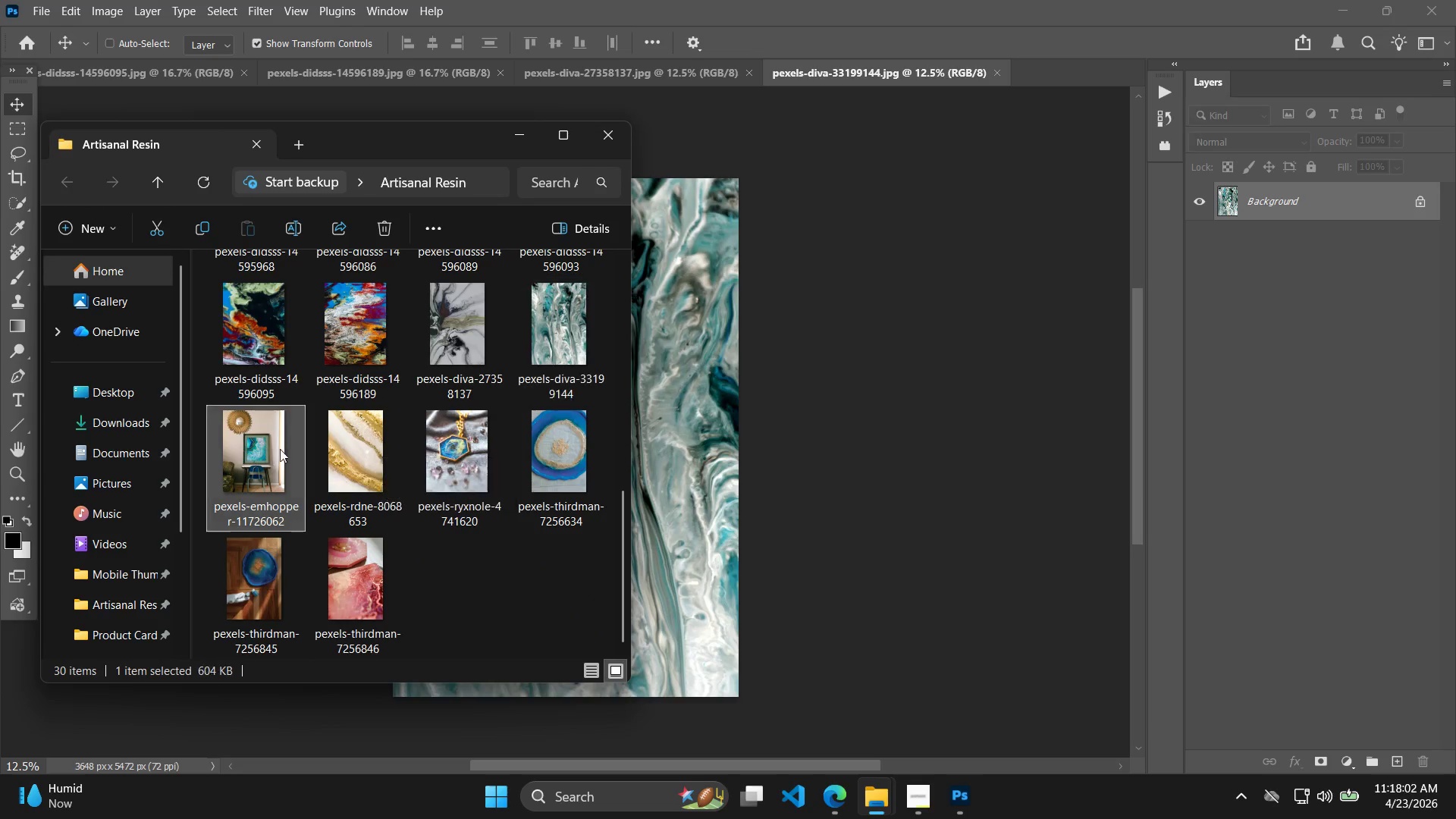 
left_click_drag(start_coordinate=[281, 433], to_coordinate=[1428, 513])
 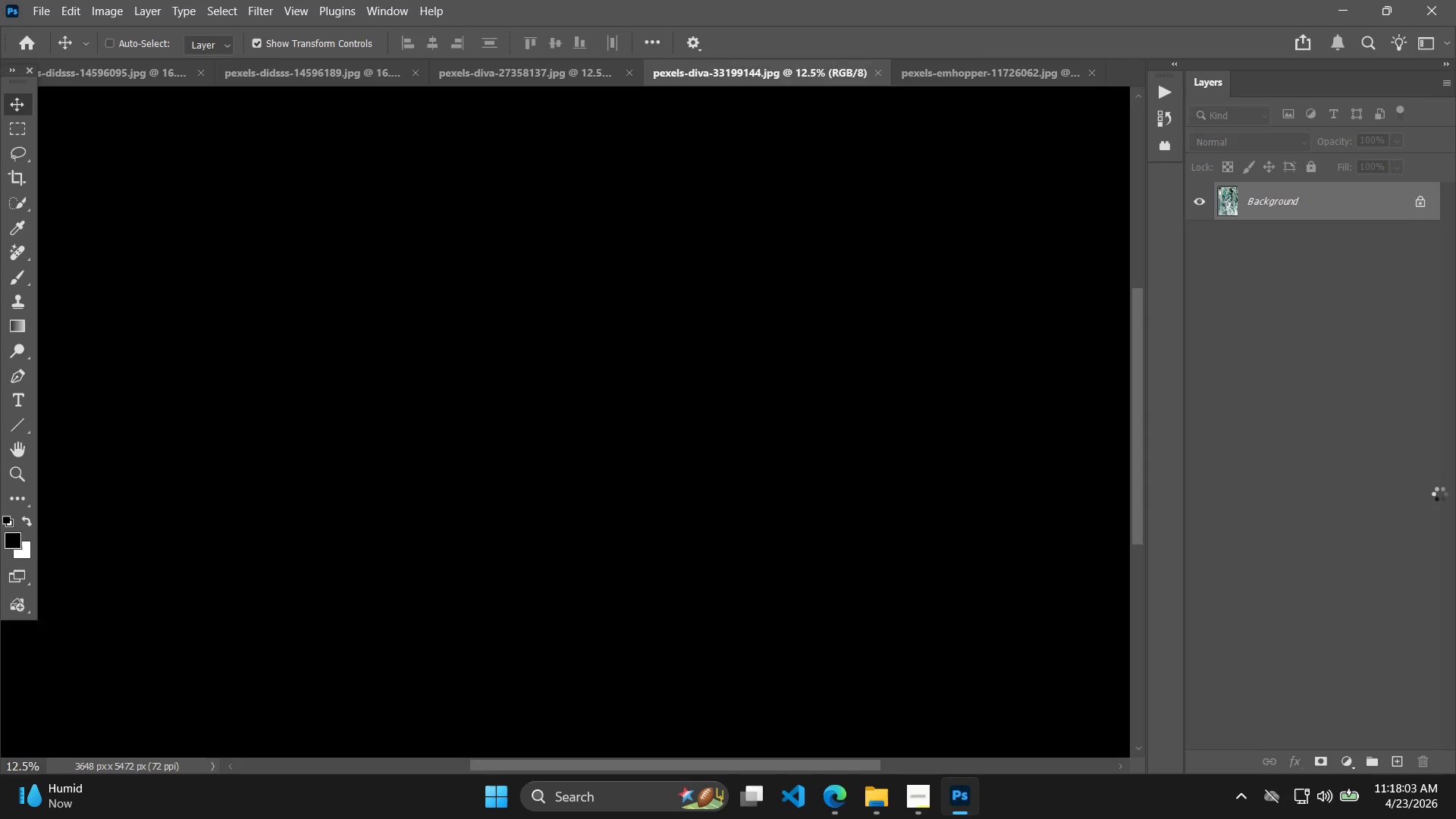 
key(Alt+Control+Shift+W)
 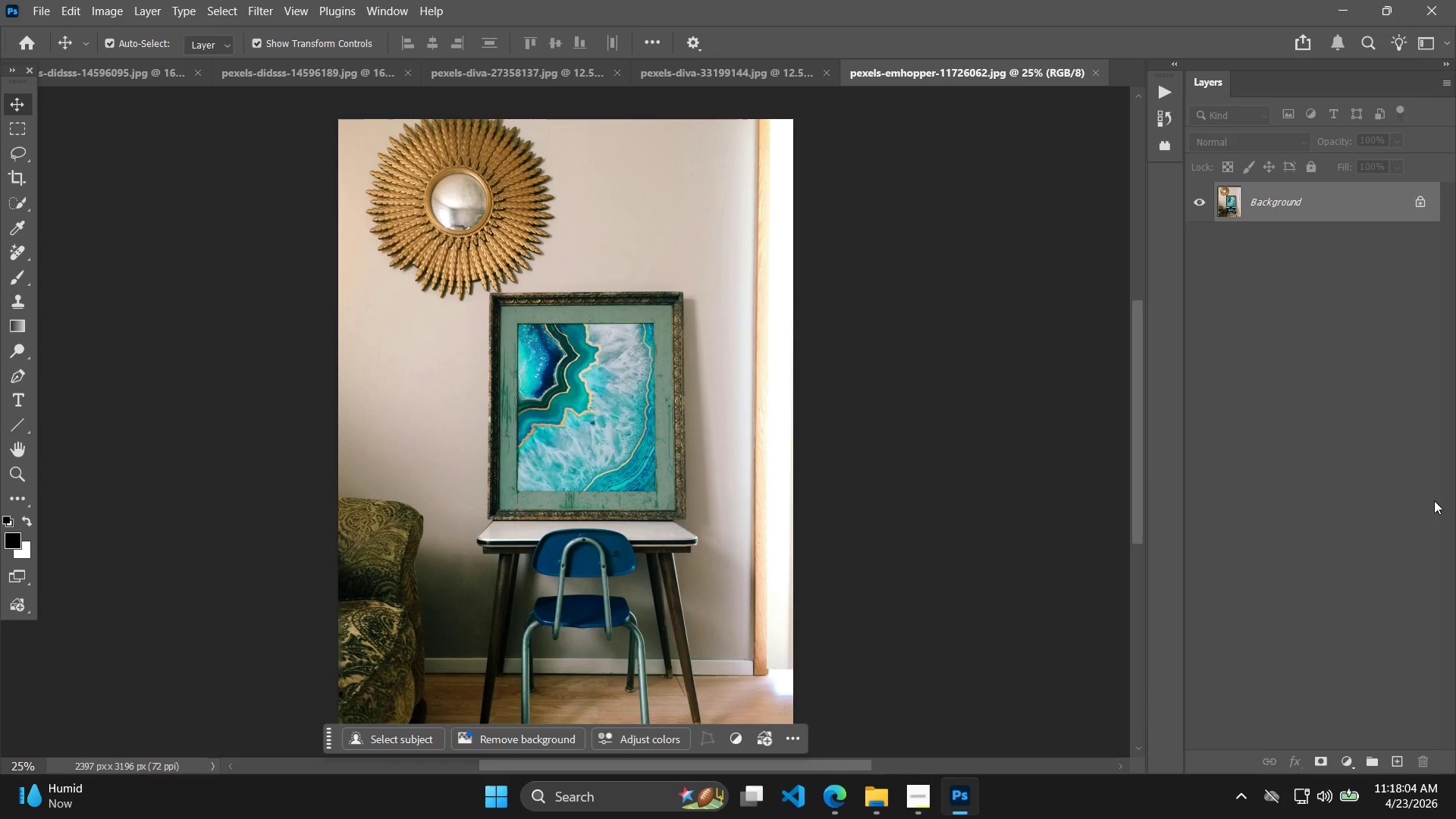 
key(Alt+Control+Shift+Q)
 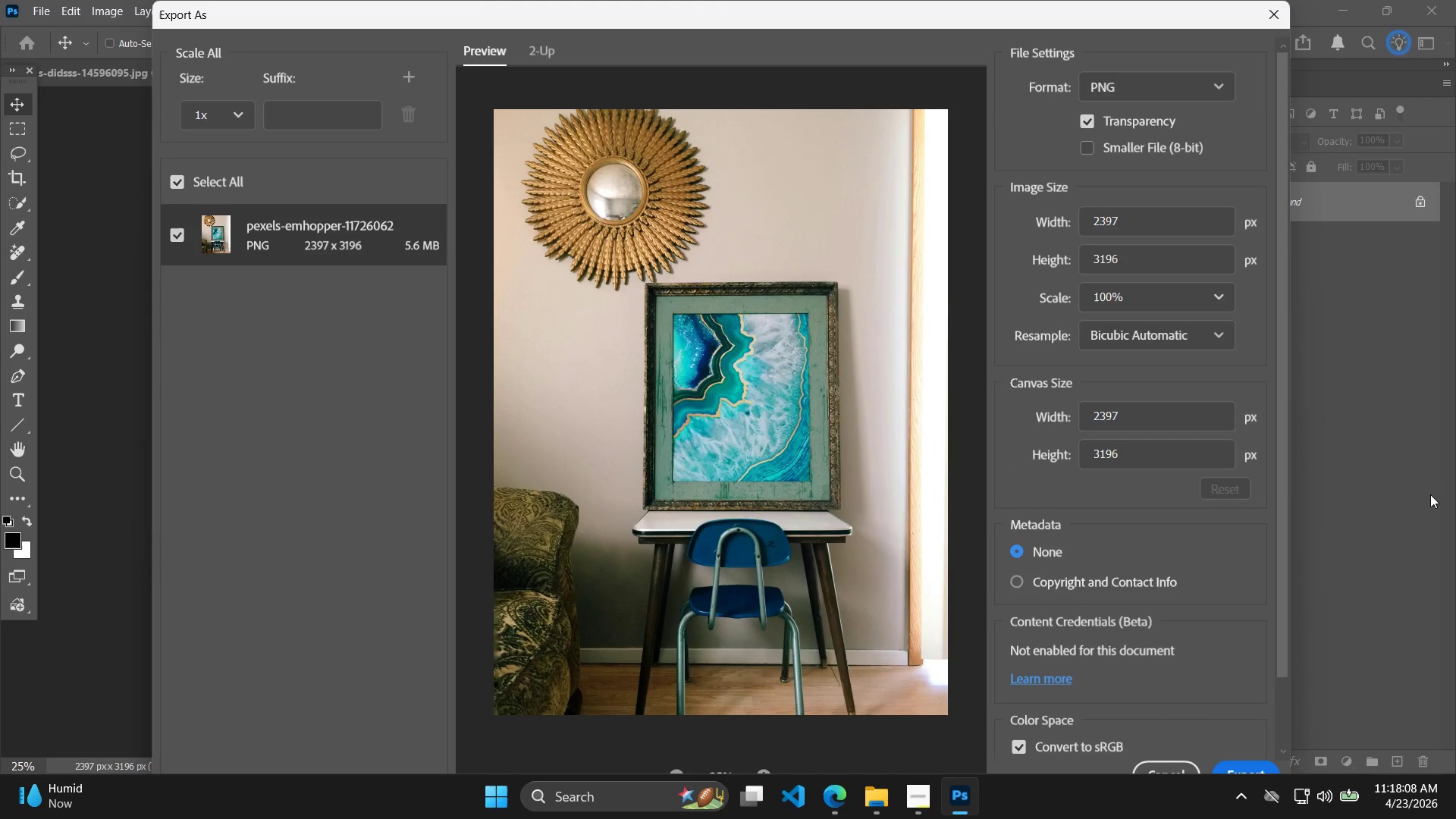 
wait(8.61)
 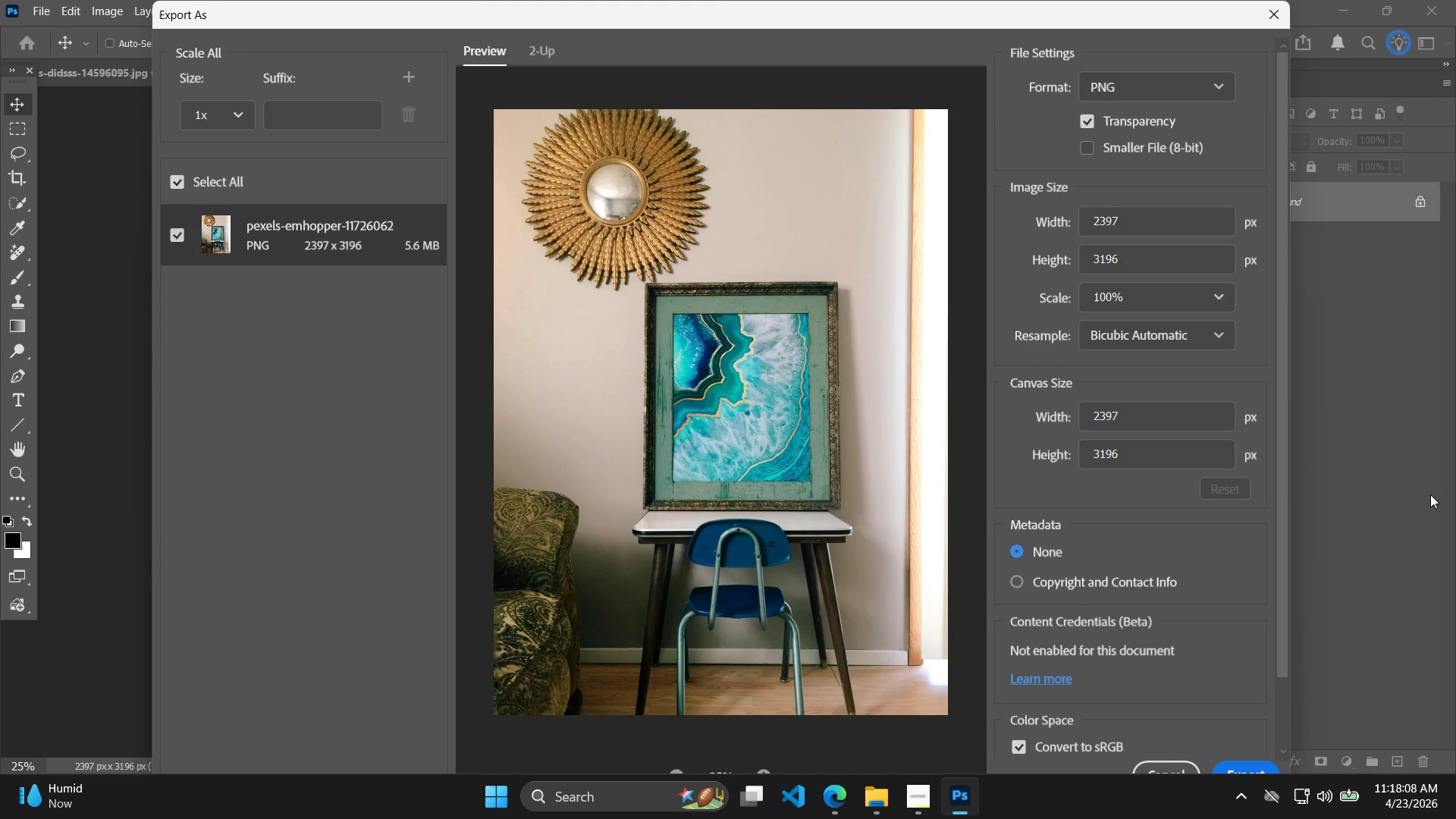 
left_click_drag(start_coordinate=[1149, 418], to_coordinate=[1068, 419])
 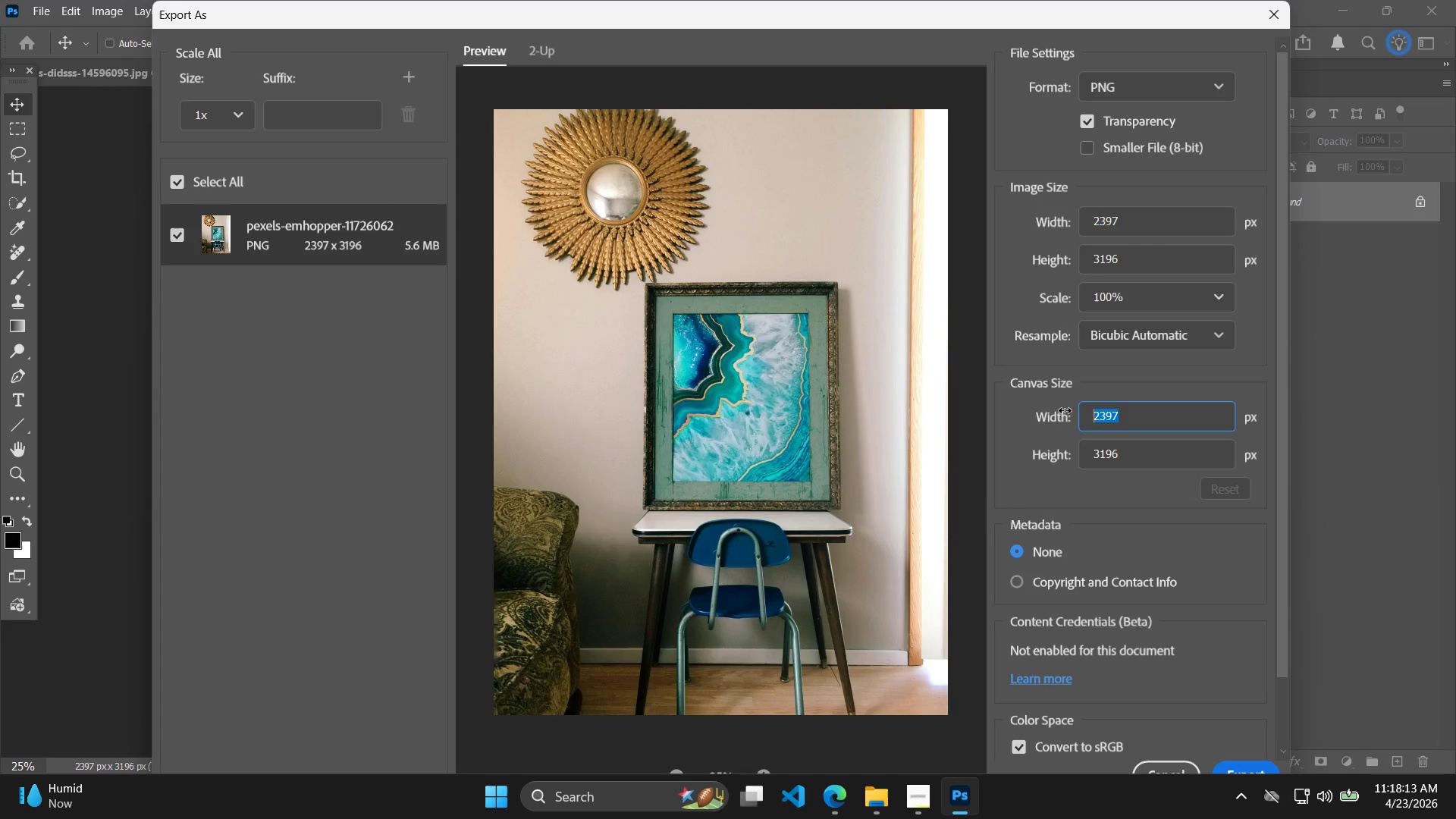 
type(100)
key(Tab)
type(010)
key(Backspace)
key(Backspace)
key(Backspace)
type(1000)
 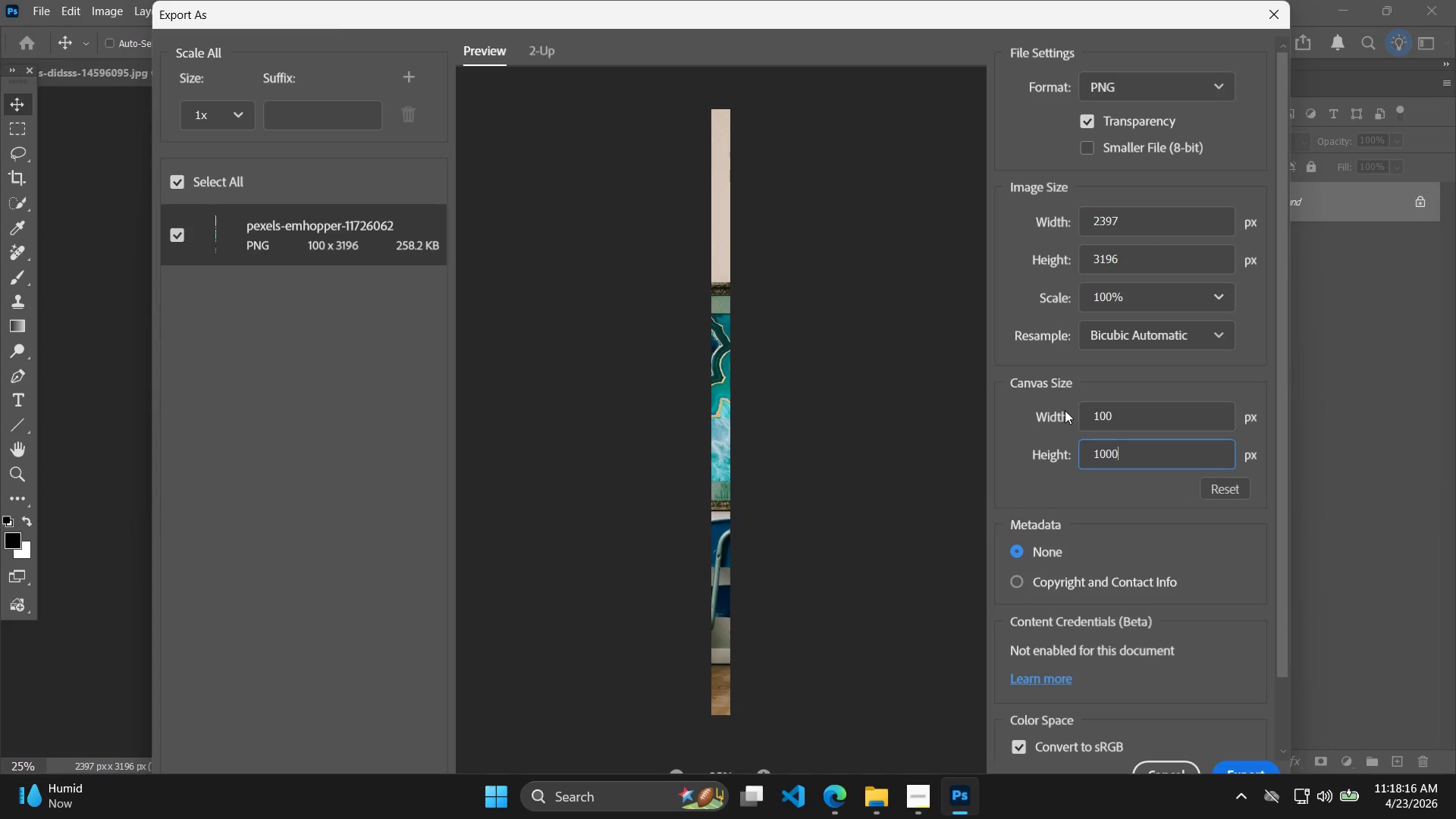 
key(Enter)
 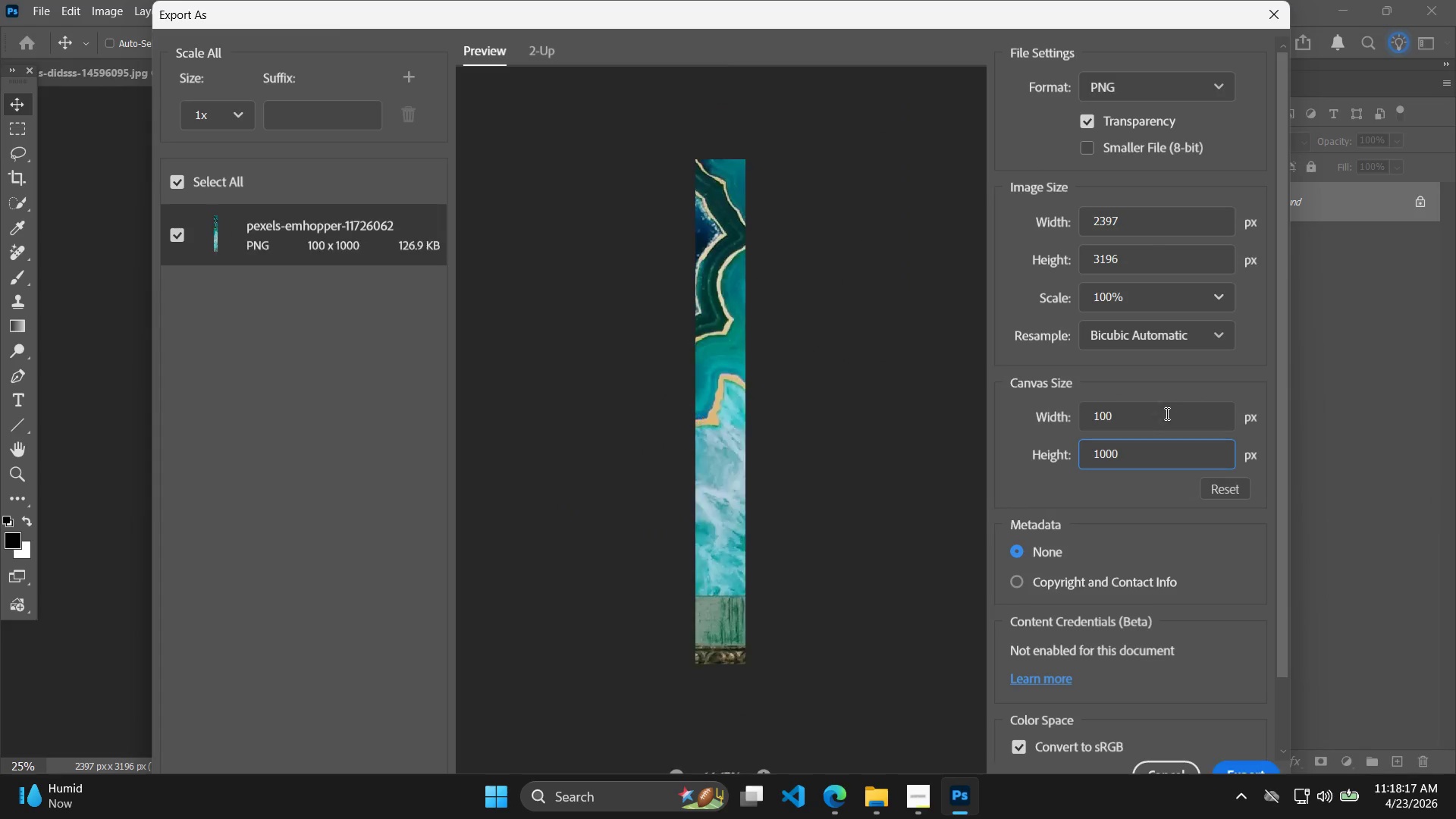 
left_click([1148, 411])
 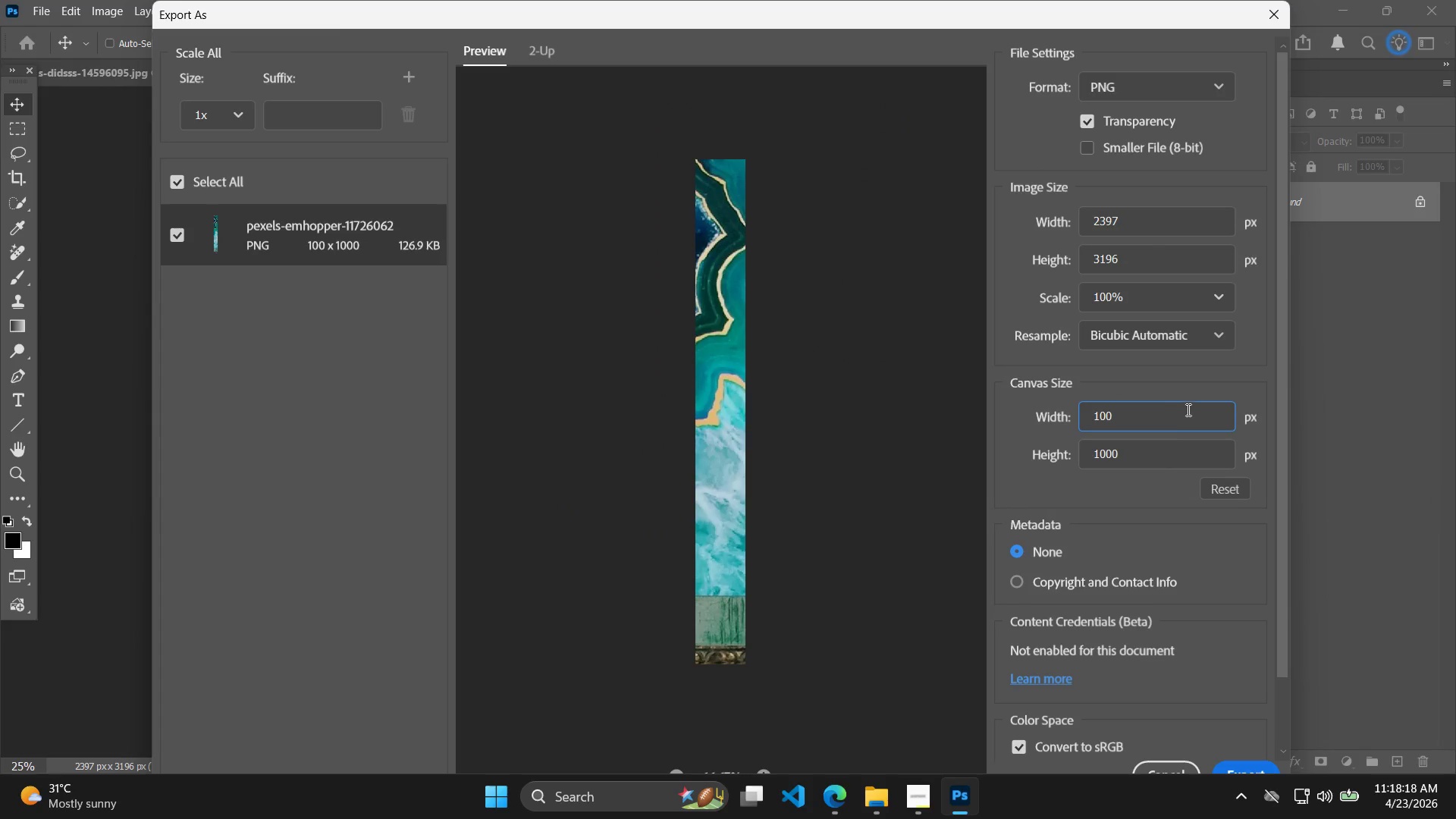 
type(01000)
 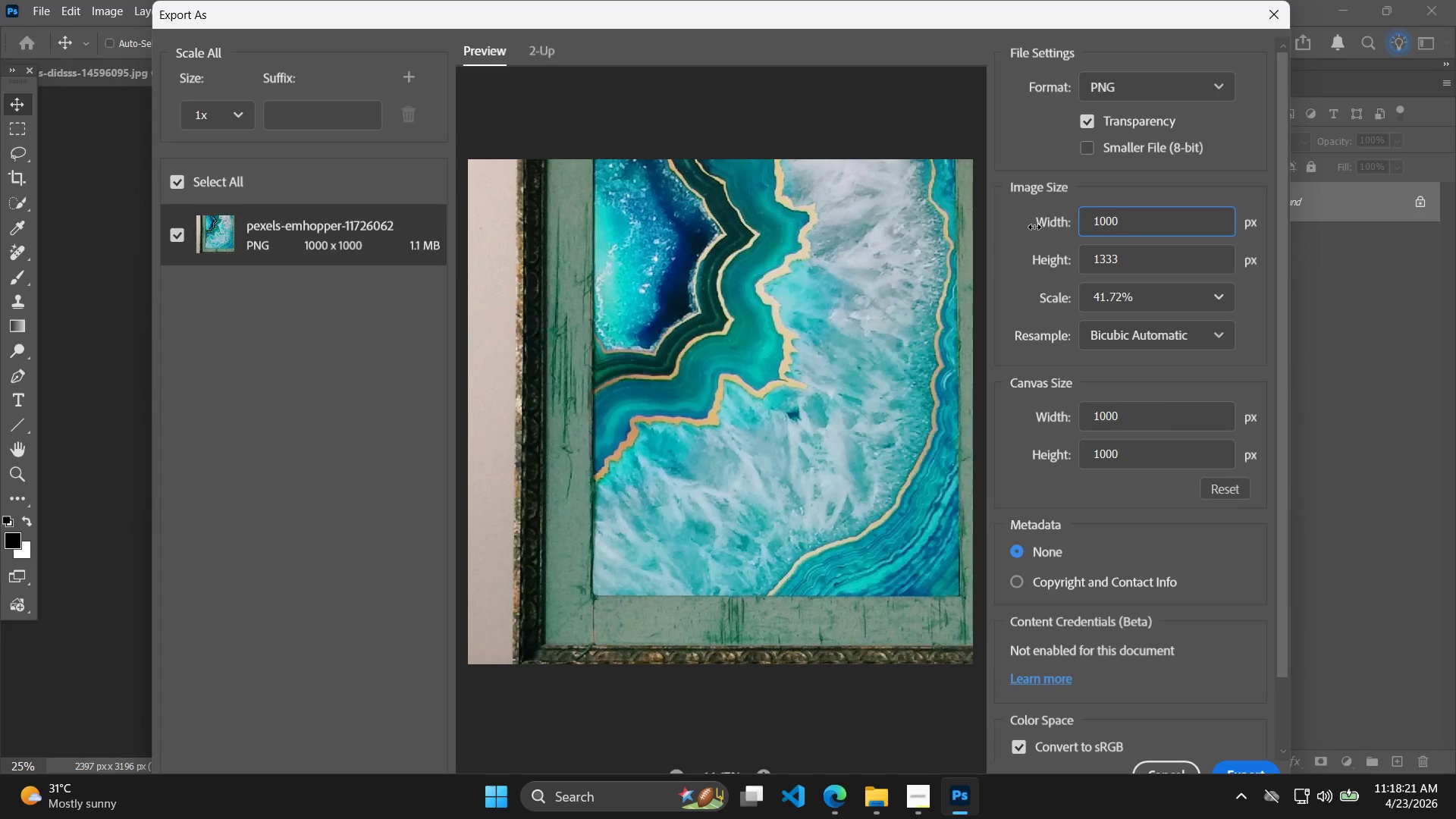 
left_click_drag(start_coordinate=[1148, 222], to_coordinate=[1046, 228])
 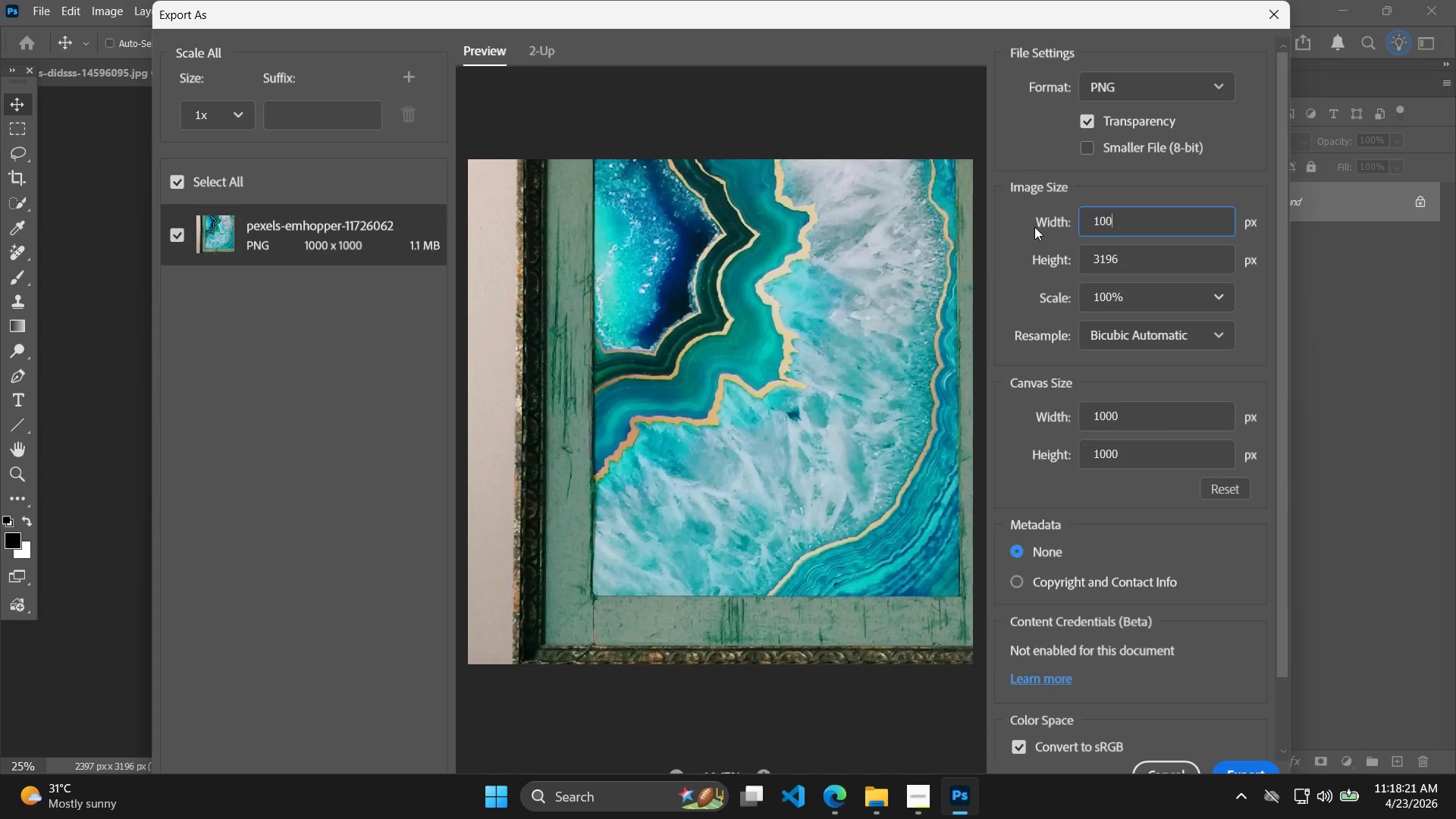 
key(Enter)
 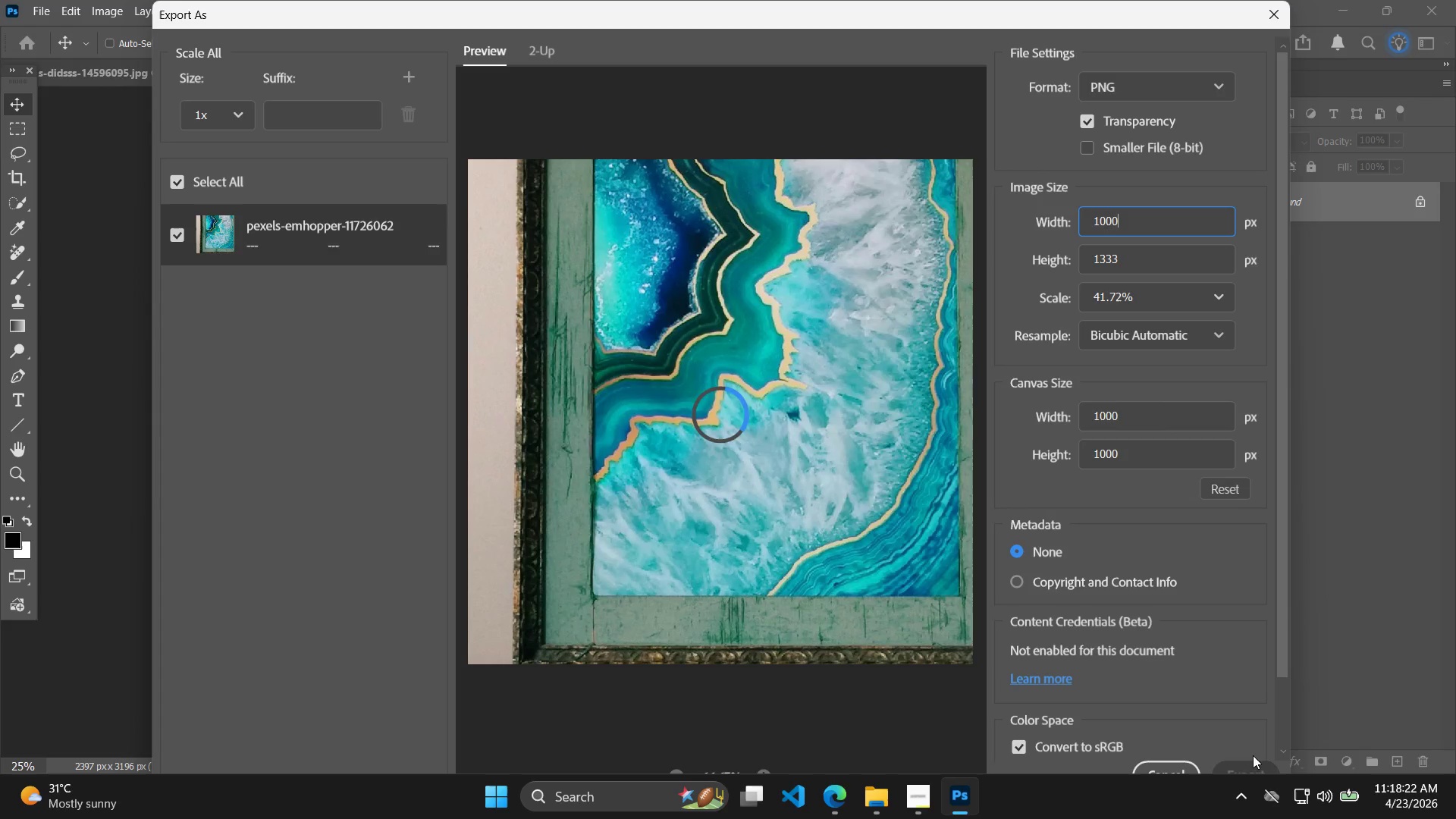 
left_click_drag(start_coordinate=[1240, 762], to_coordinate=[1240, 772])
 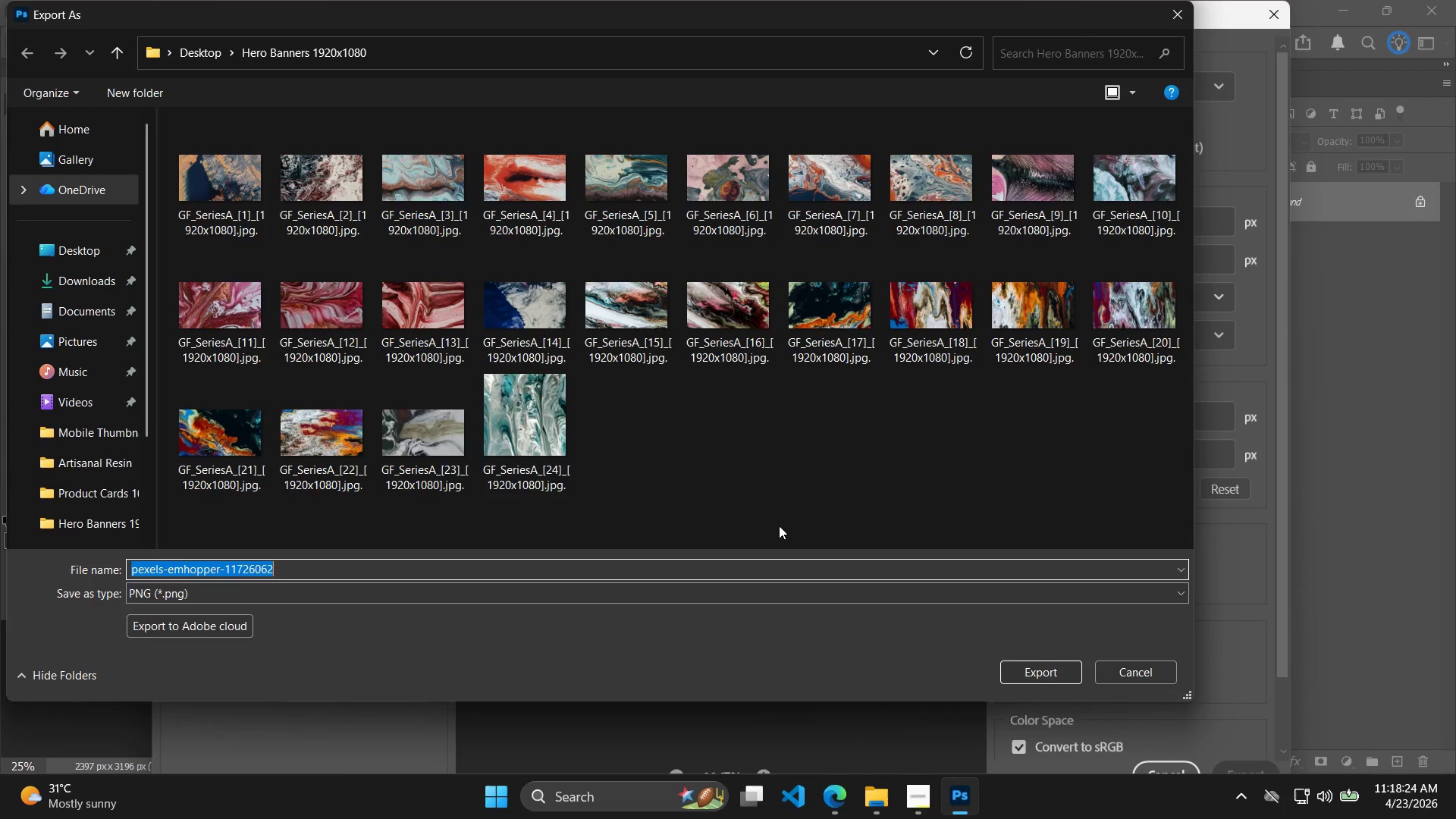 
left_click_drag(start_coordinate=[533, 408], to_coordinate=[533, 412])
 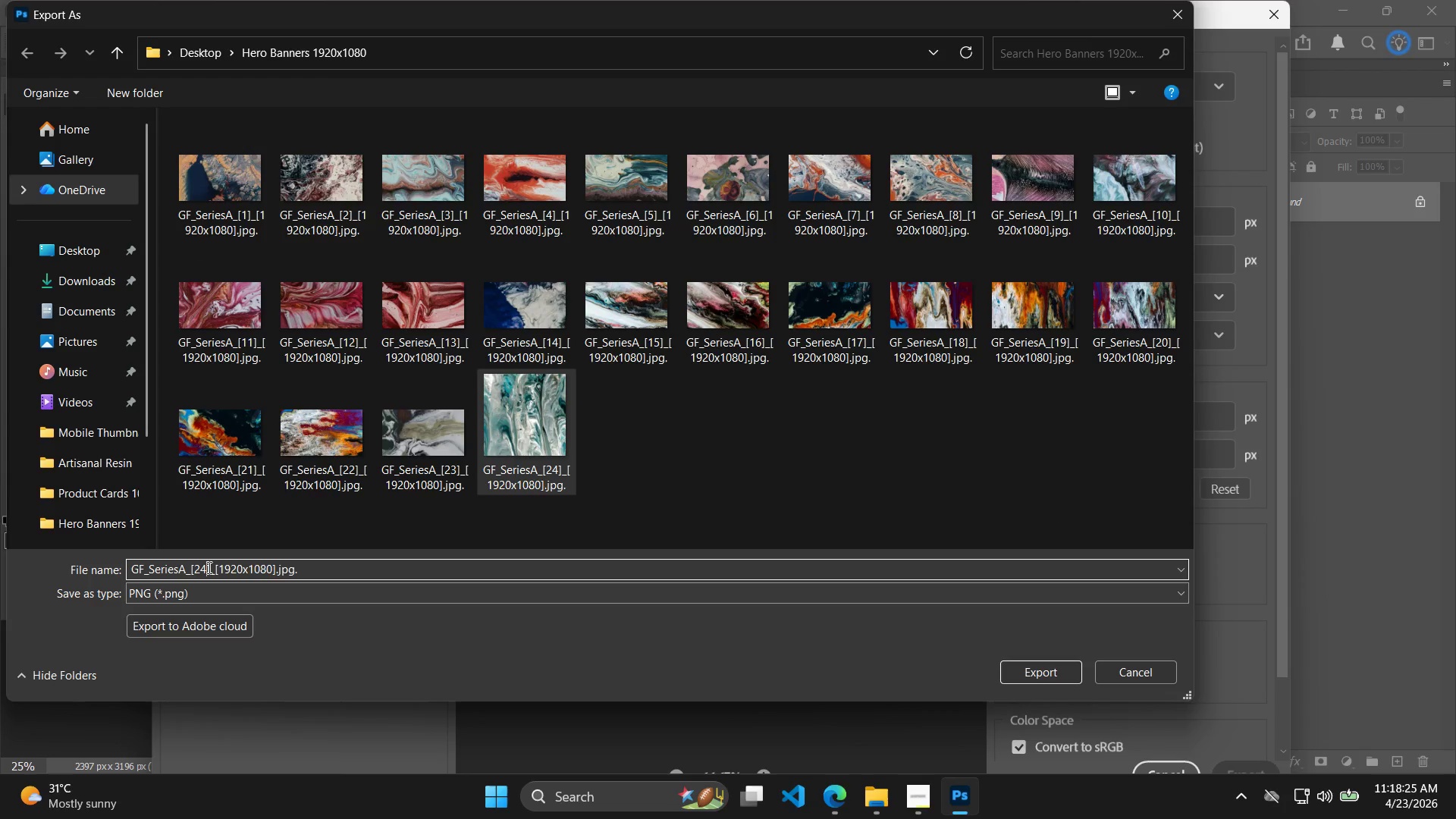 
double_click([205, 567])
 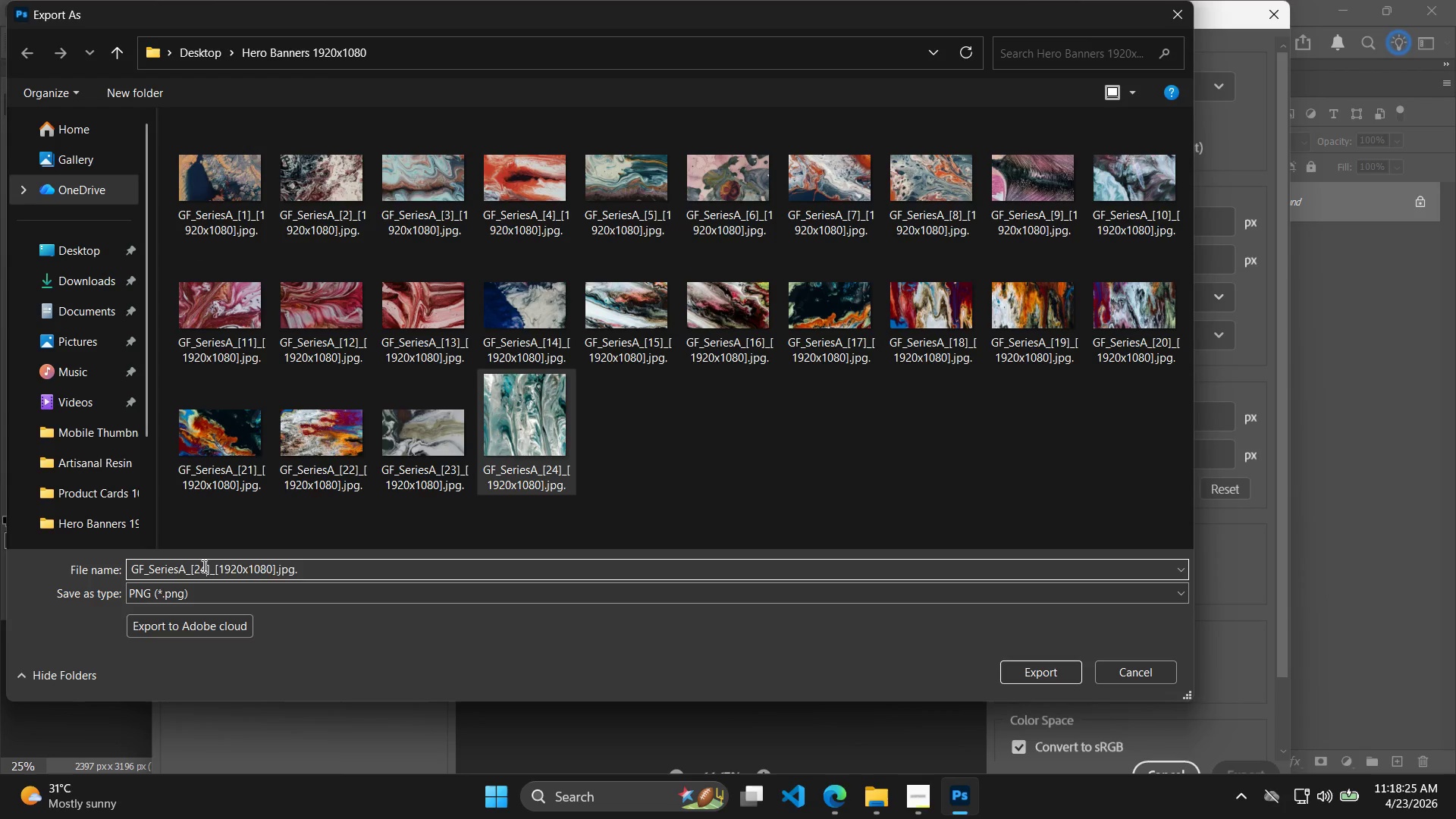 
triple_click([202, 566])
 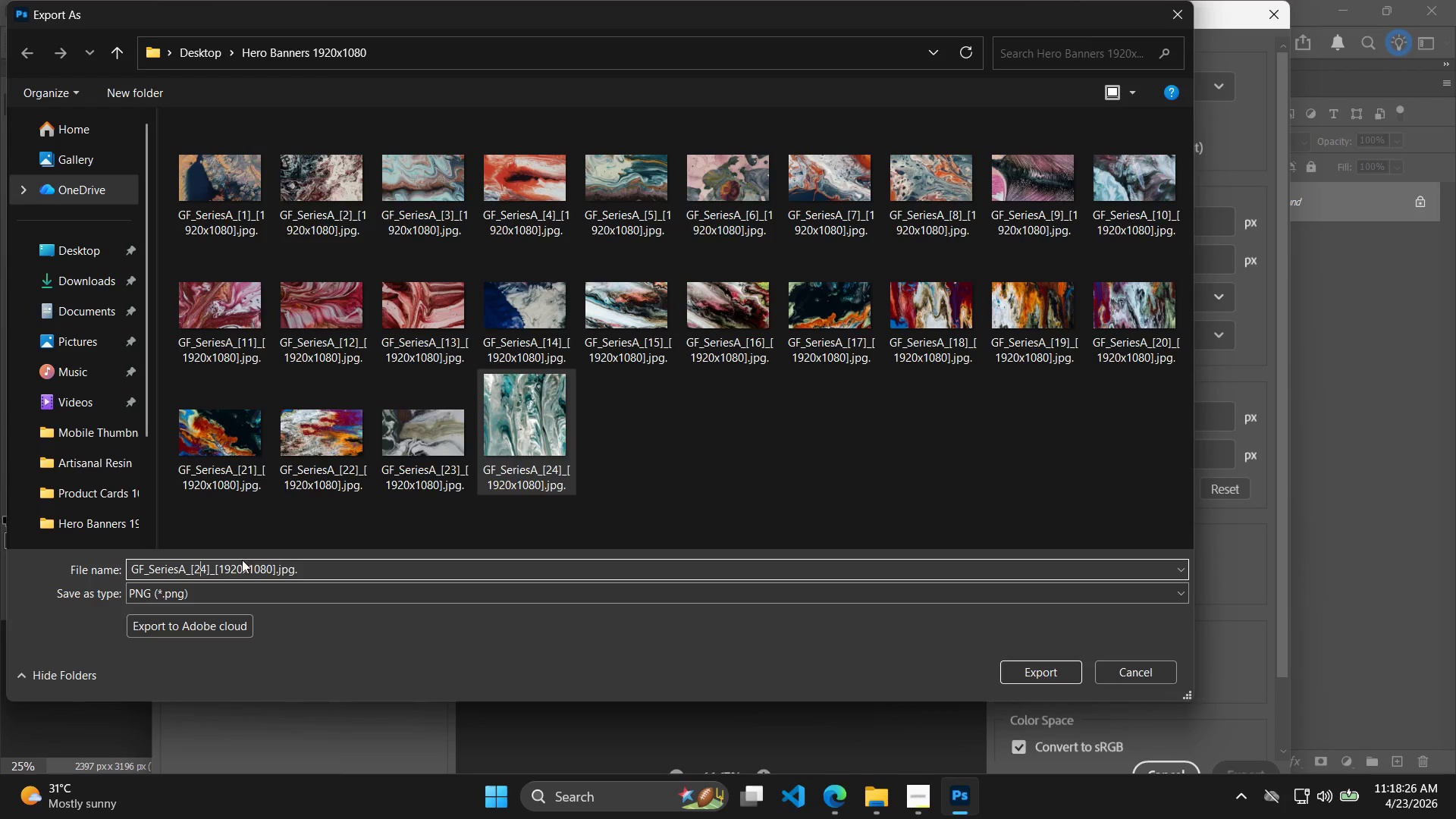 
key(ArrowRight)
 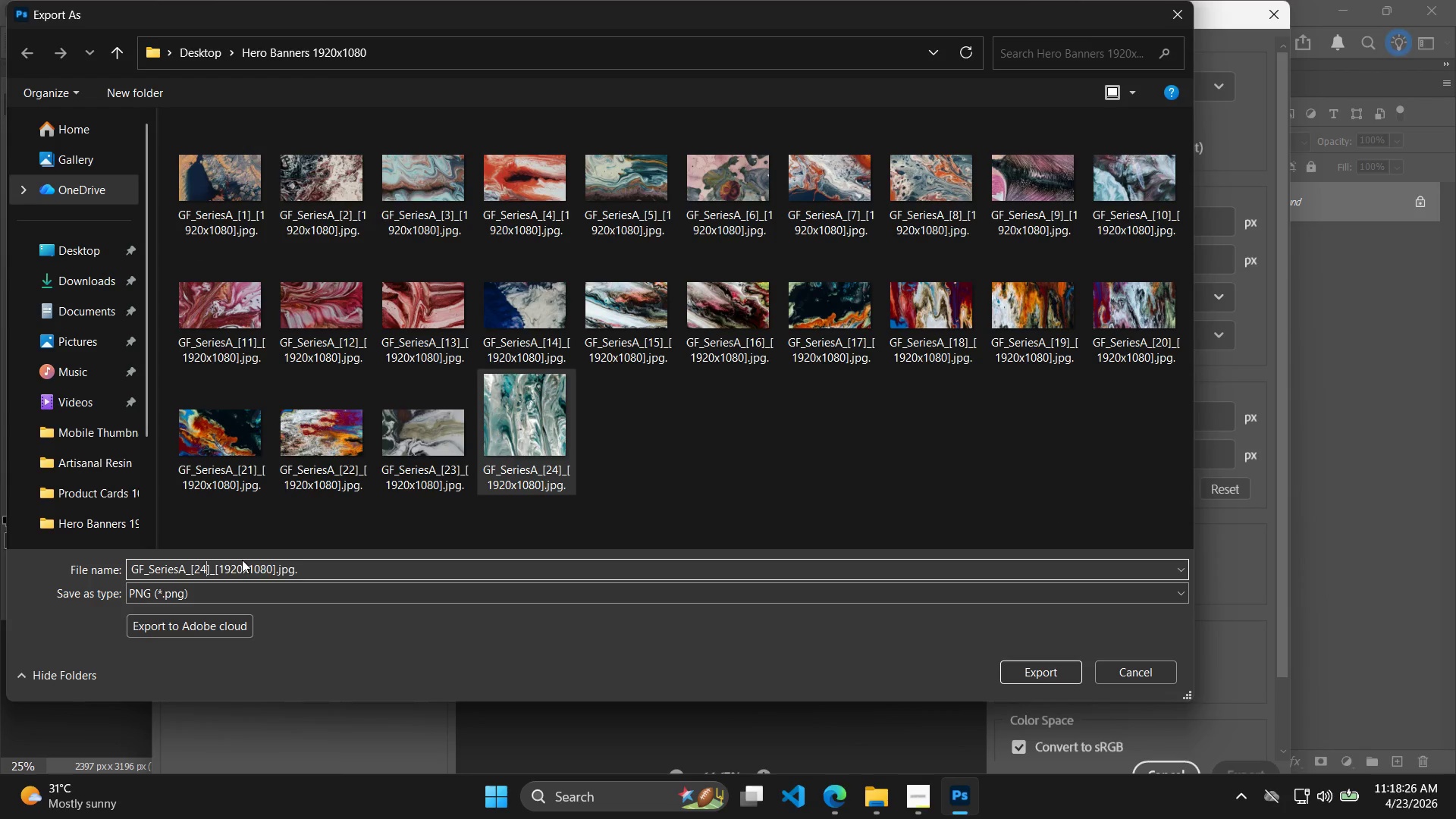 
key(Backspace)
 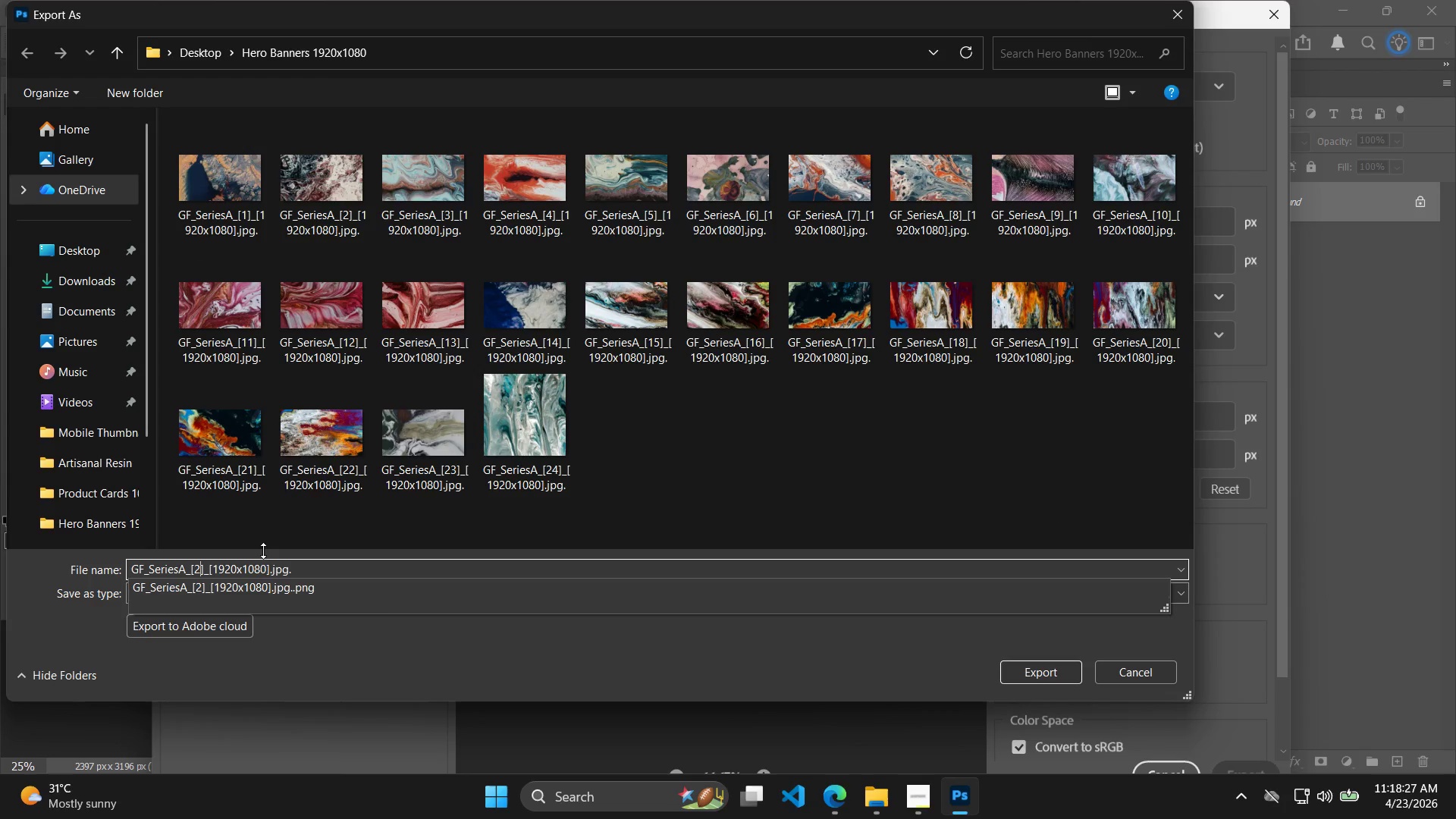 
key(5)
 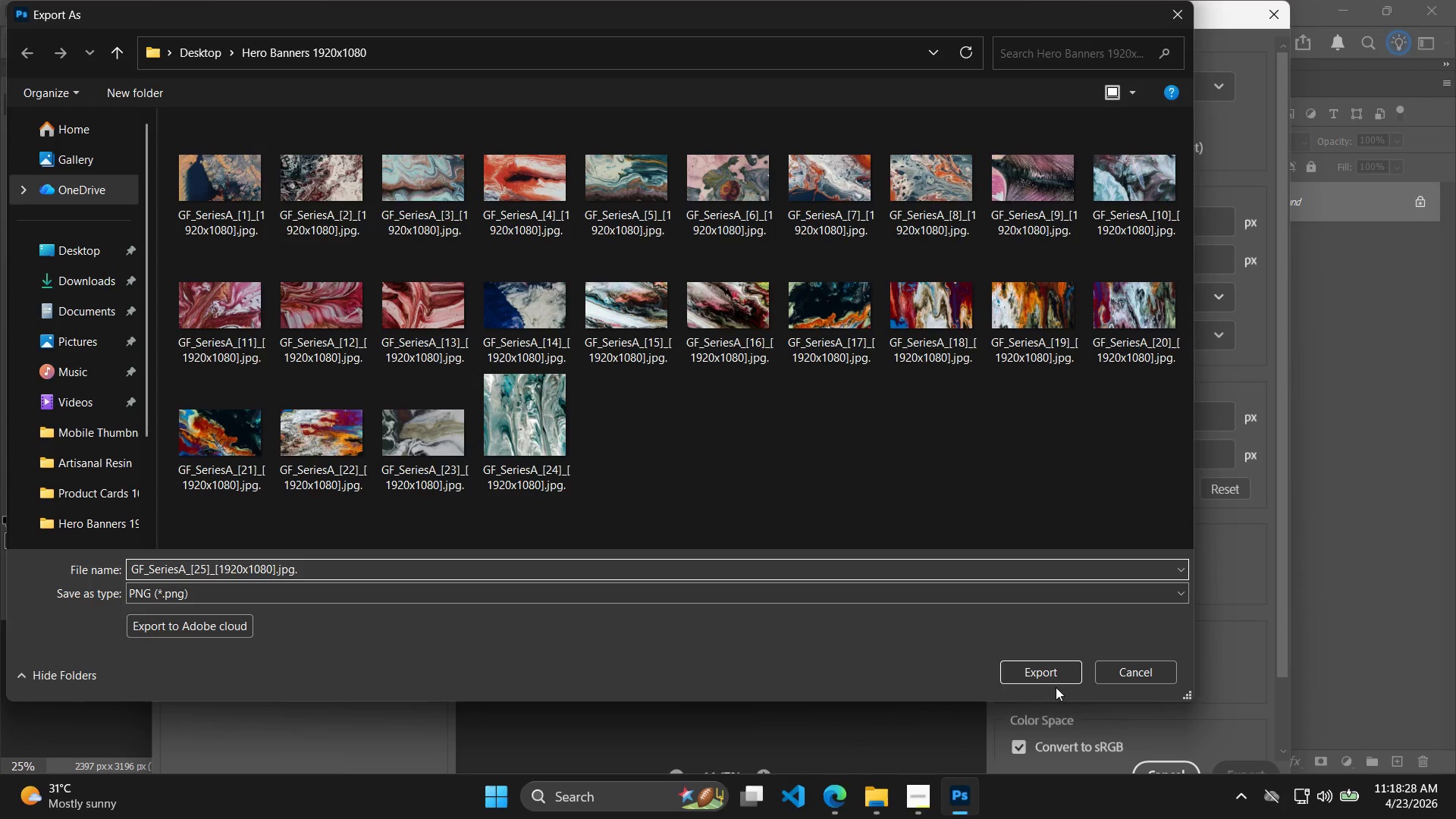 
left_click([1047, 665])
 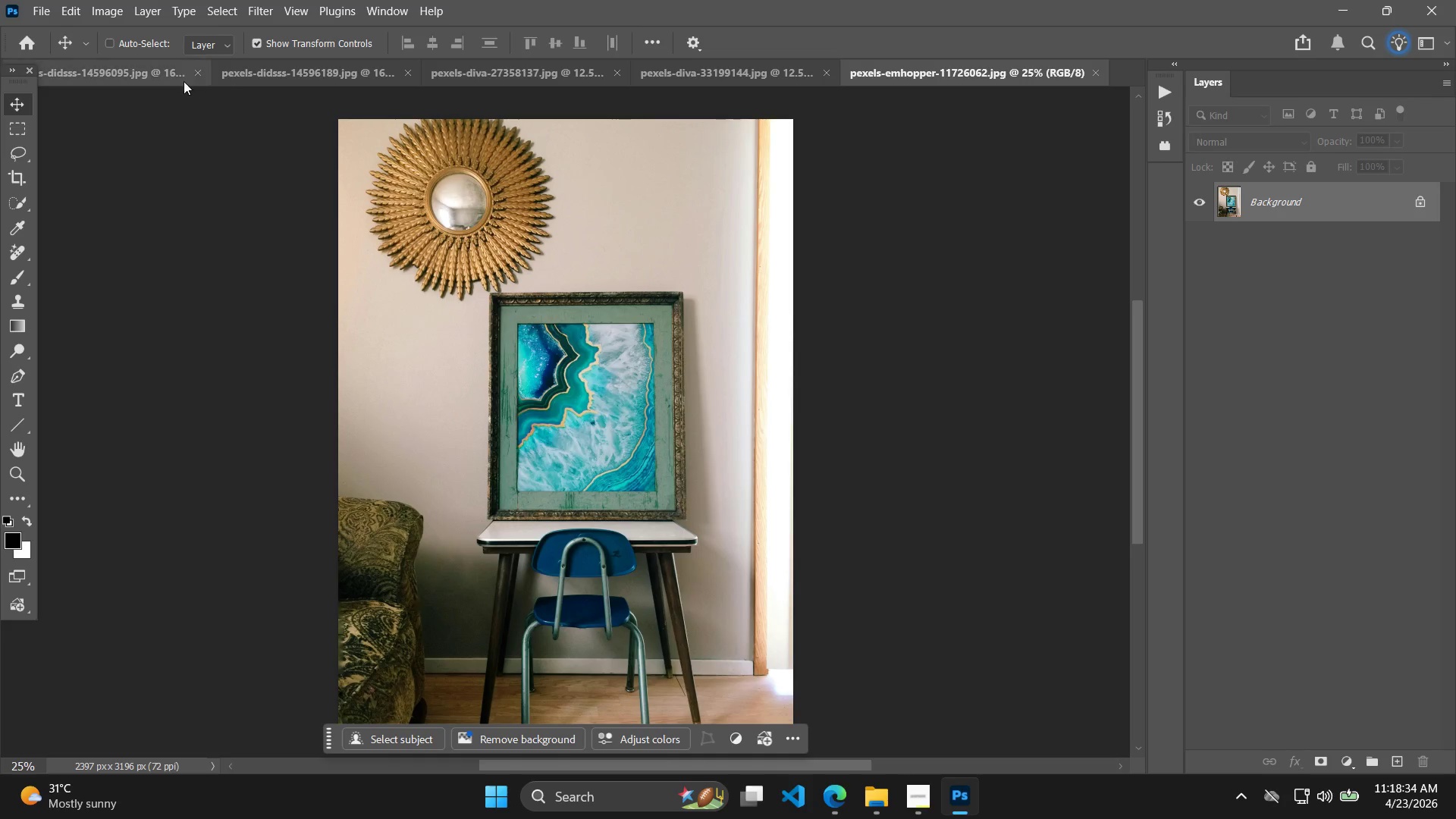 
wait(7.0)
 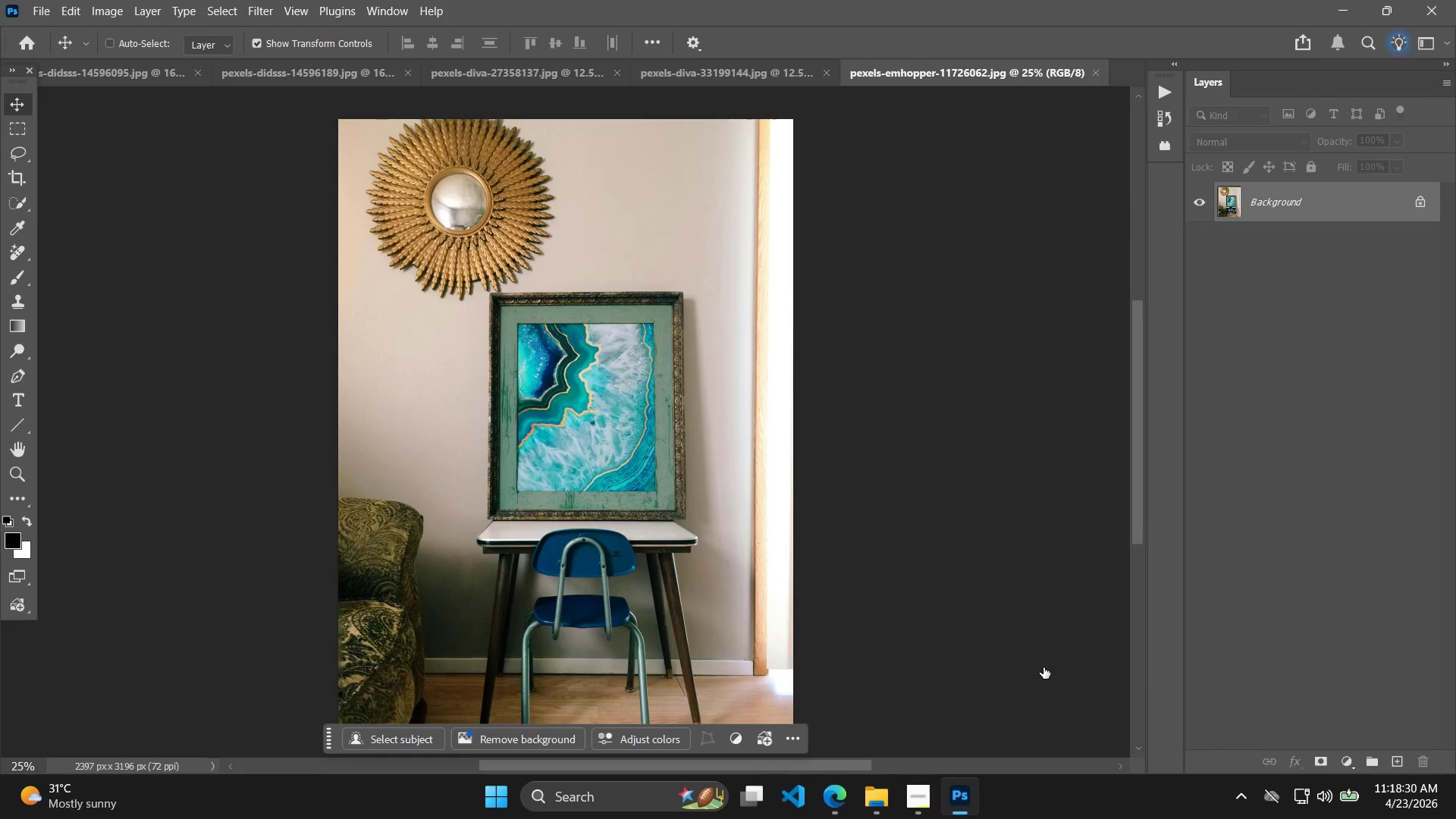 
left_click([200, 68])
 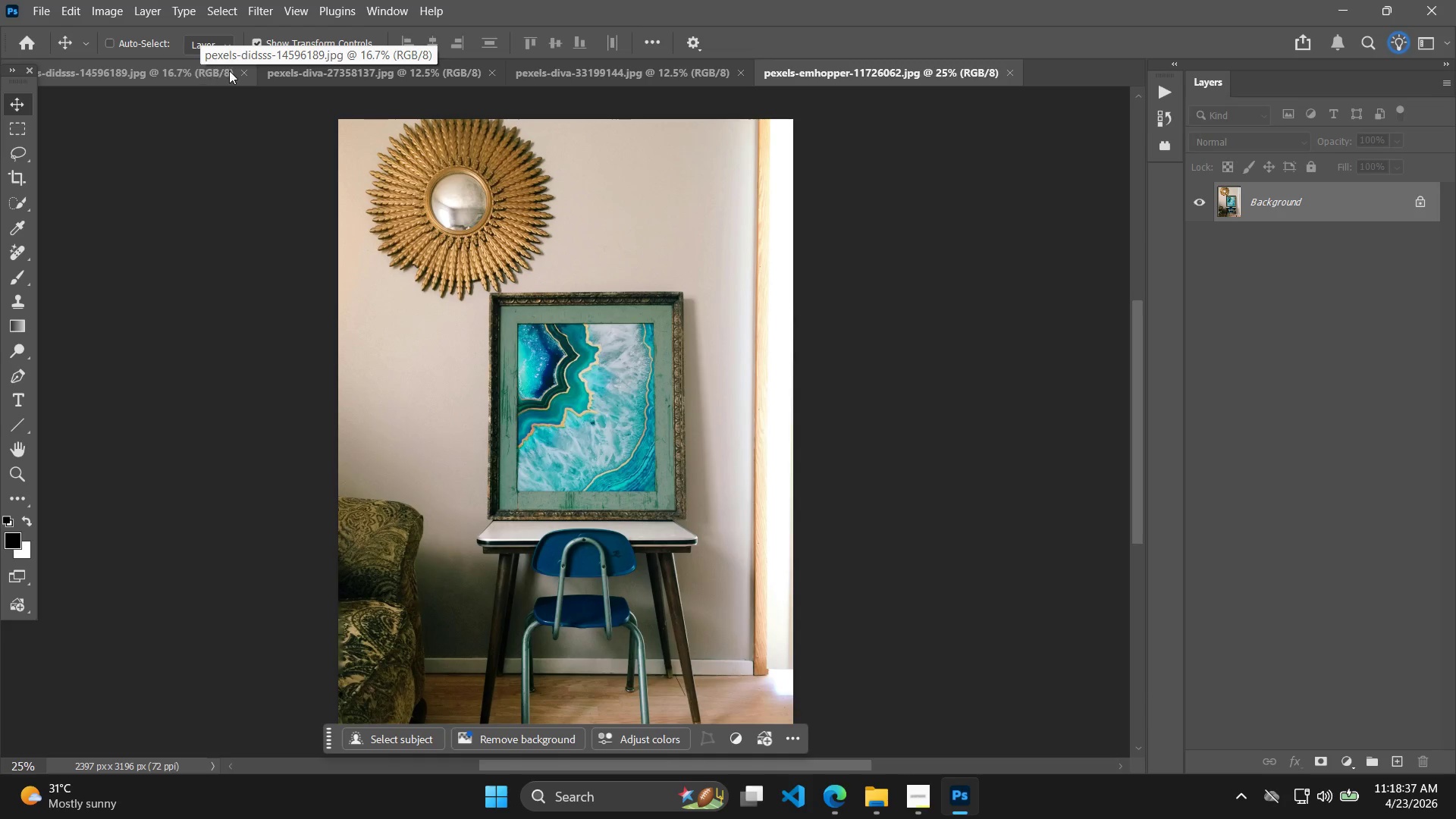 
left_click([244, 74])
 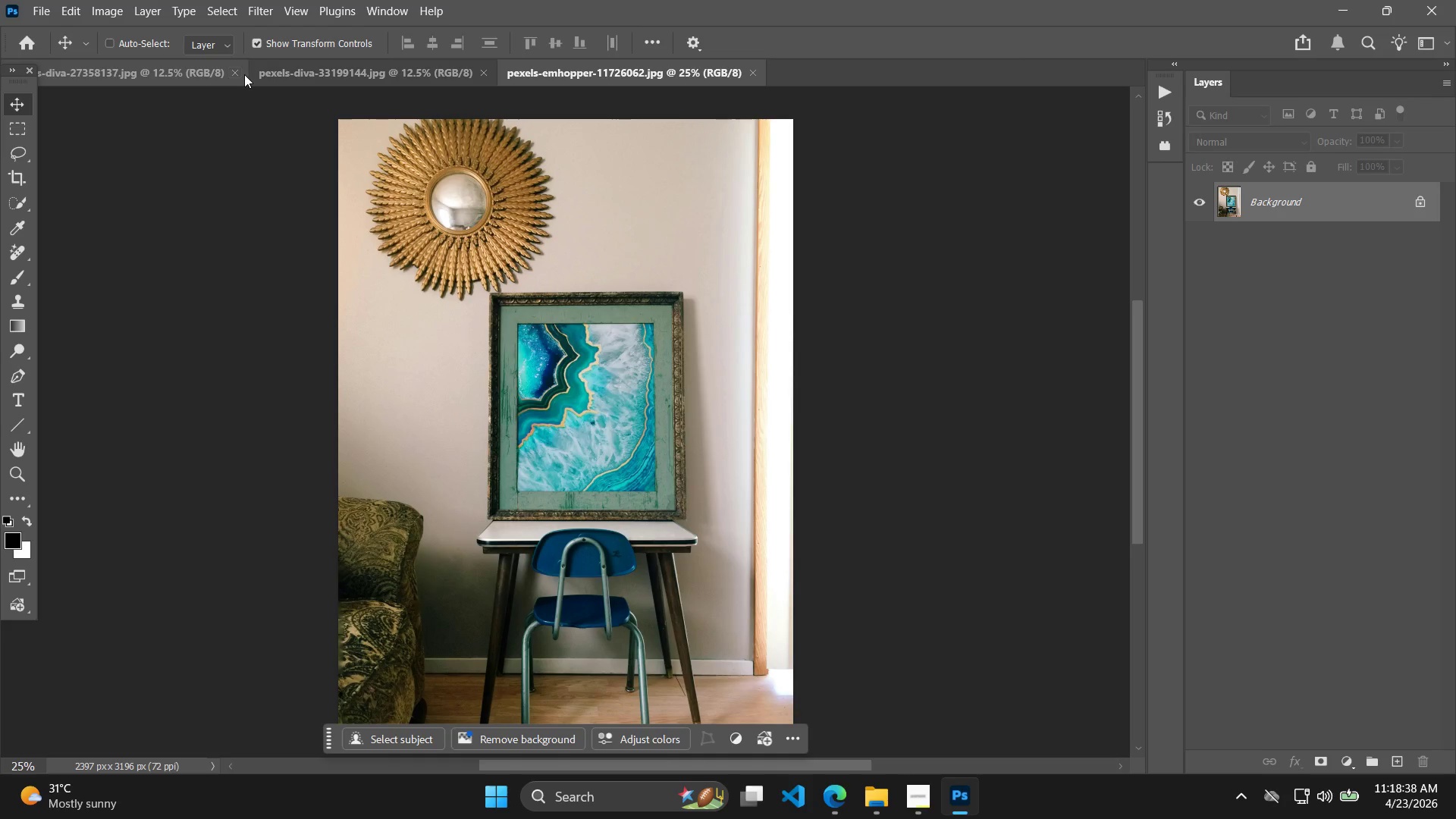 
mouse_move([251, 74])
 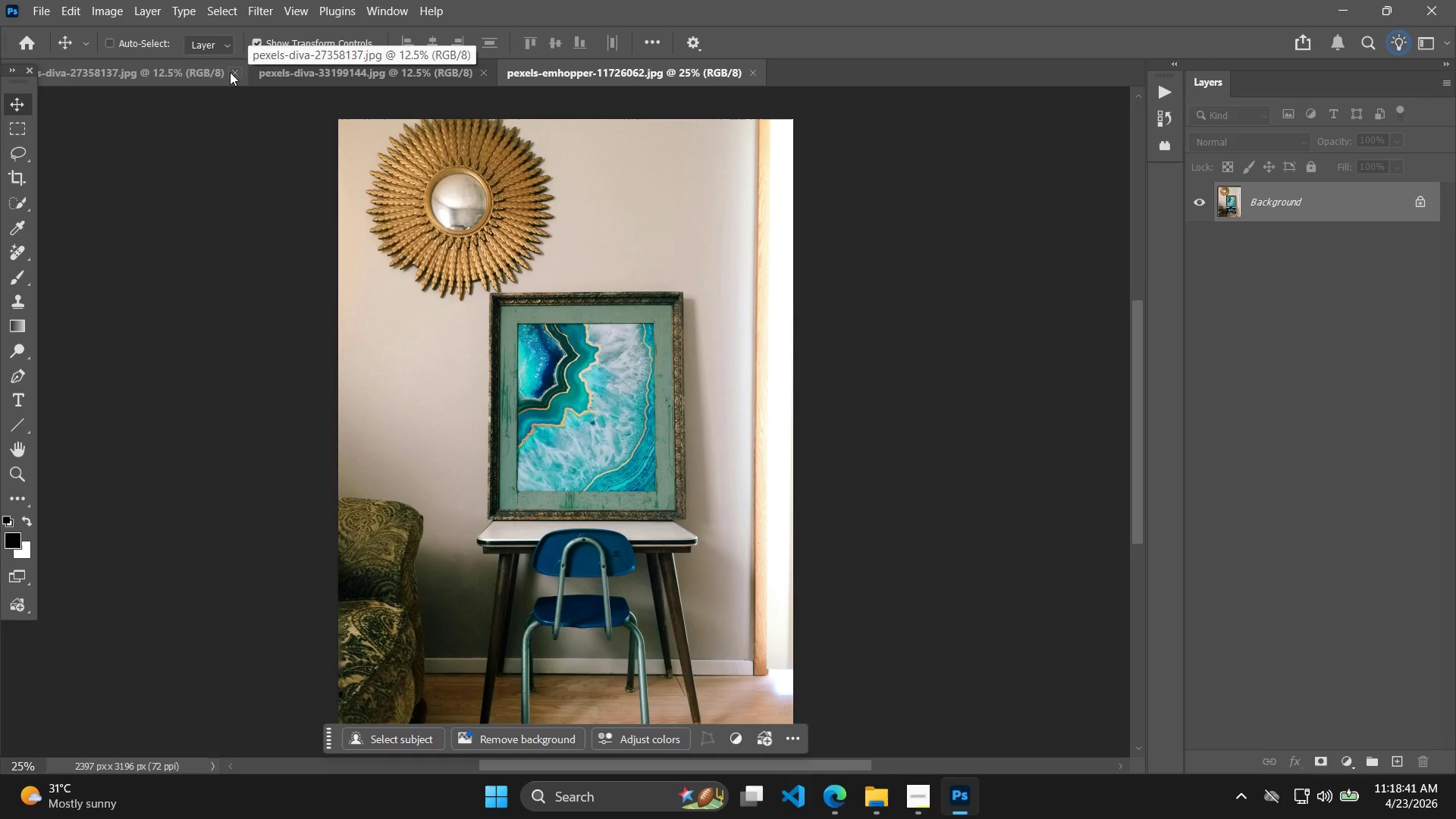 
left_click([234, 72])
 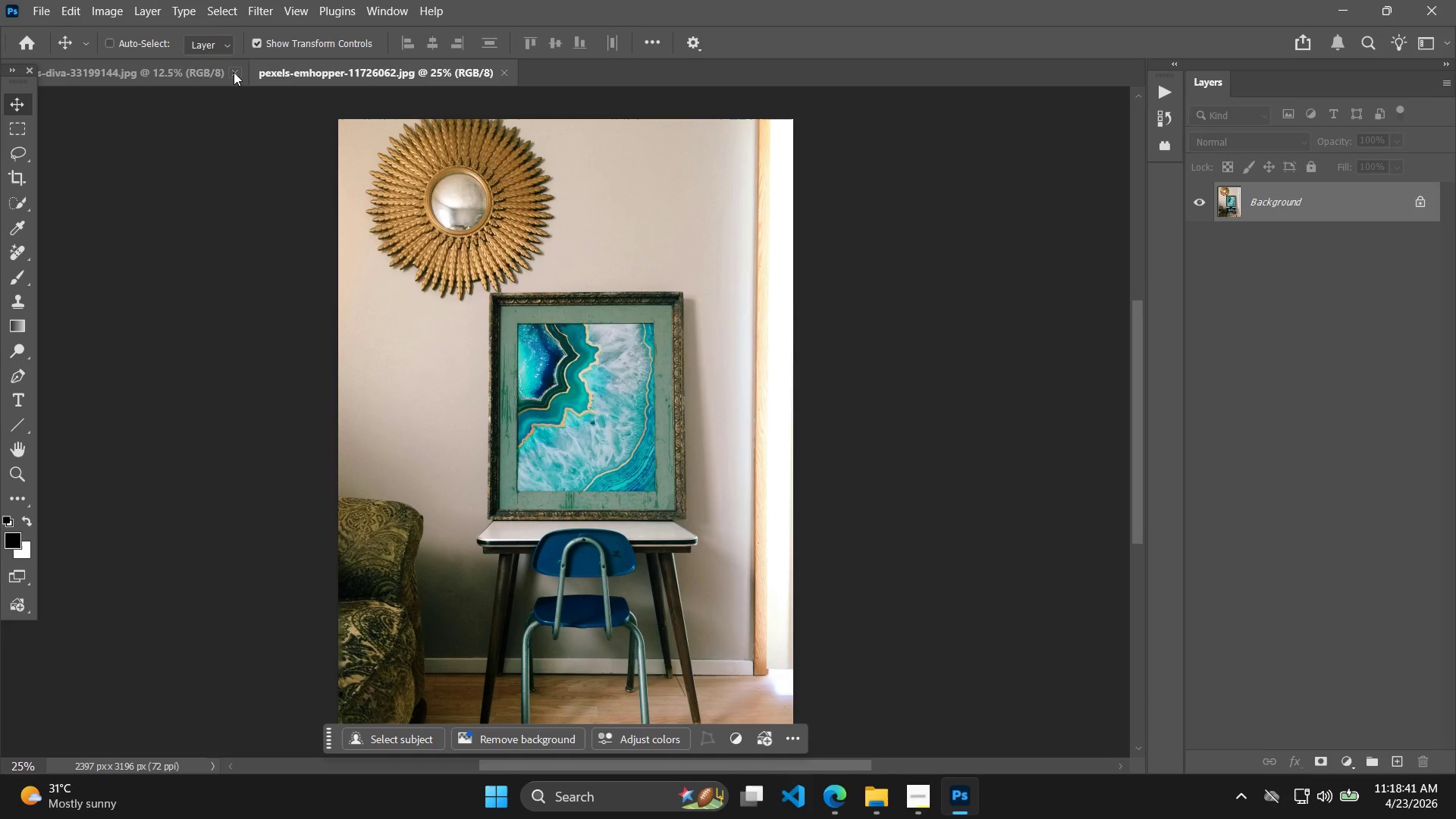 
left_click([234, 72])
 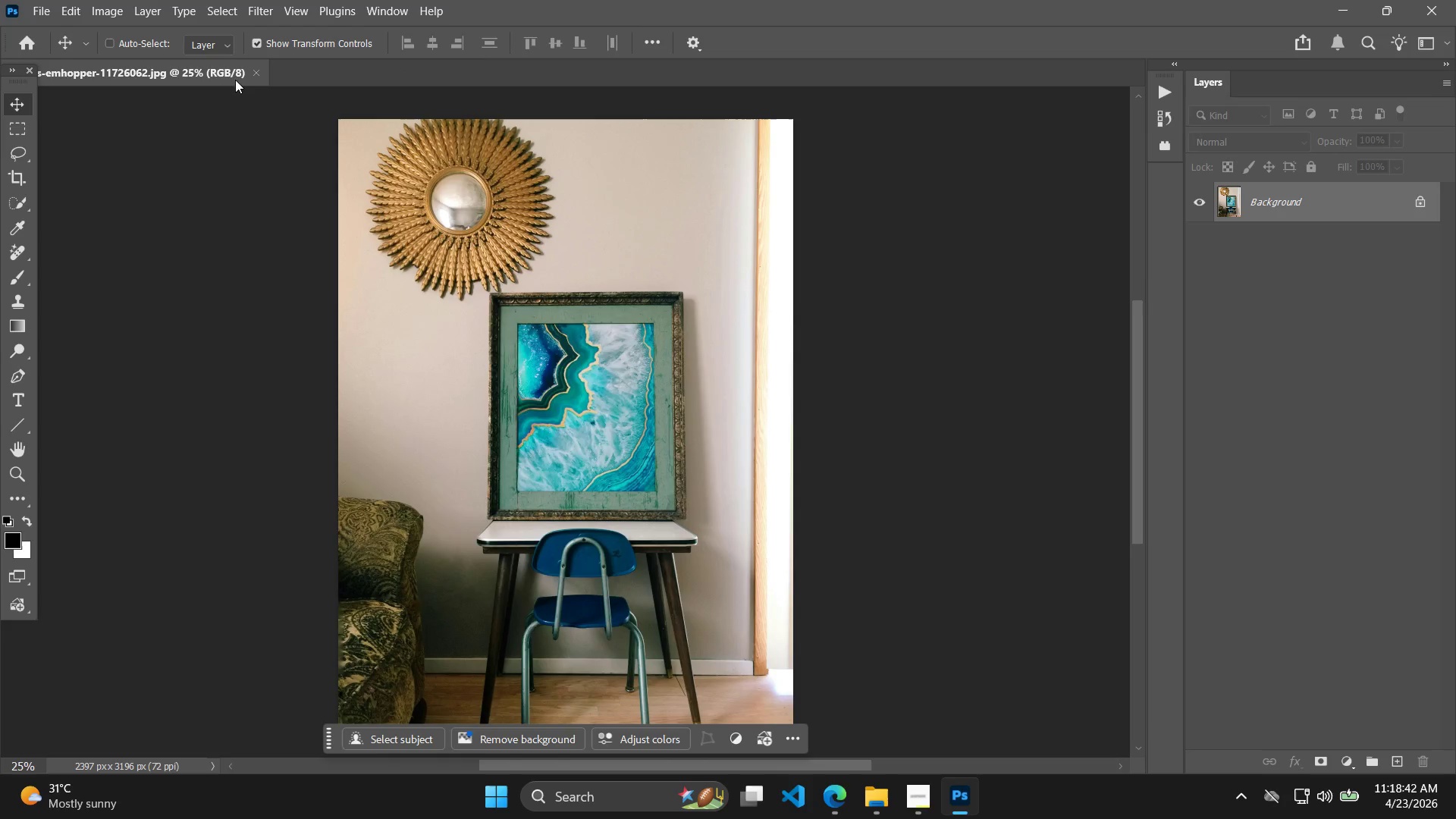 
key(Alt+AltLeft)
 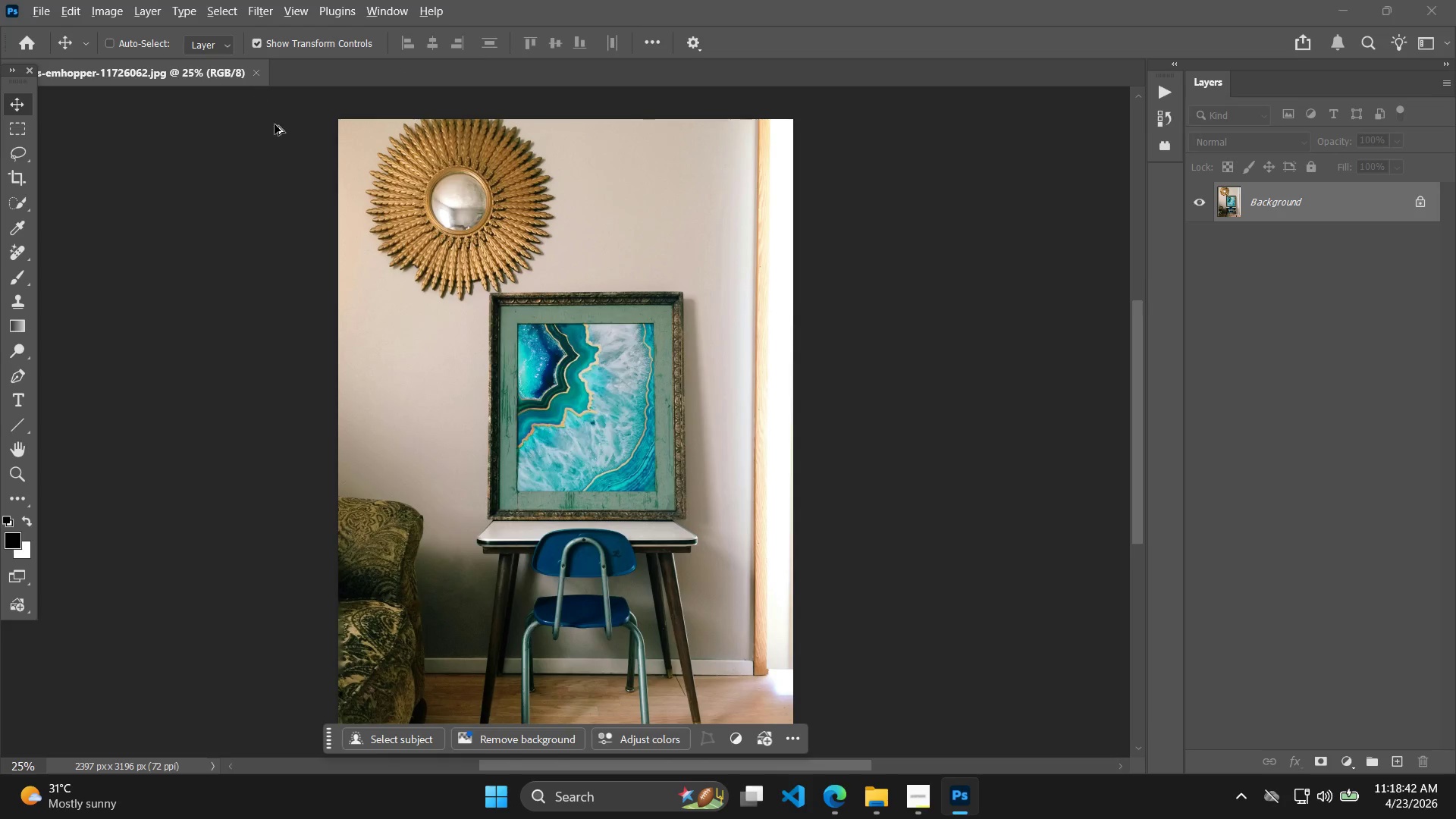 
key(Alt+Tab)
 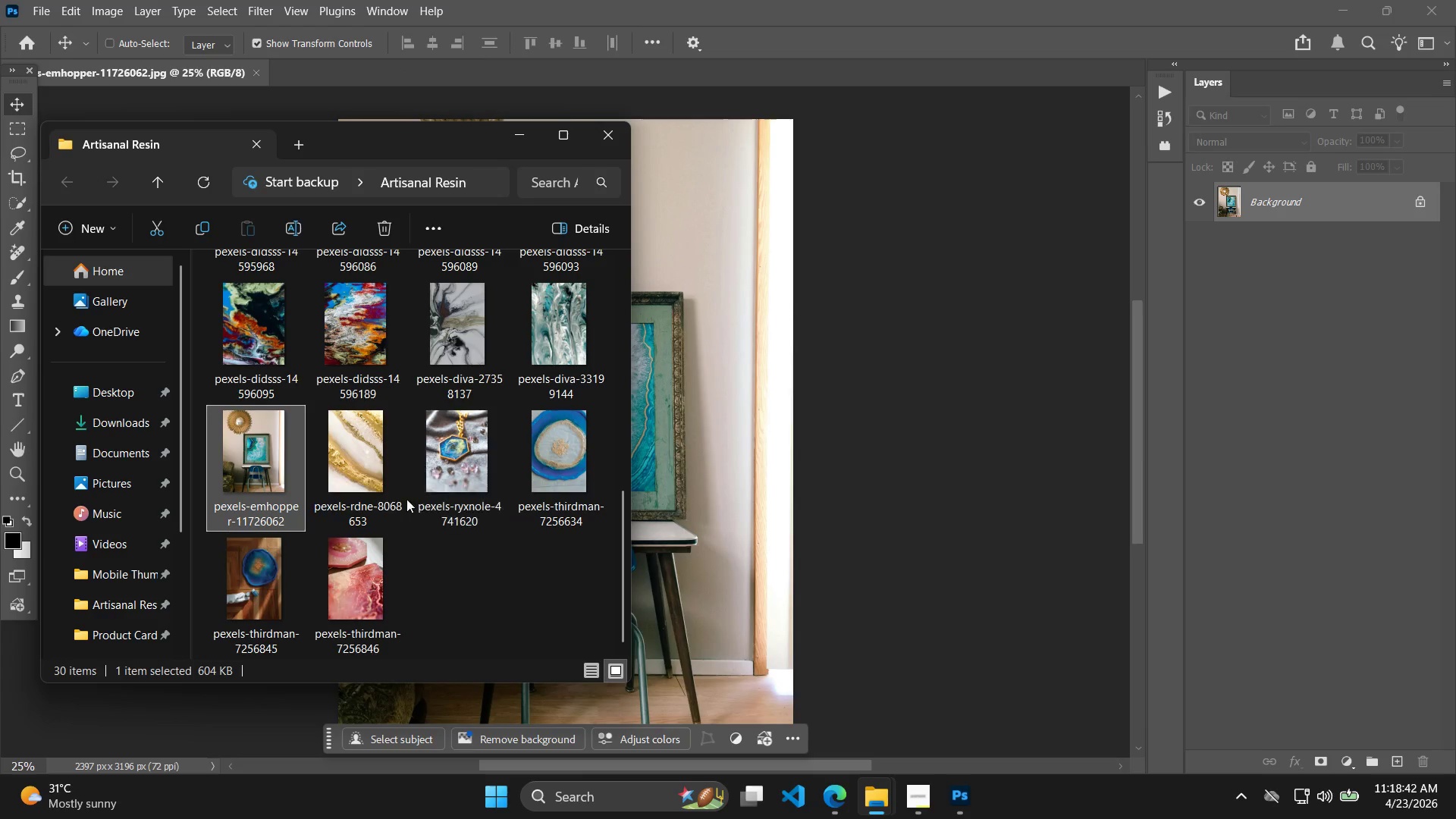 
left_click([348, 436])
 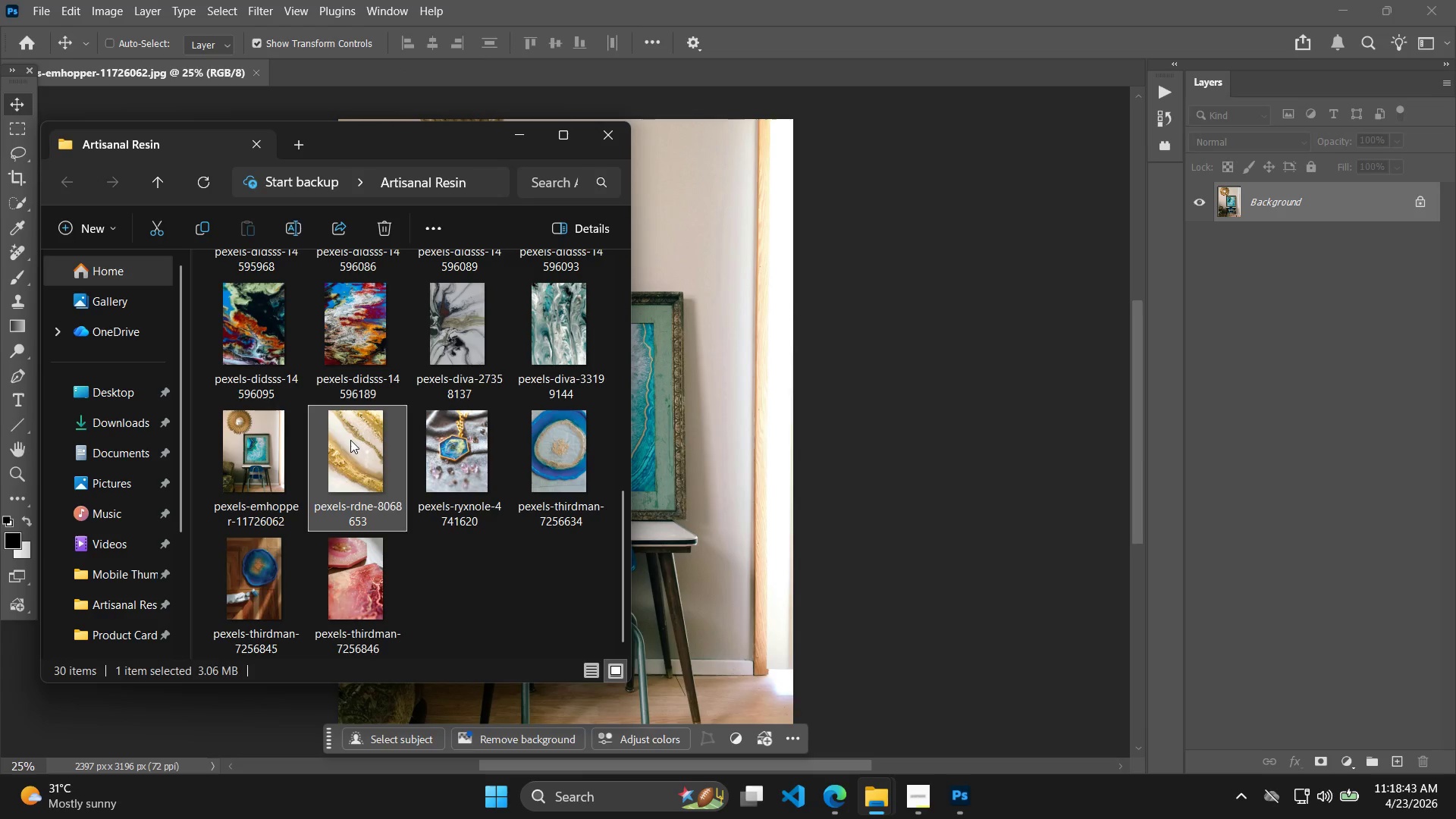 
left_click_drag(start_coordinate=[352, 441], to_coordinate=[1304, 577])
 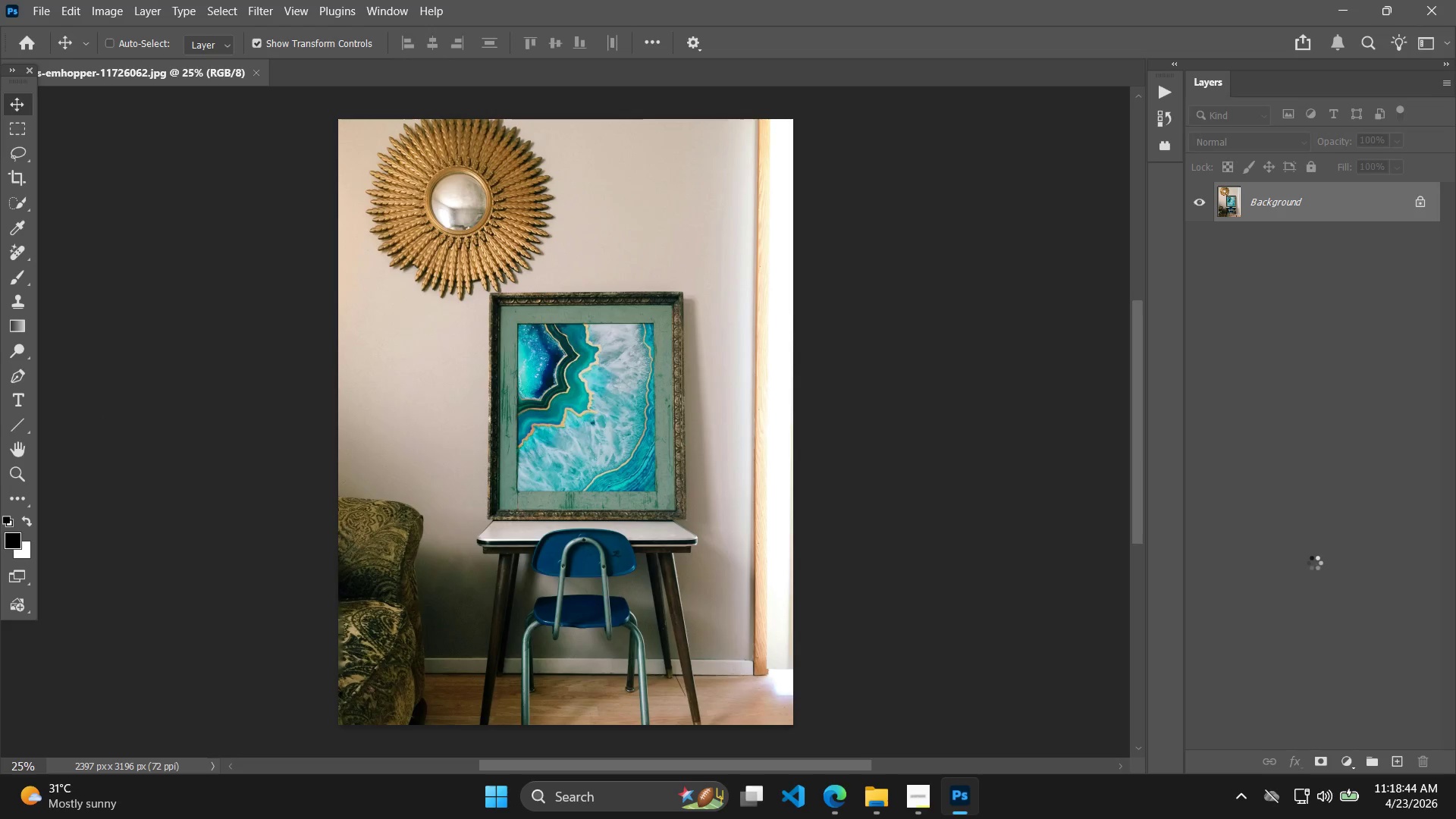 
key(Alt+Control+Shift+W)
 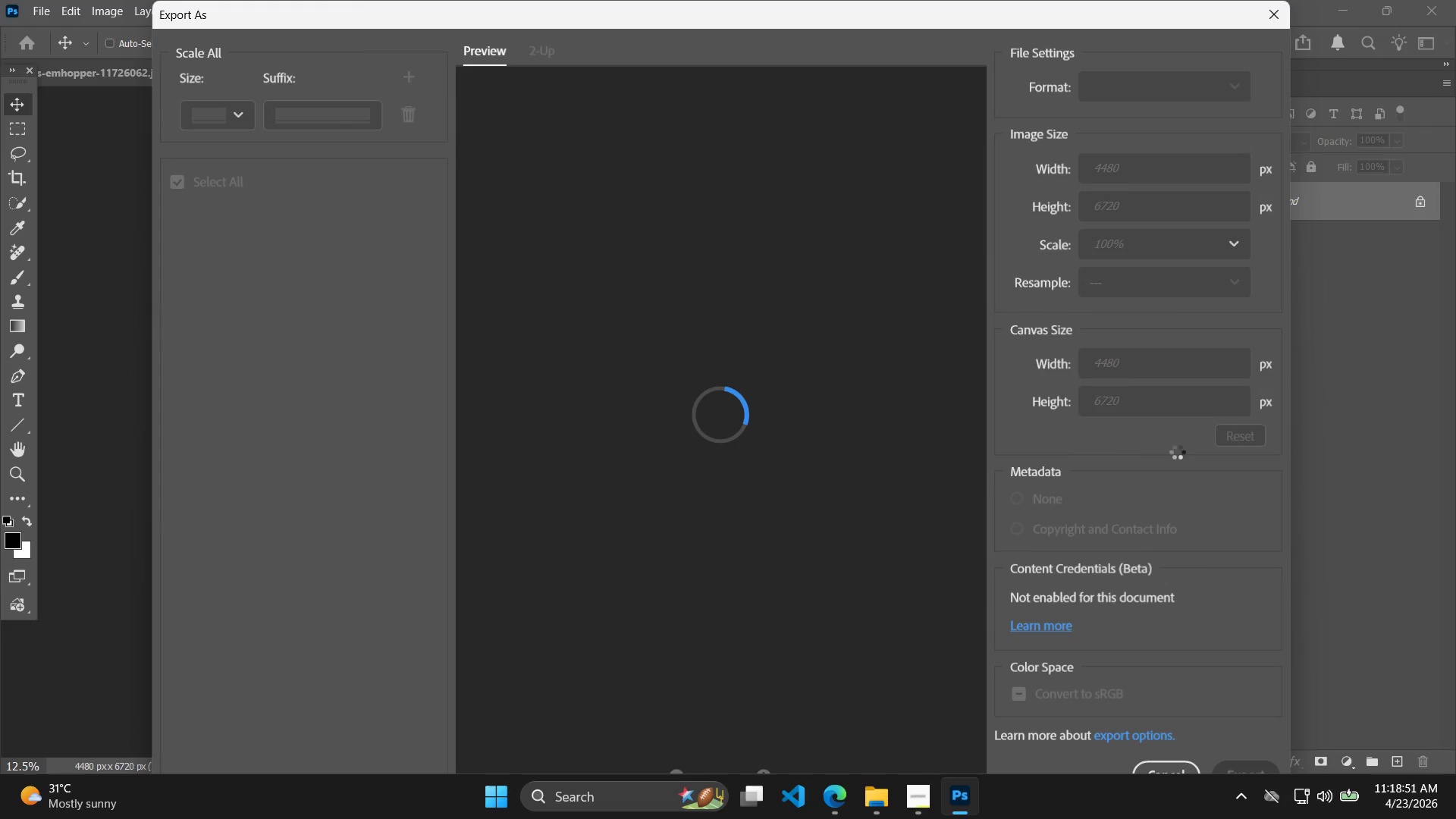 
wait(10.48)
 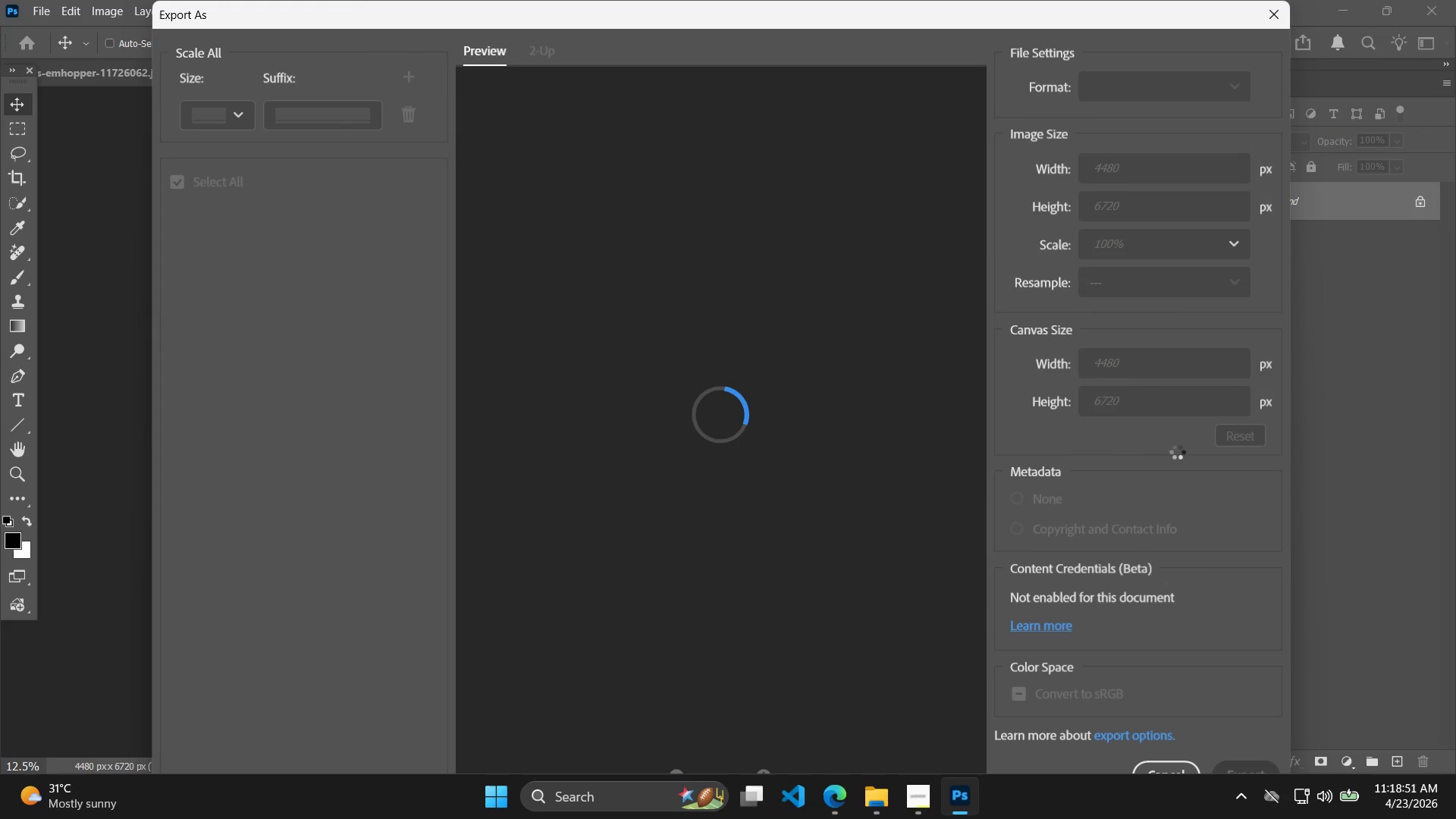 
left_click_drag(start_coordinate=[1168, 424], to_coordinate=[1012, 418])
 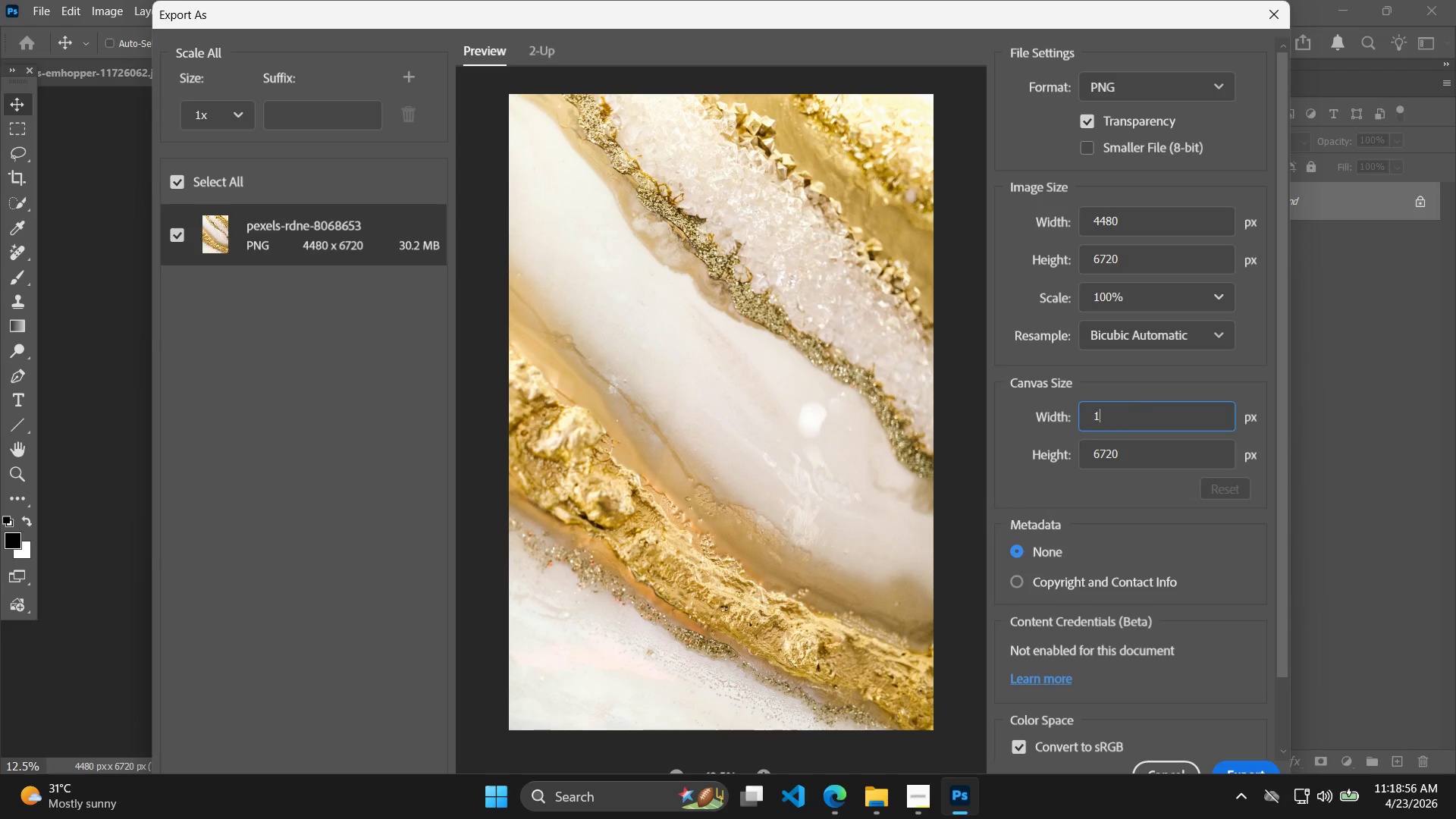 
type(1000)
key(Backspace)
key(Backspace)
key(Backspace)
type(9201)
key(Backspace)
key(Tab)
type(1080)
 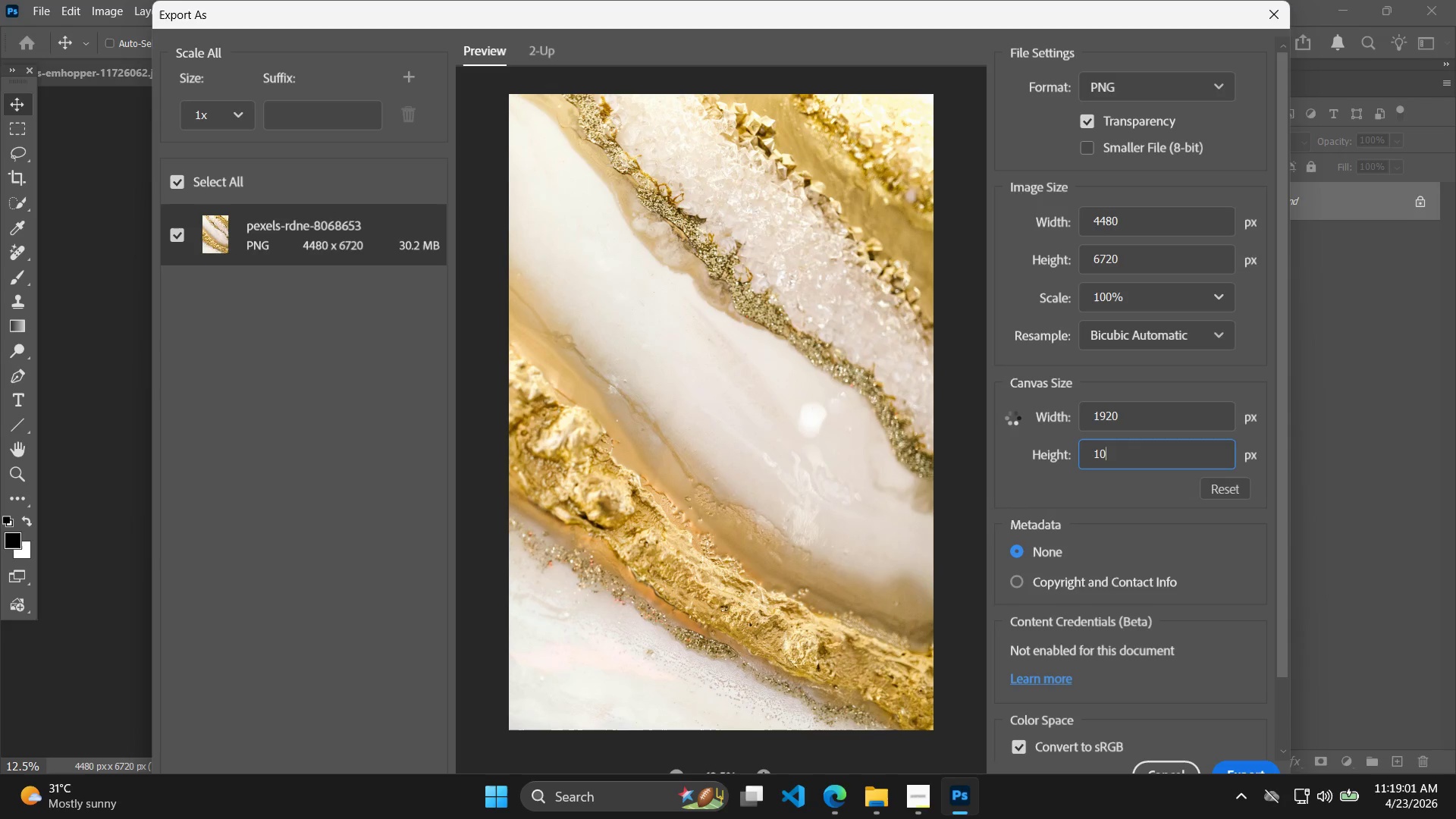 
key(Enter)
 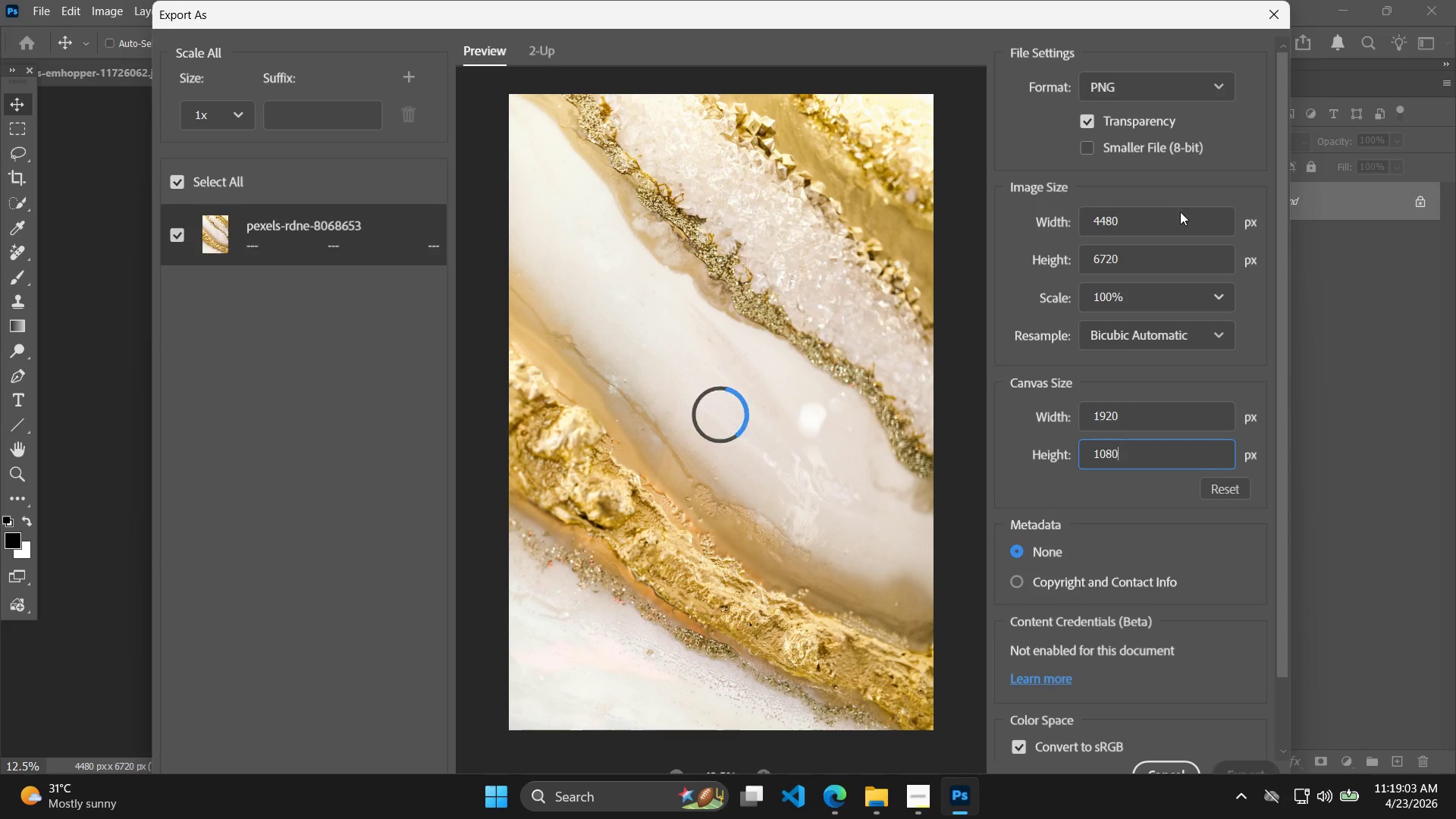 
left_click_drag(start_coordinate=[1175, 221], to_coordinate=[1075, 221])
 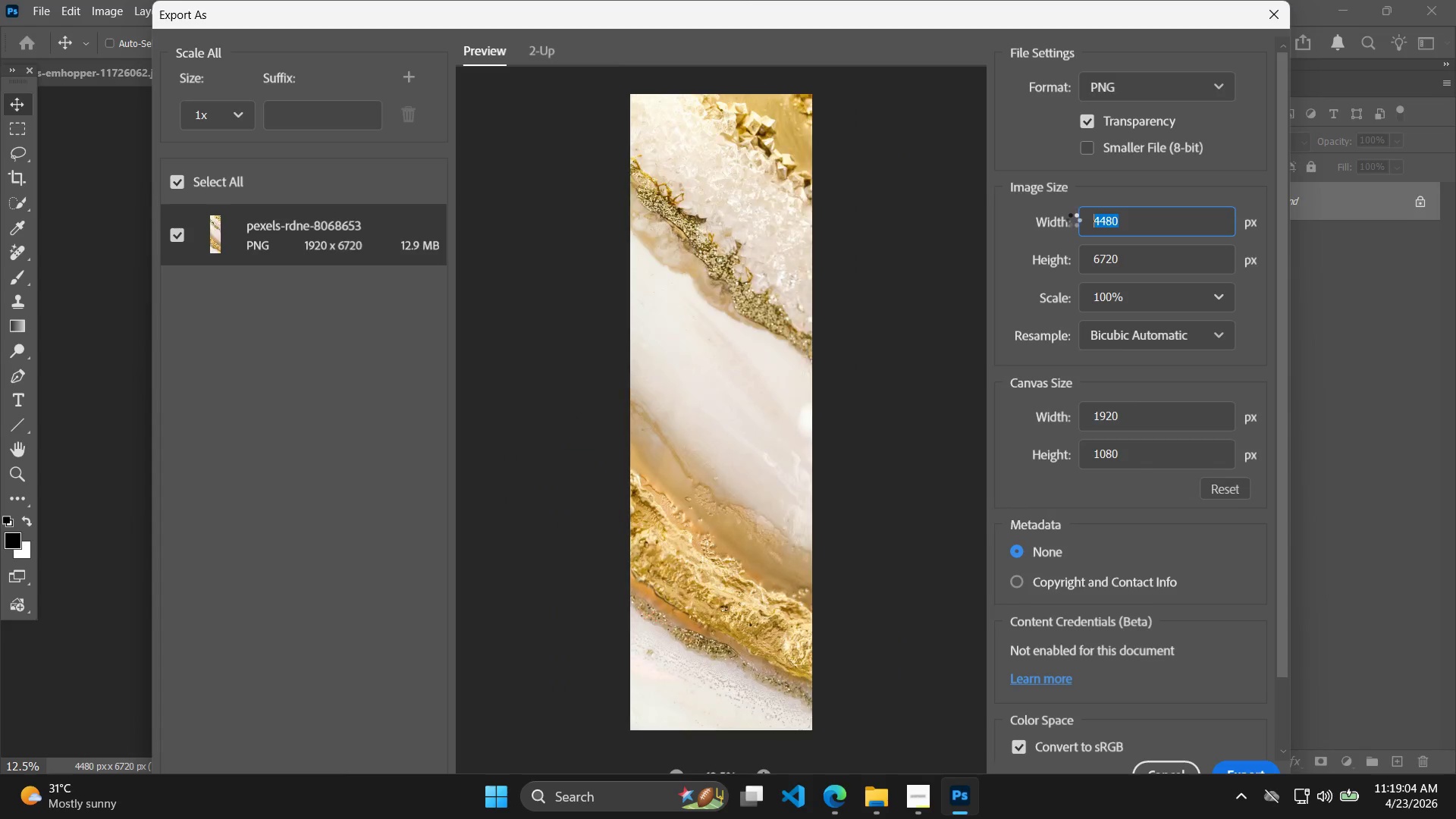 
type(1920)
 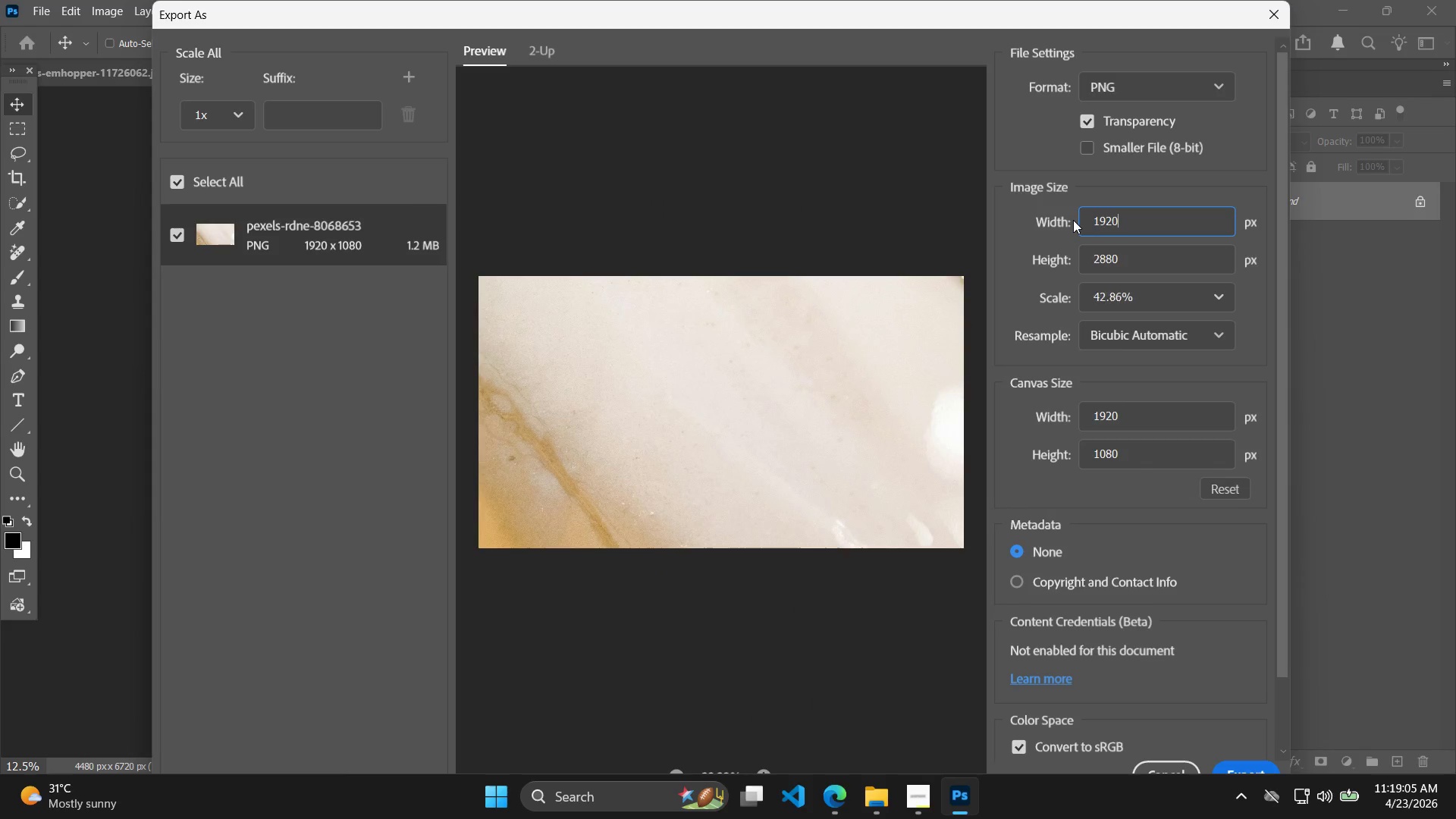 
key(Enter)
 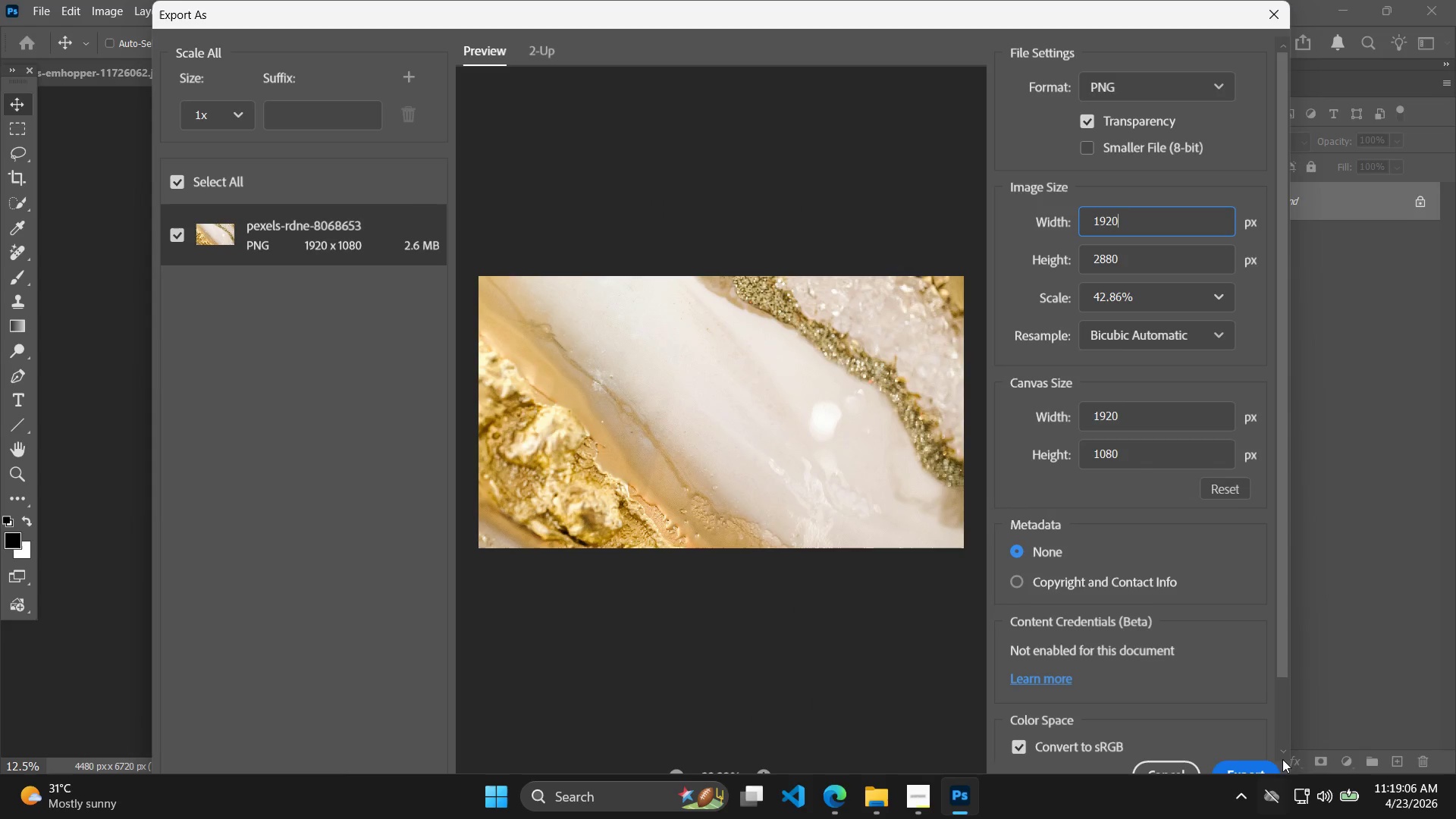 
left_click([1263, 762])
 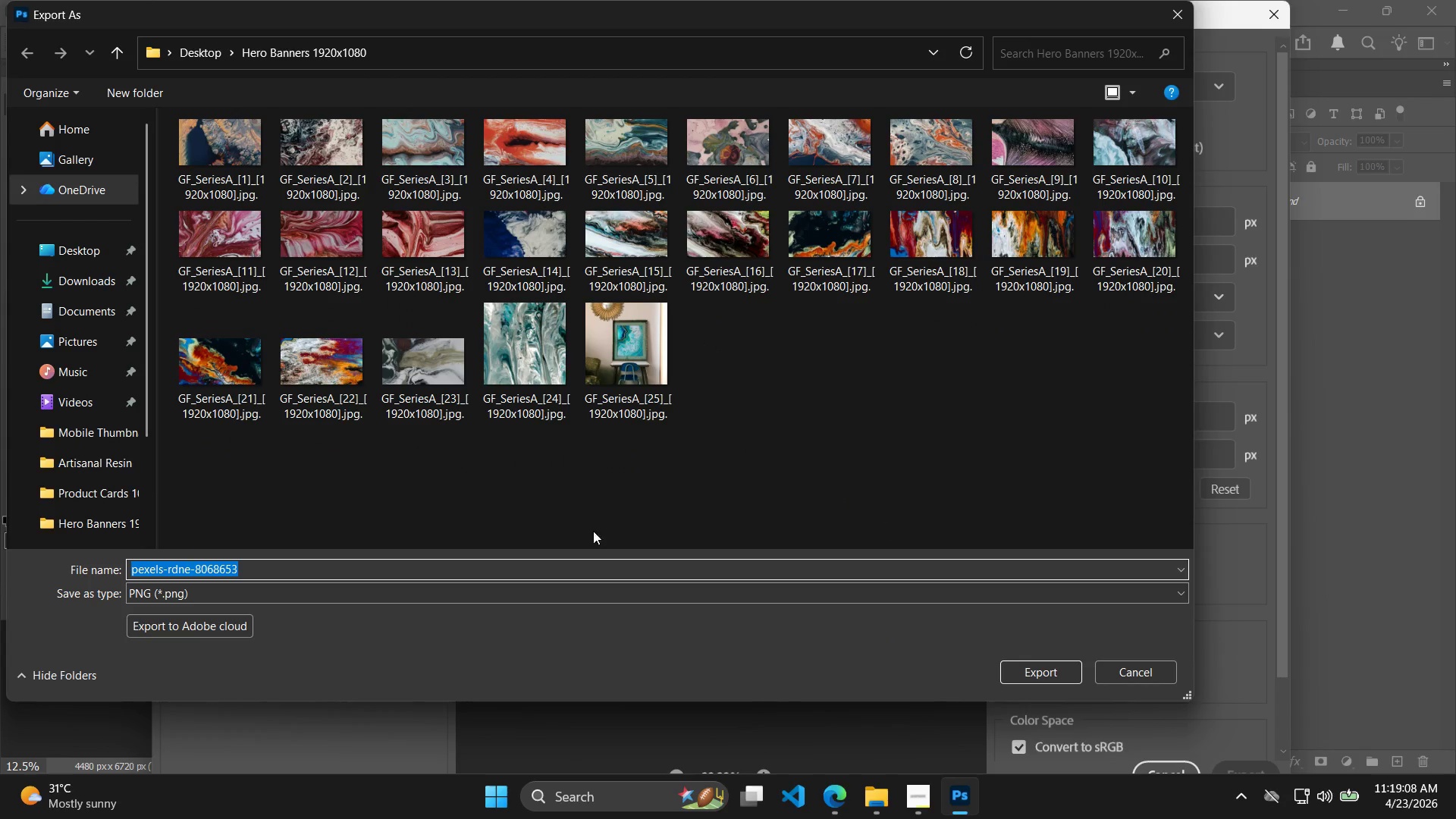 
left_click([262, 573])
 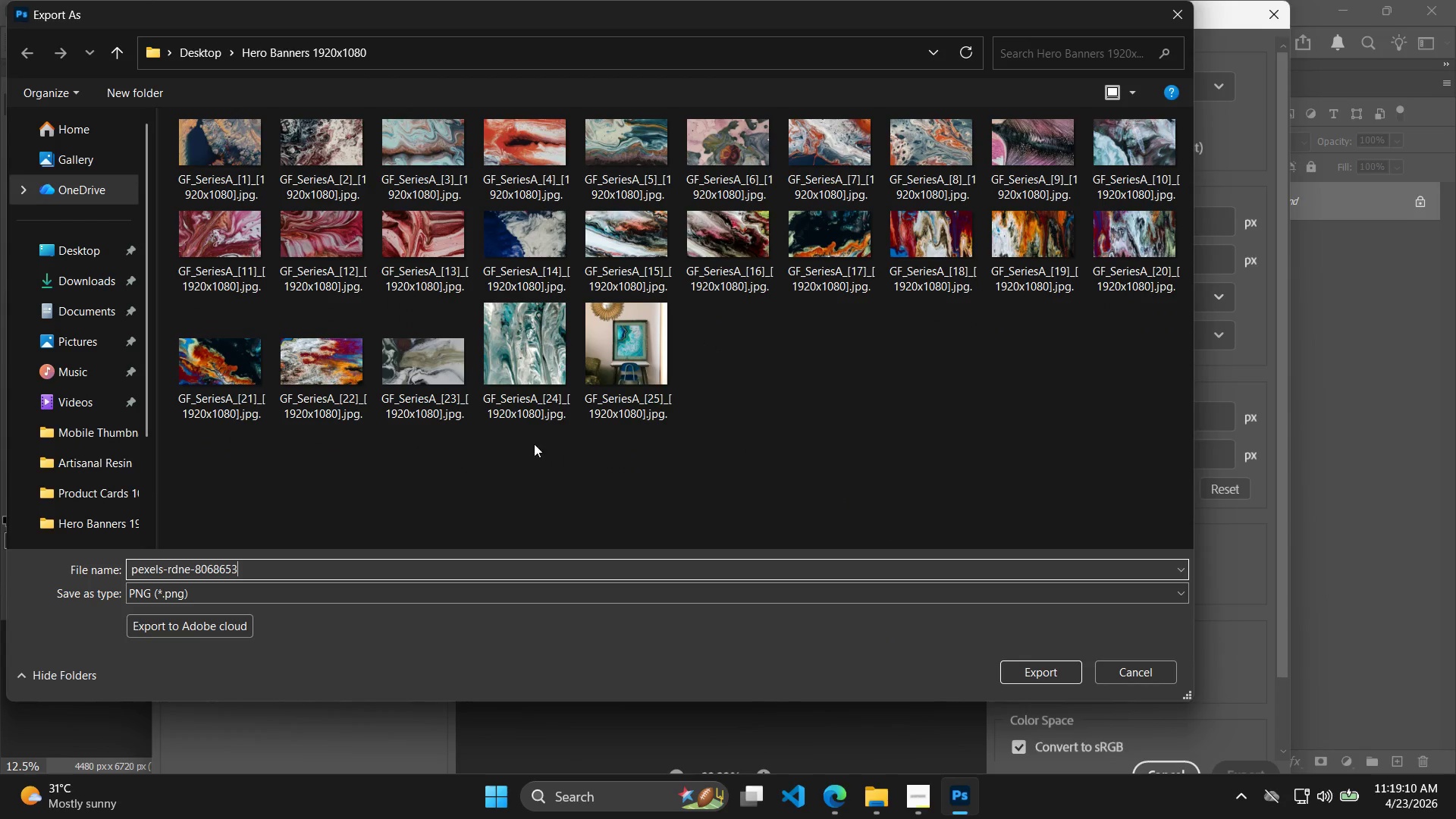 
left_click([633, 354])
 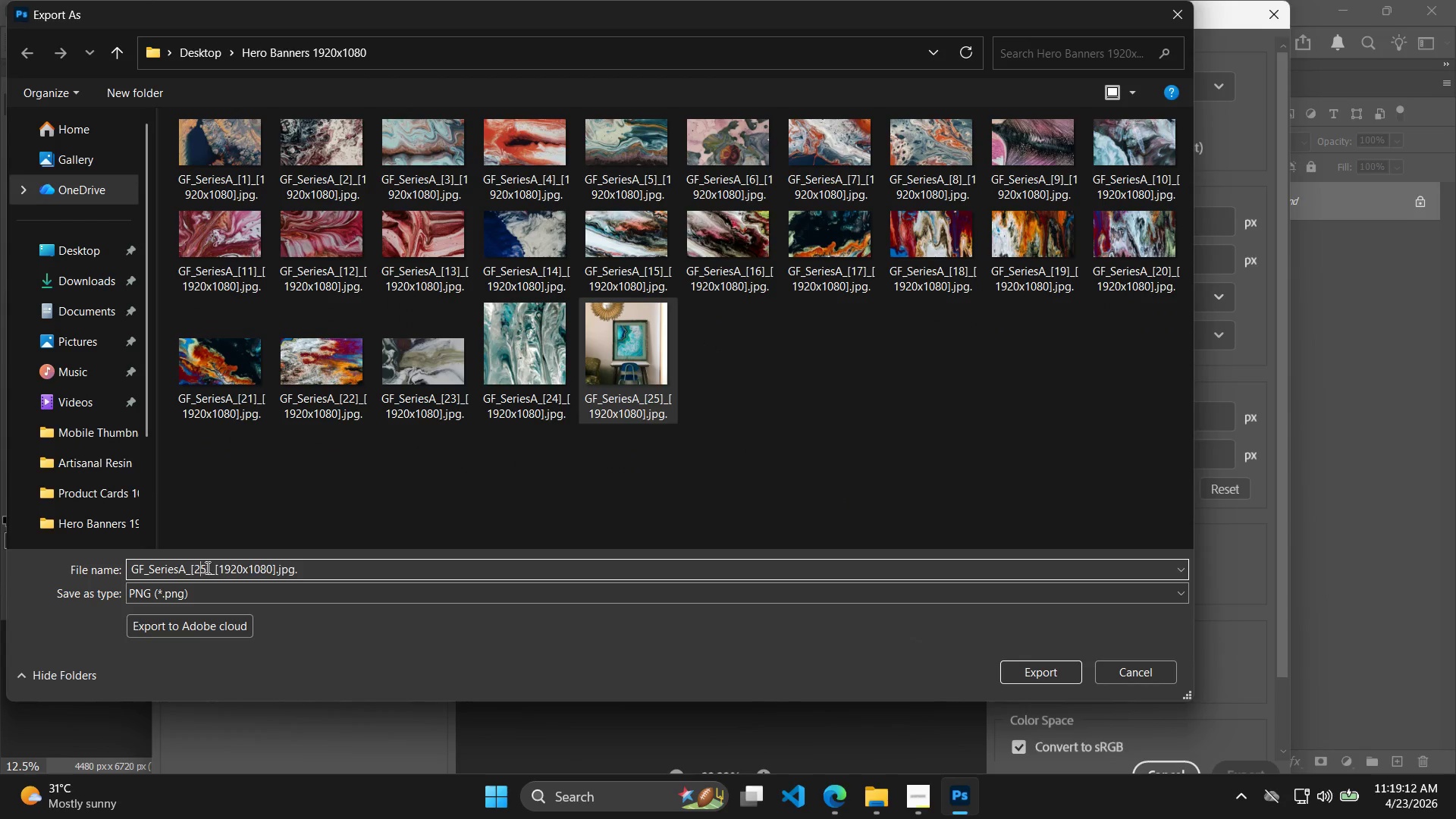 
key(ArrowRight)
 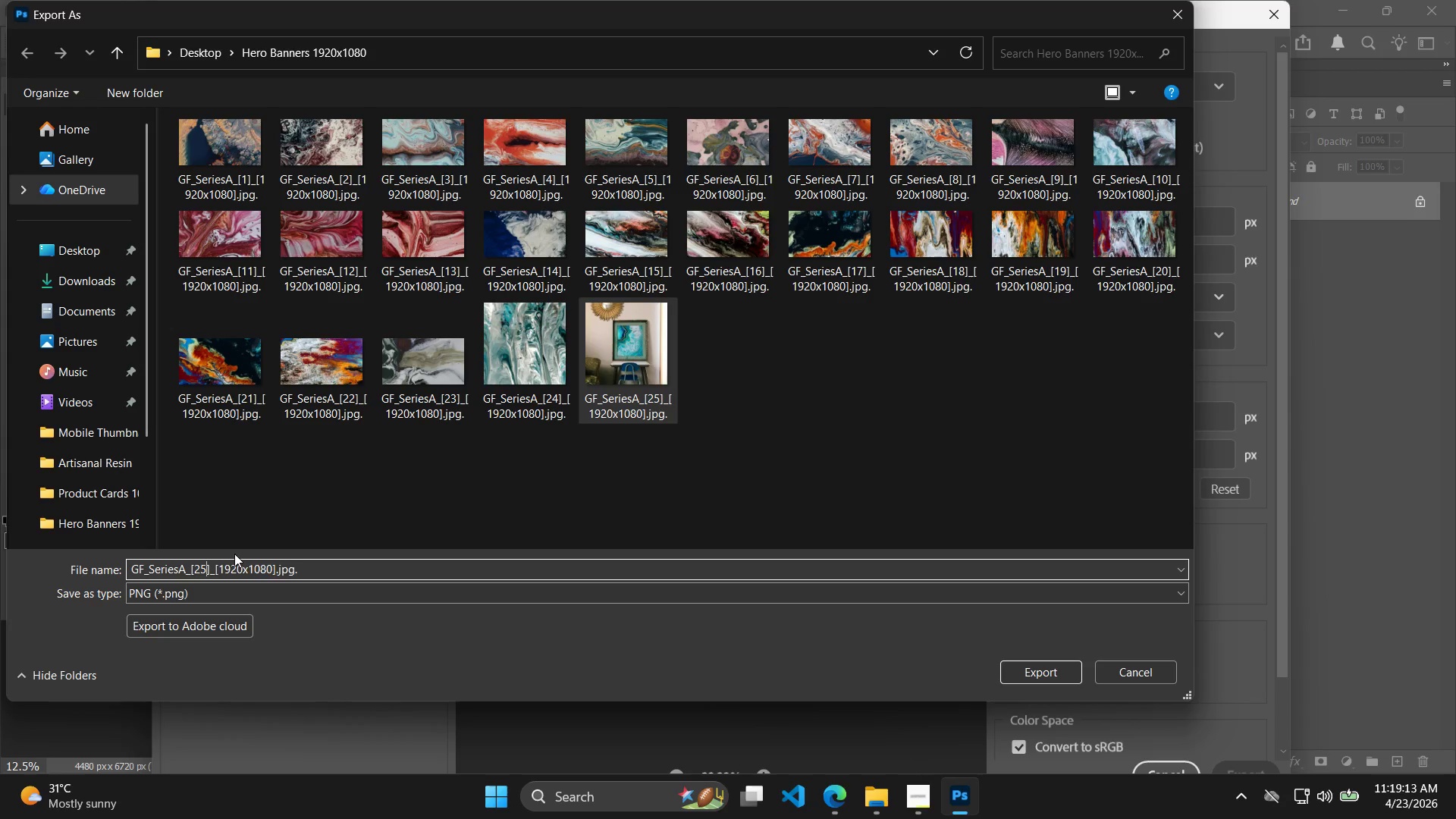 
key(Backspace)
 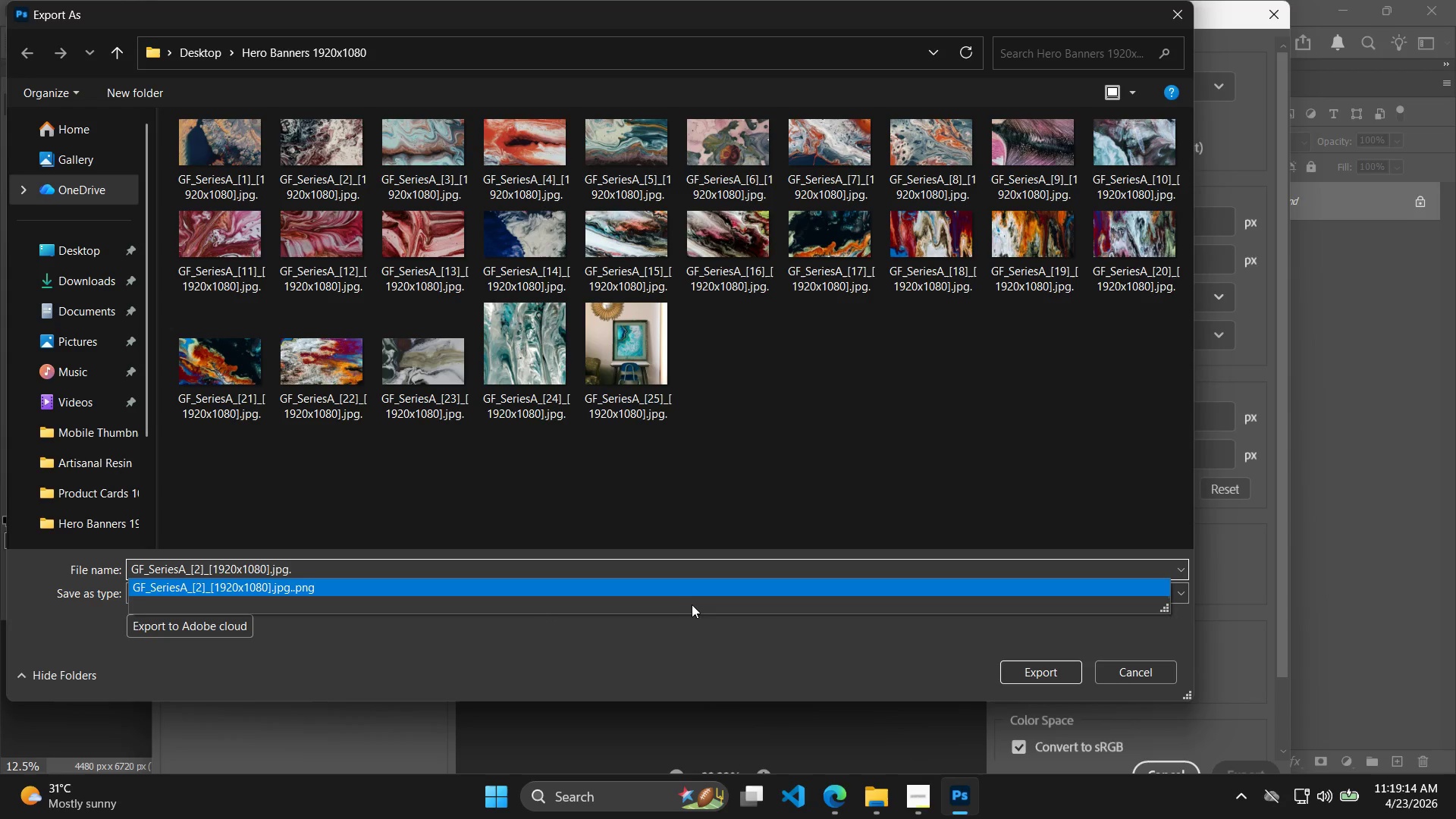 
key(6)
 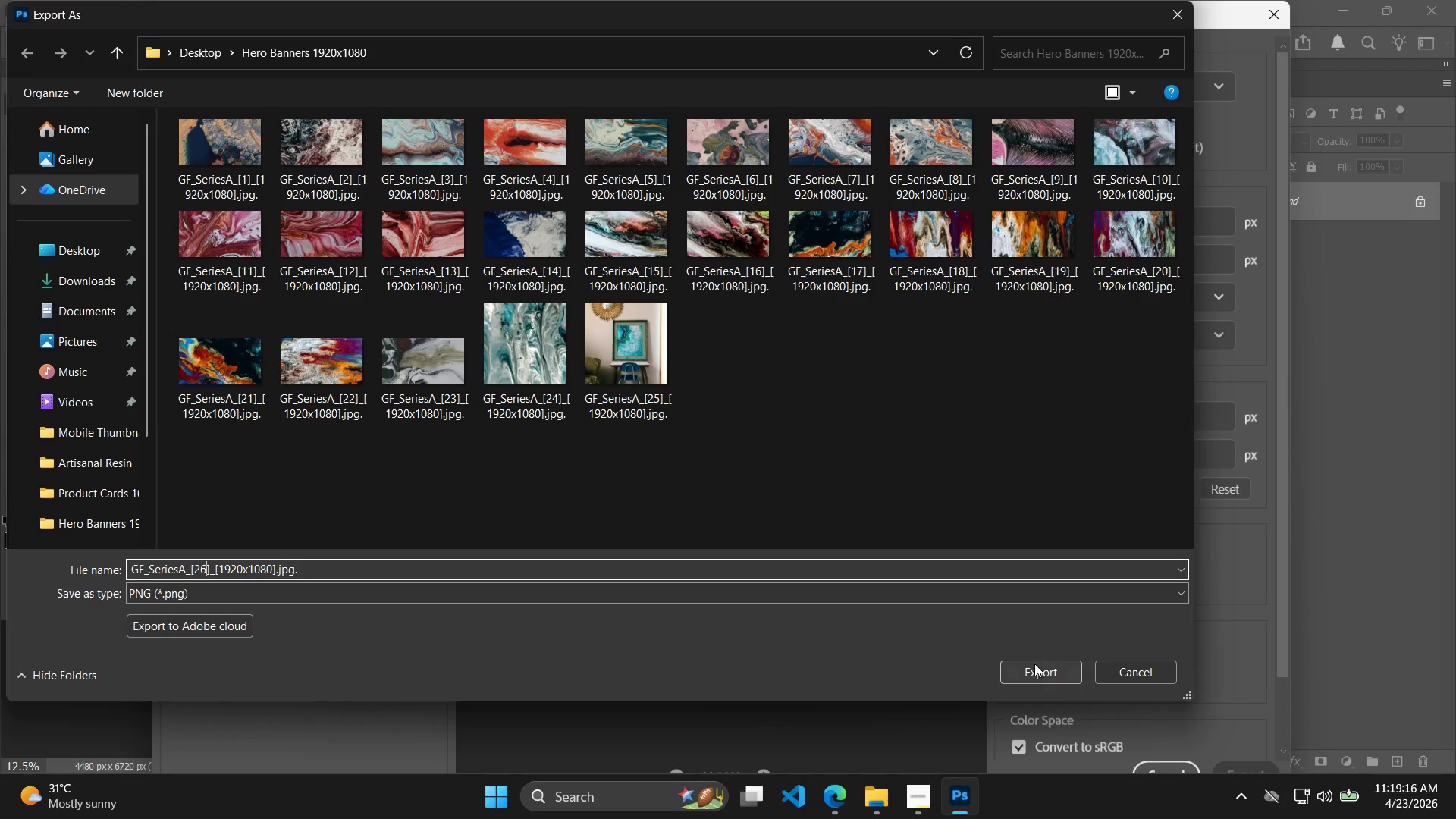 
left_click([1031, 658])
 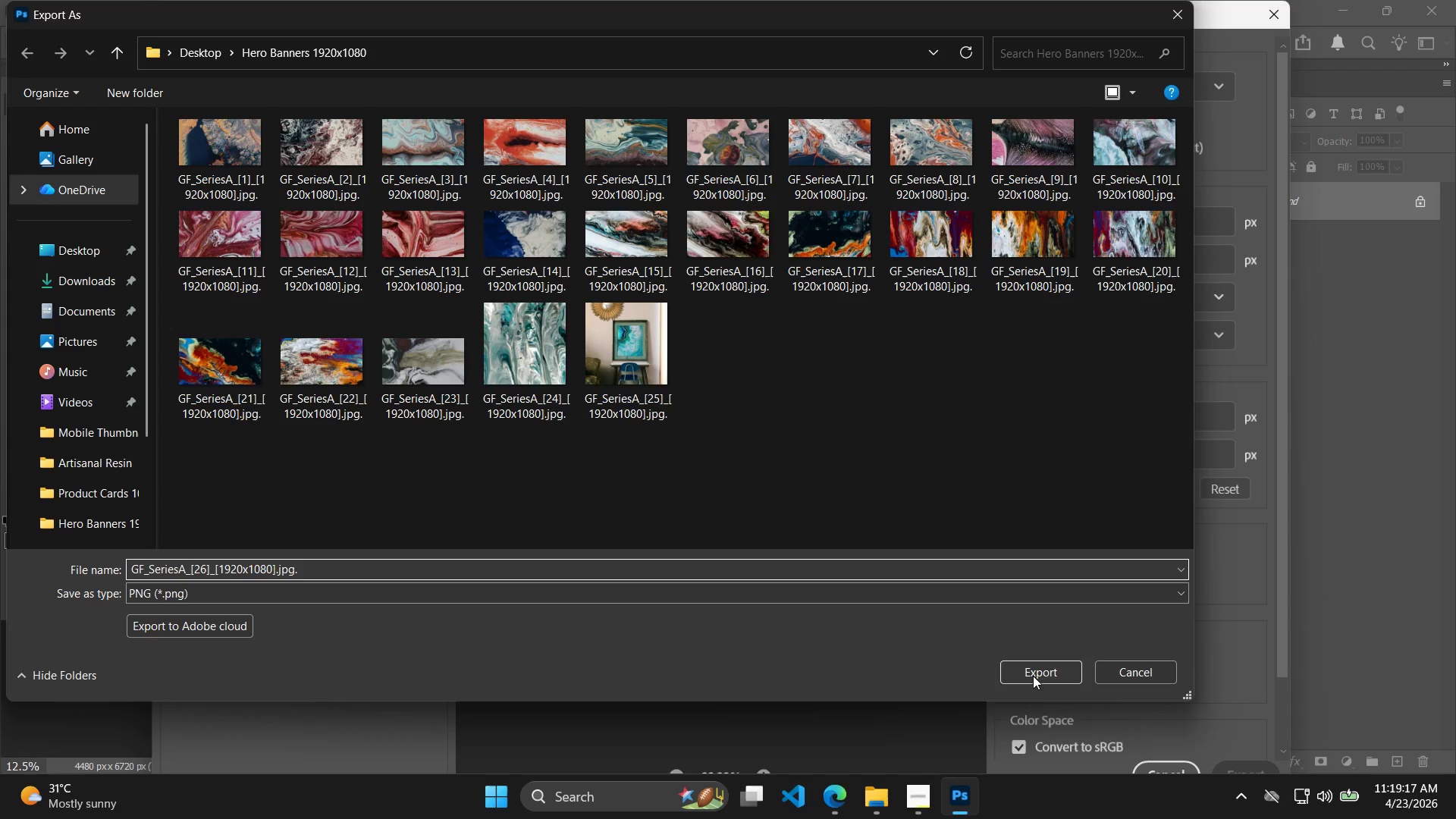 
left_click([1031, 682])
 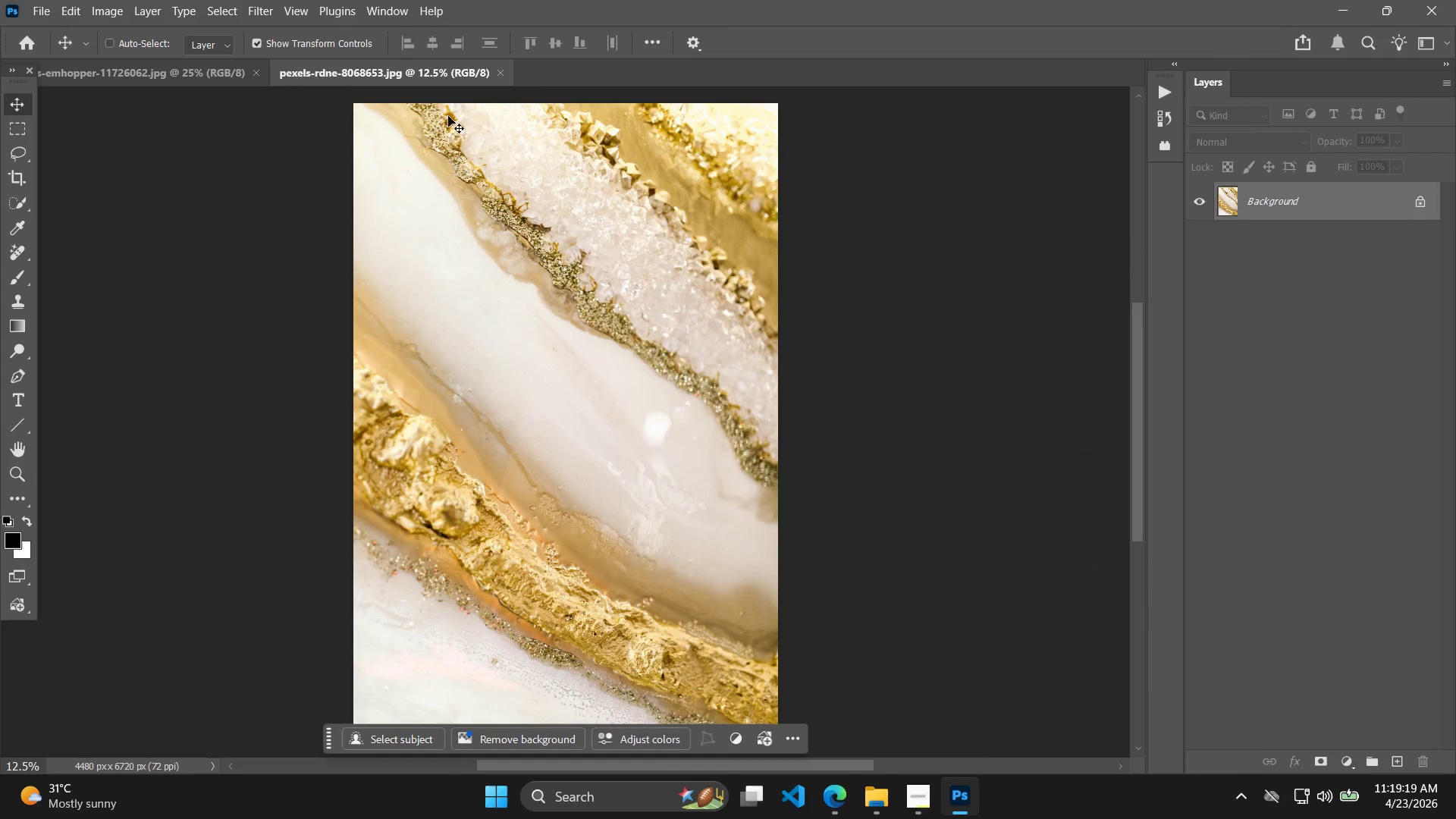 
left_click([178, 72])
 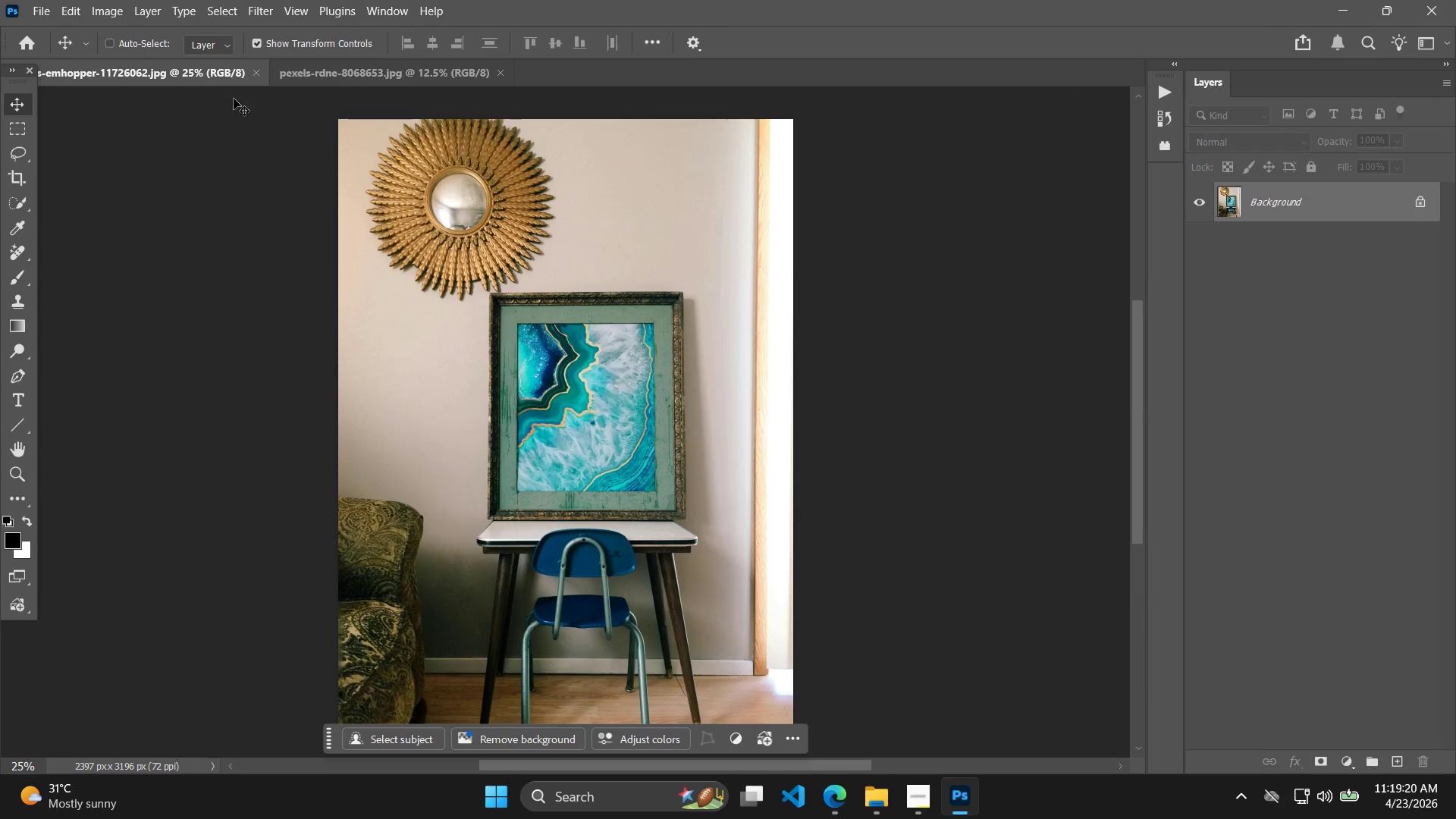 
key(Alt+Control+Shift+W)
 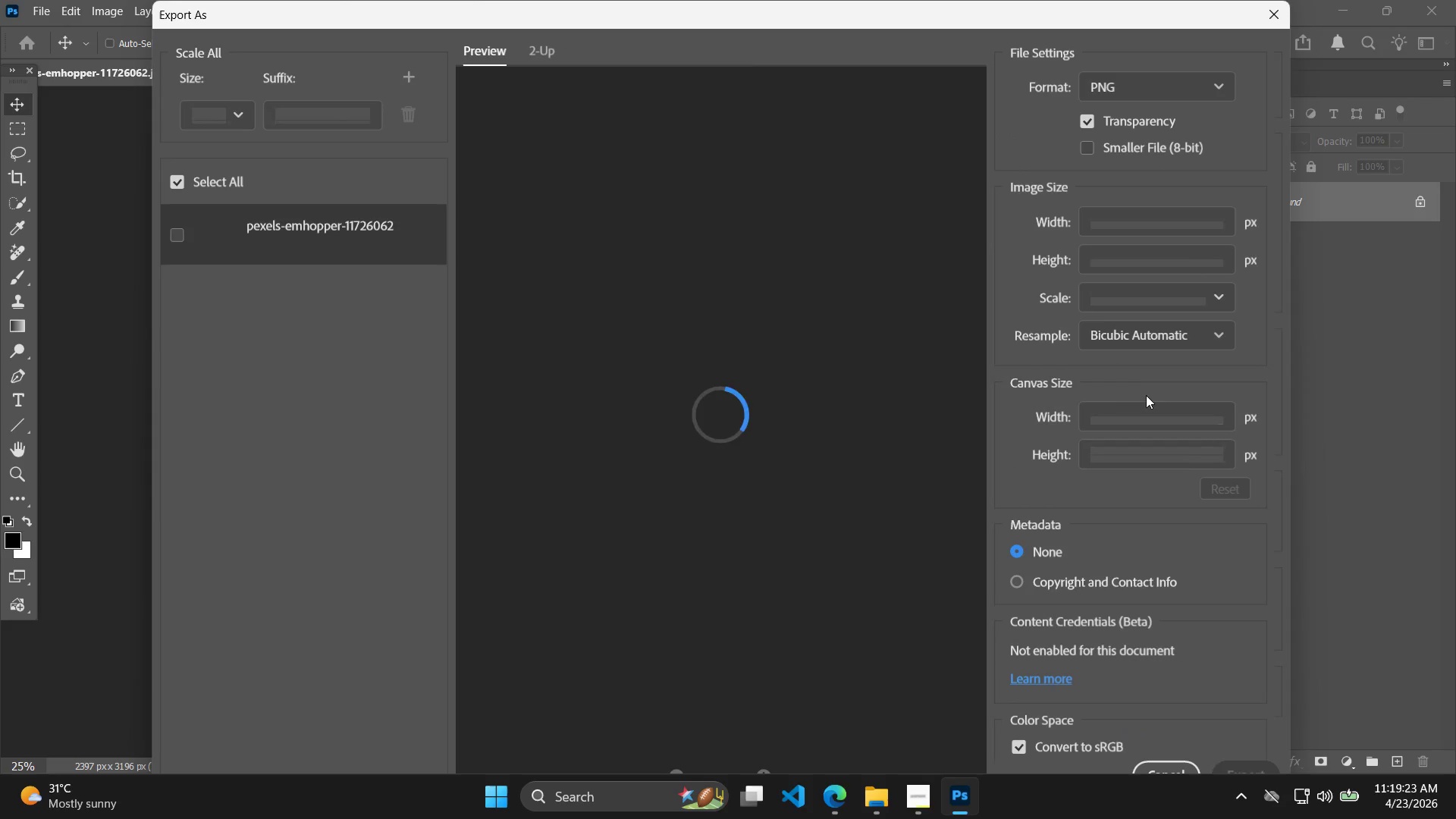 
left_click_drag(start_coordinate=[1153, 428], to_coordinate=[1008, 425])
 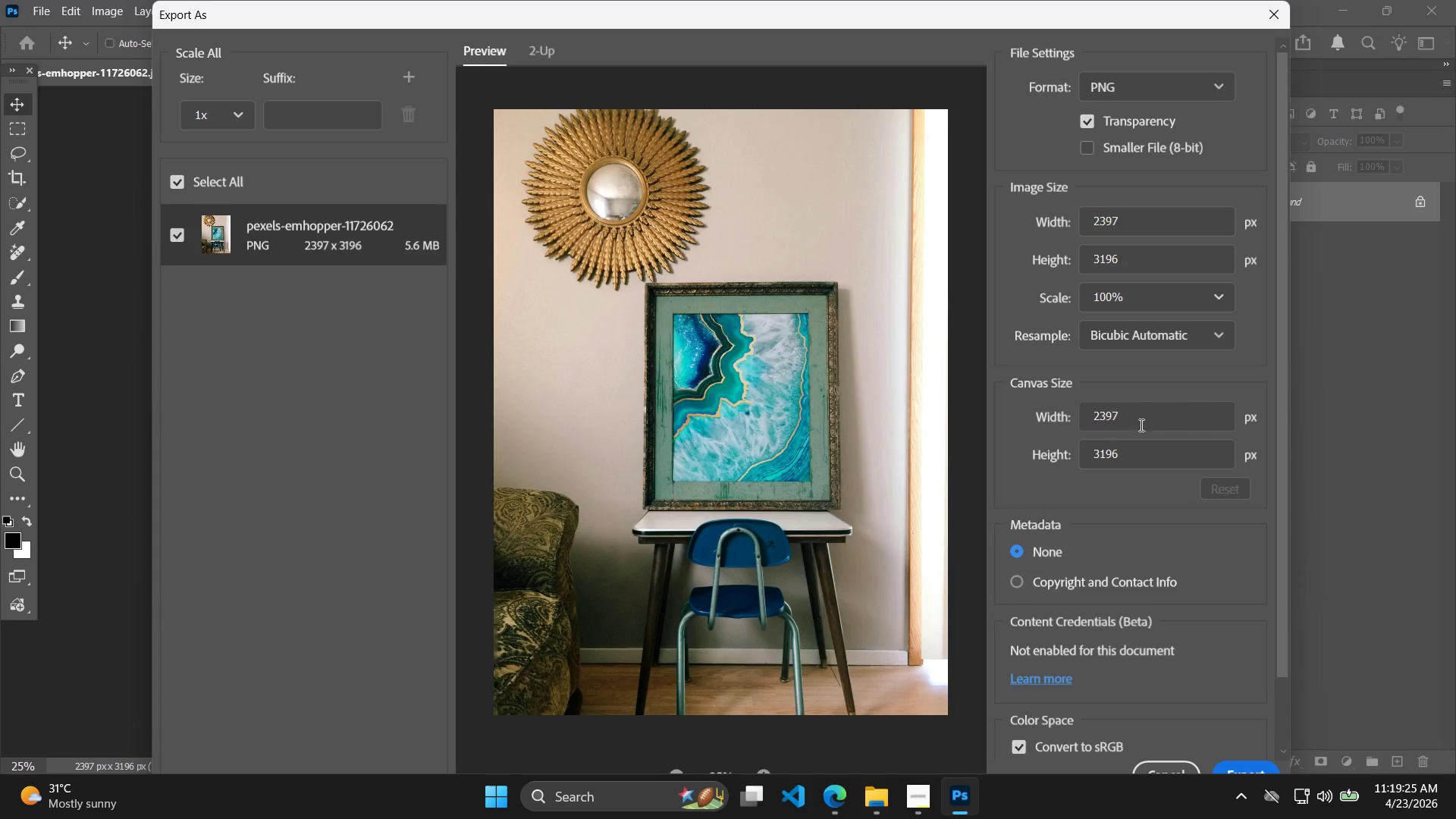 
left_click_drag(start_coordinate=[1141, 422], to_coordinate=[1040, 413])
 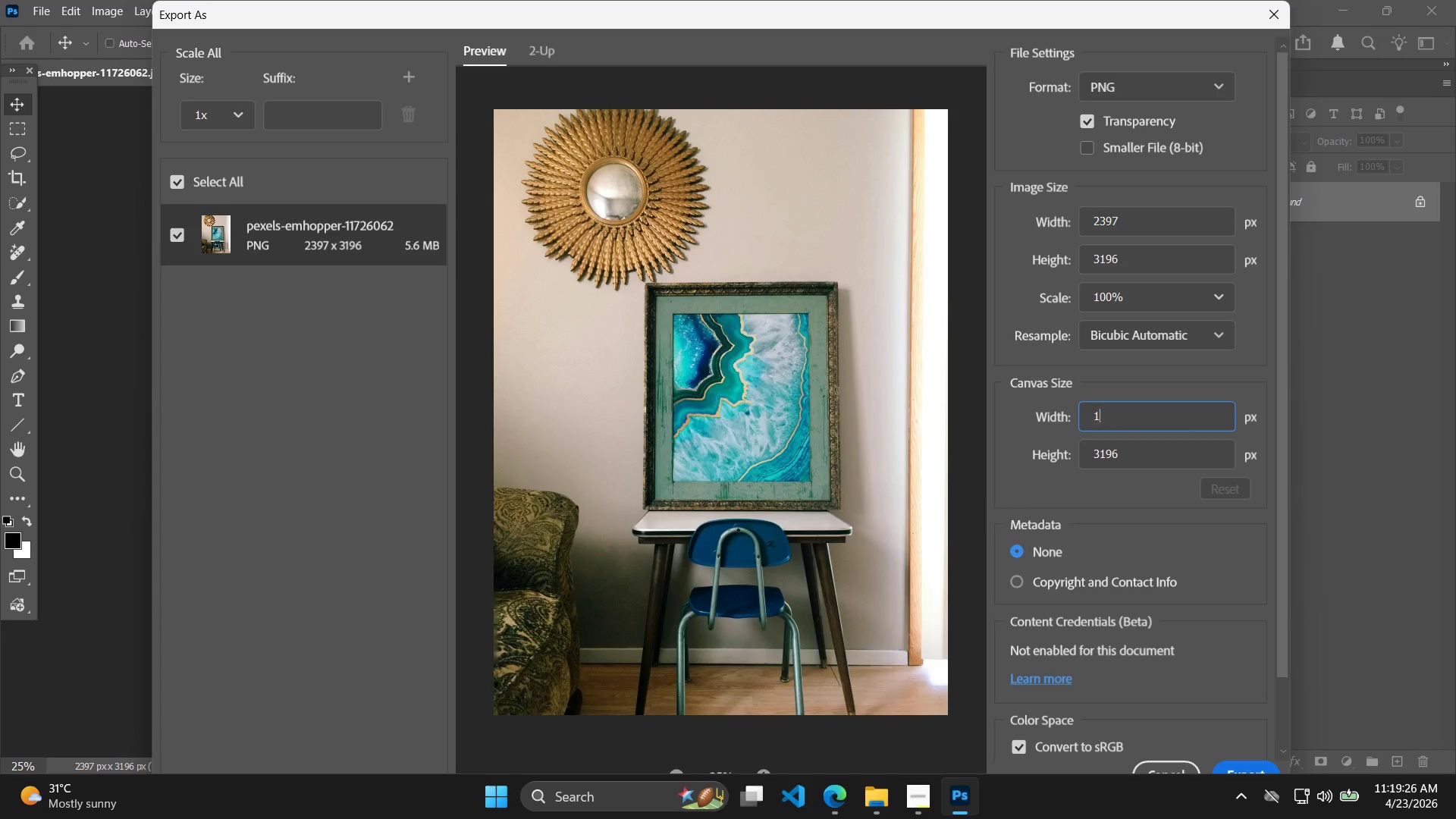 
type(1920)
key(Tab)
type(1080)
 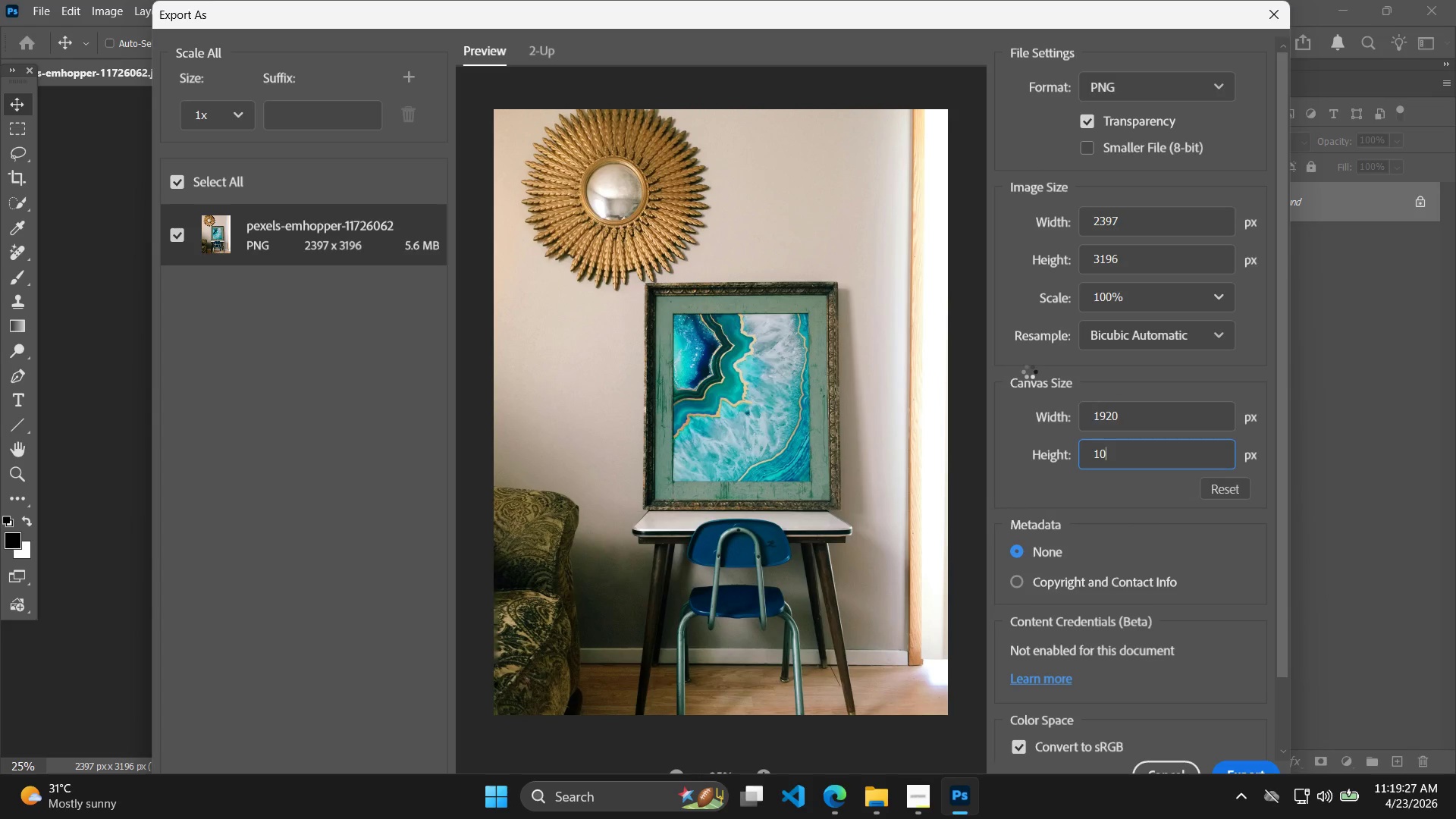 
key(Enter)
 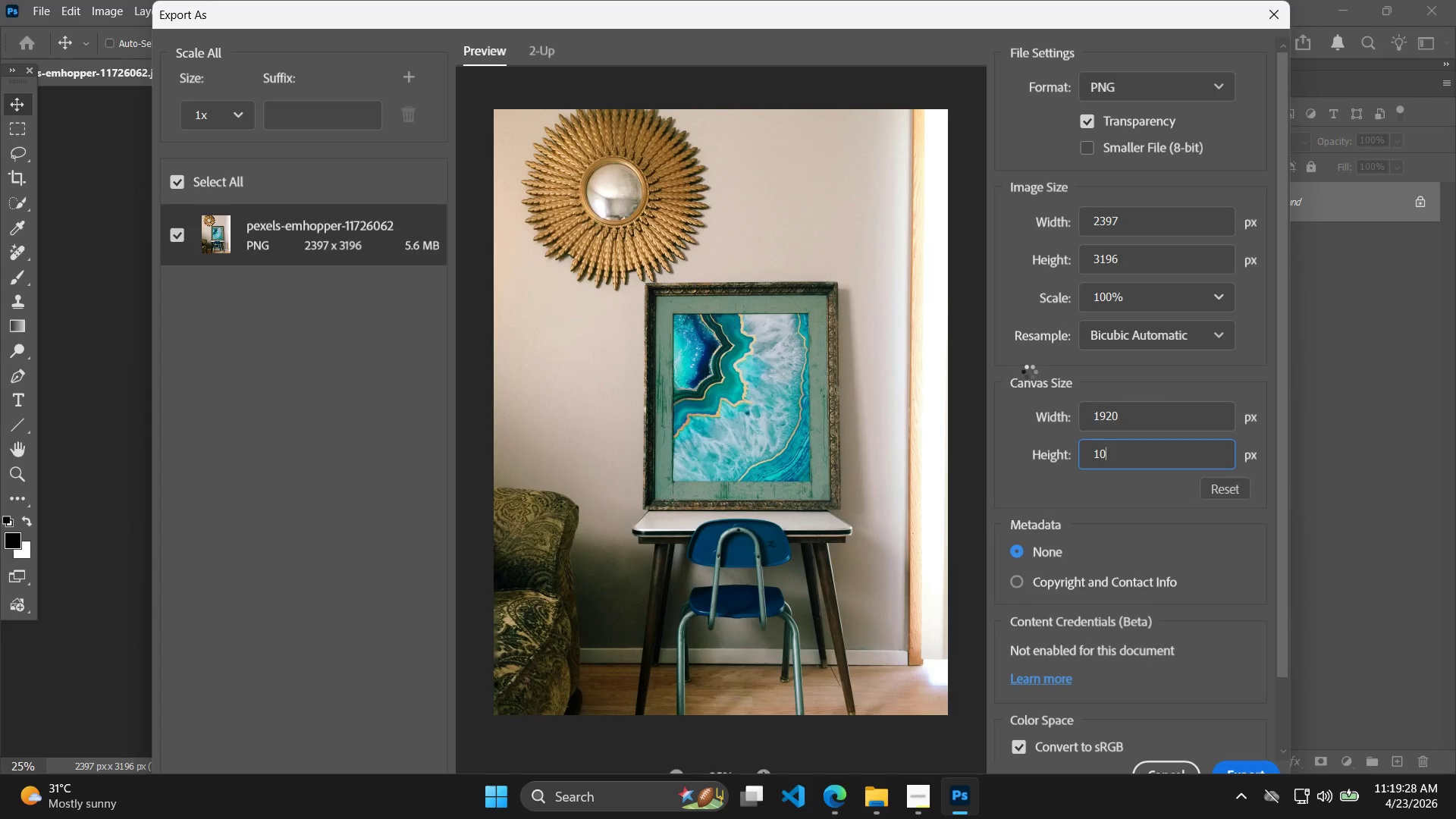 
right_click([1029, 370])
 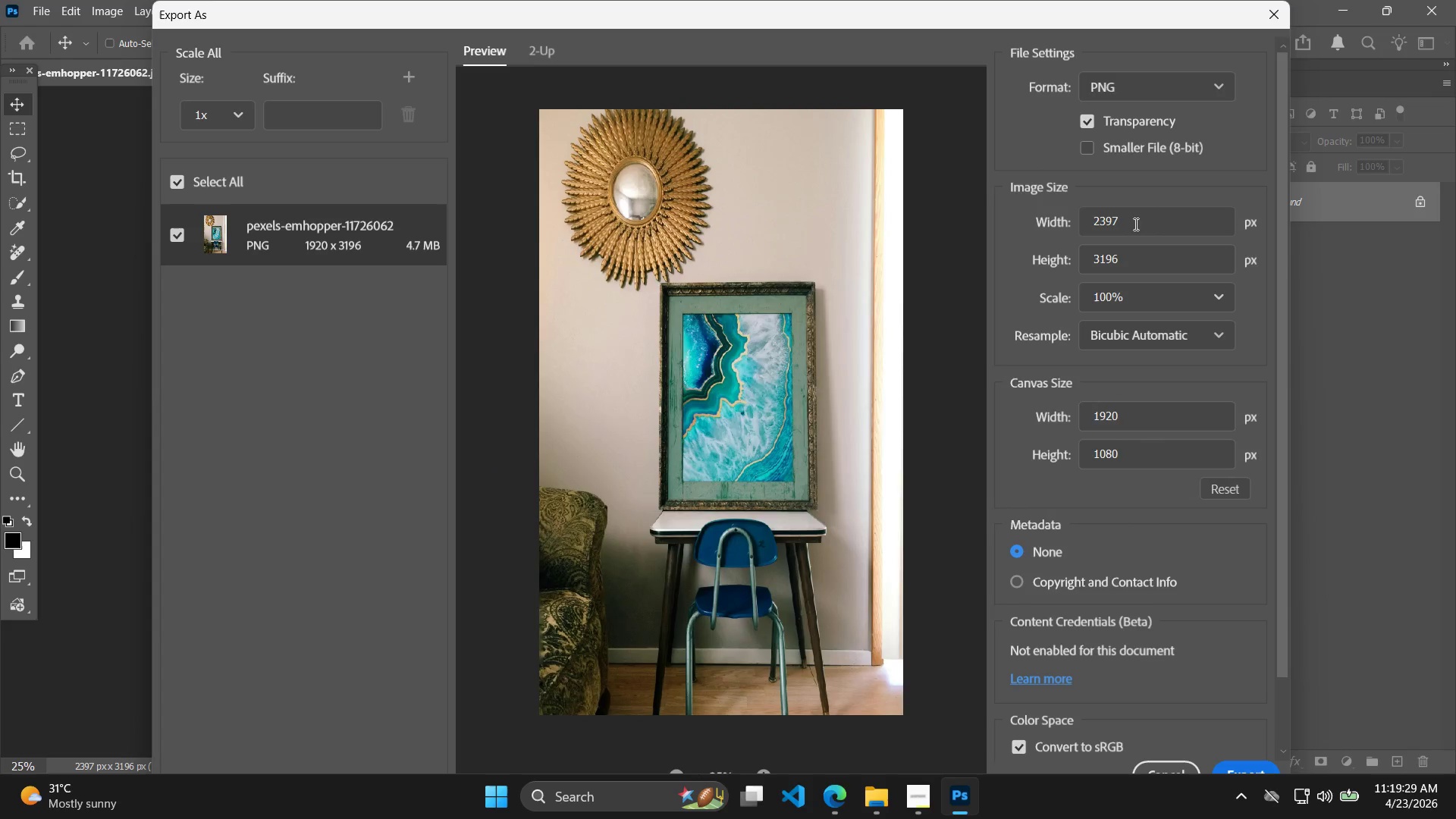 
left_click_drag(start_coordinate=[1147, 224], to_coordinate=[1044, 209])
 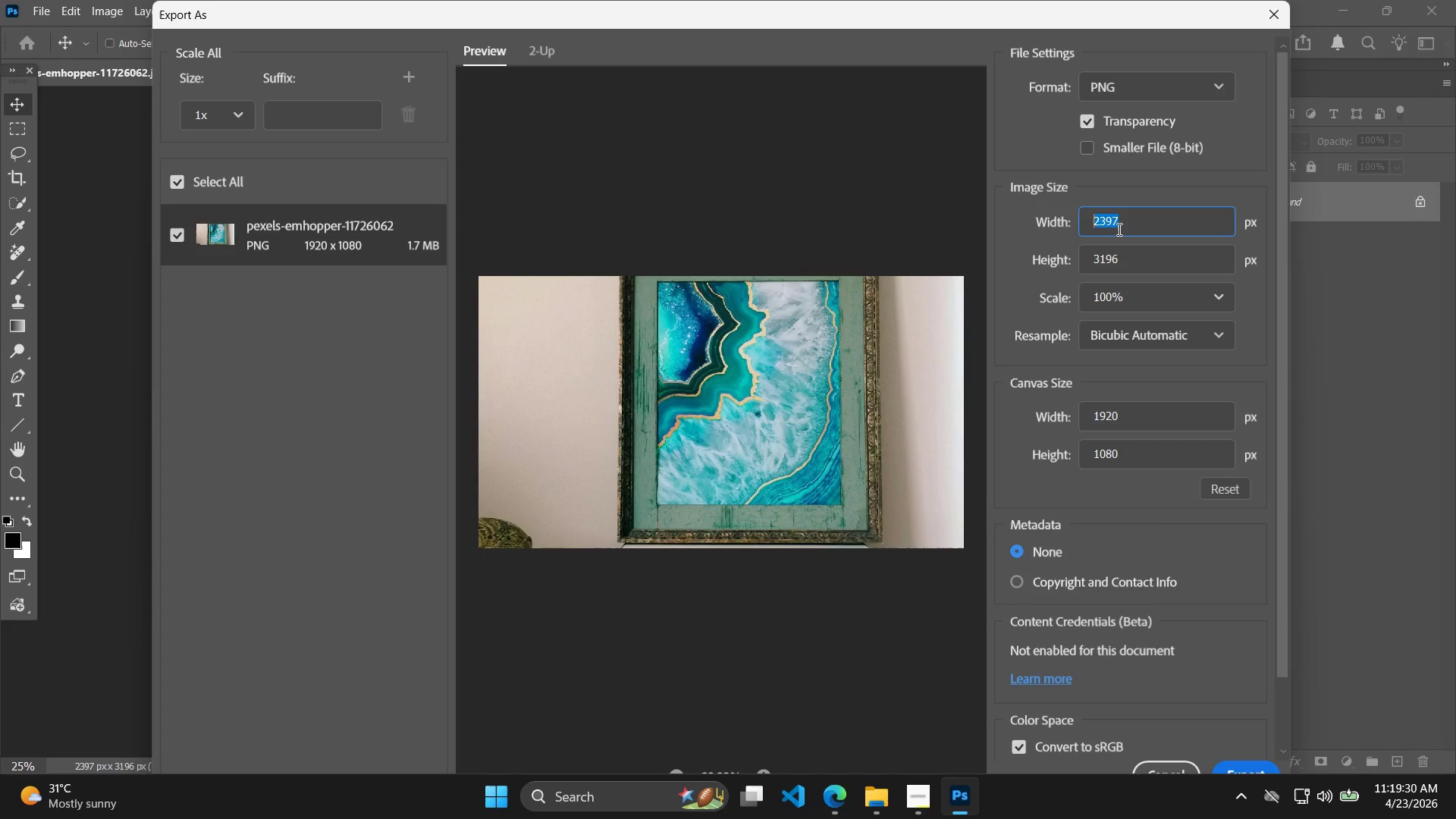 
type(1920)
 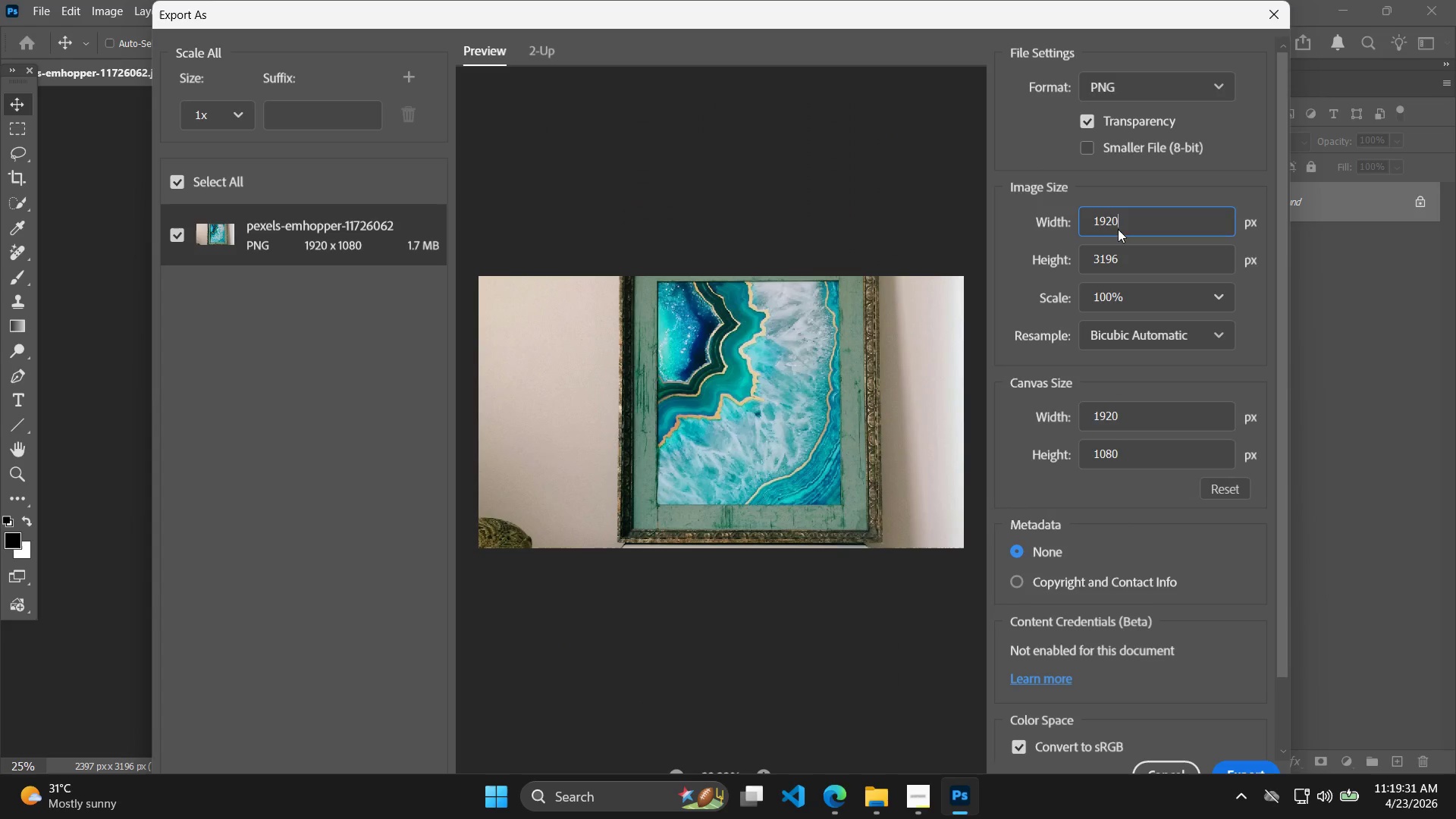 
key(Enter)
 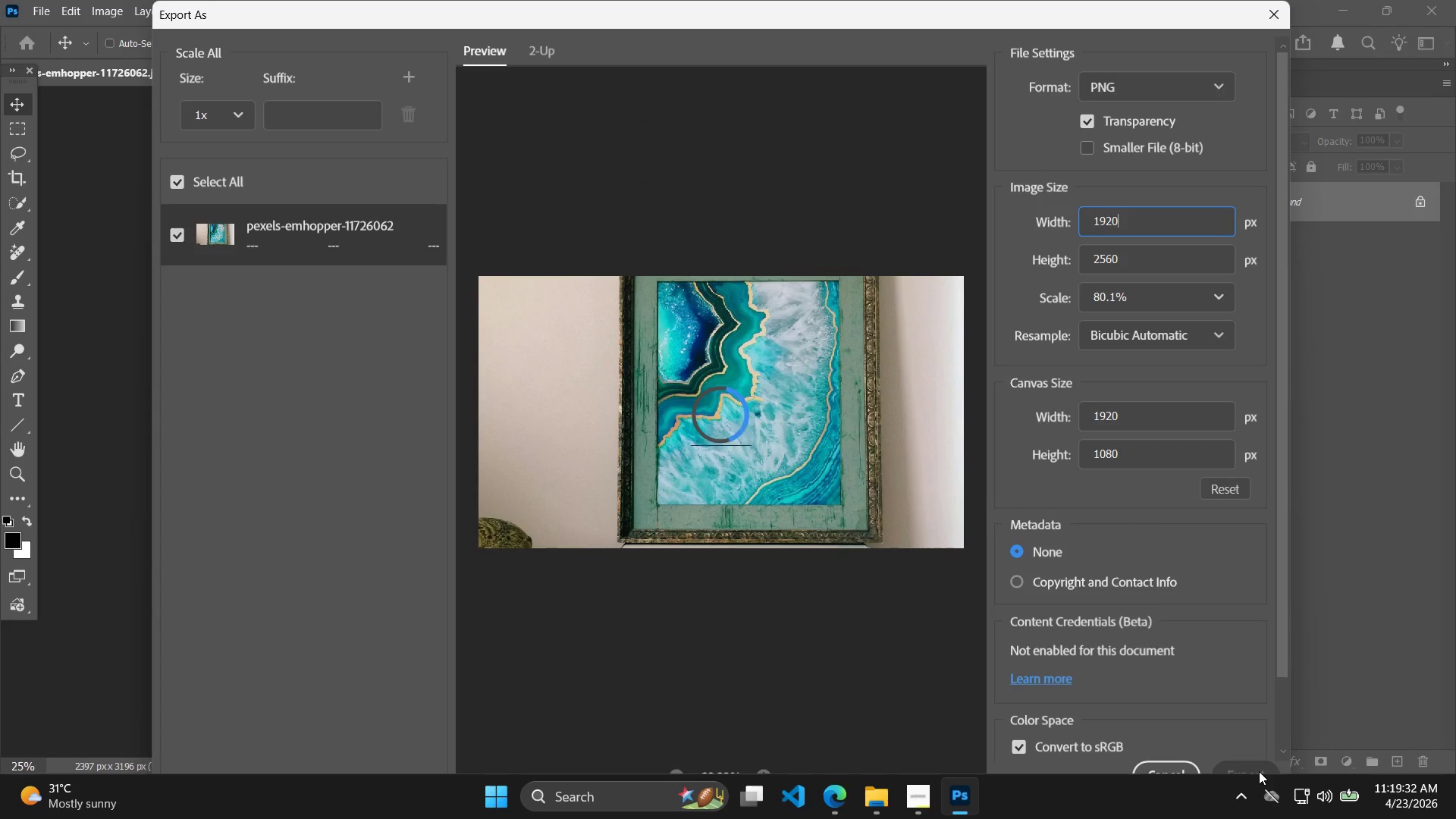 
left_click([1259, 770])
 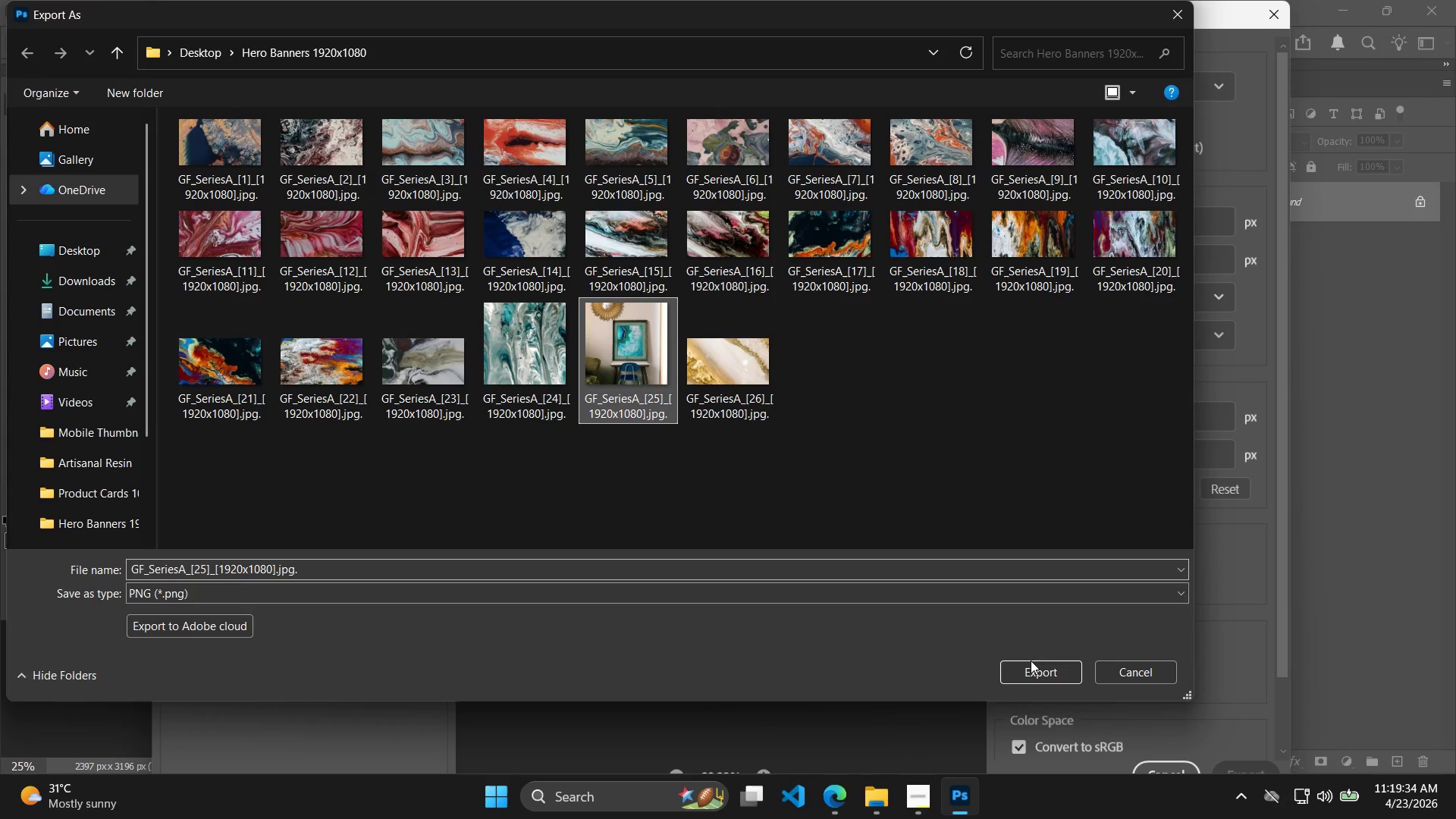 
left_click([1042, 664])
 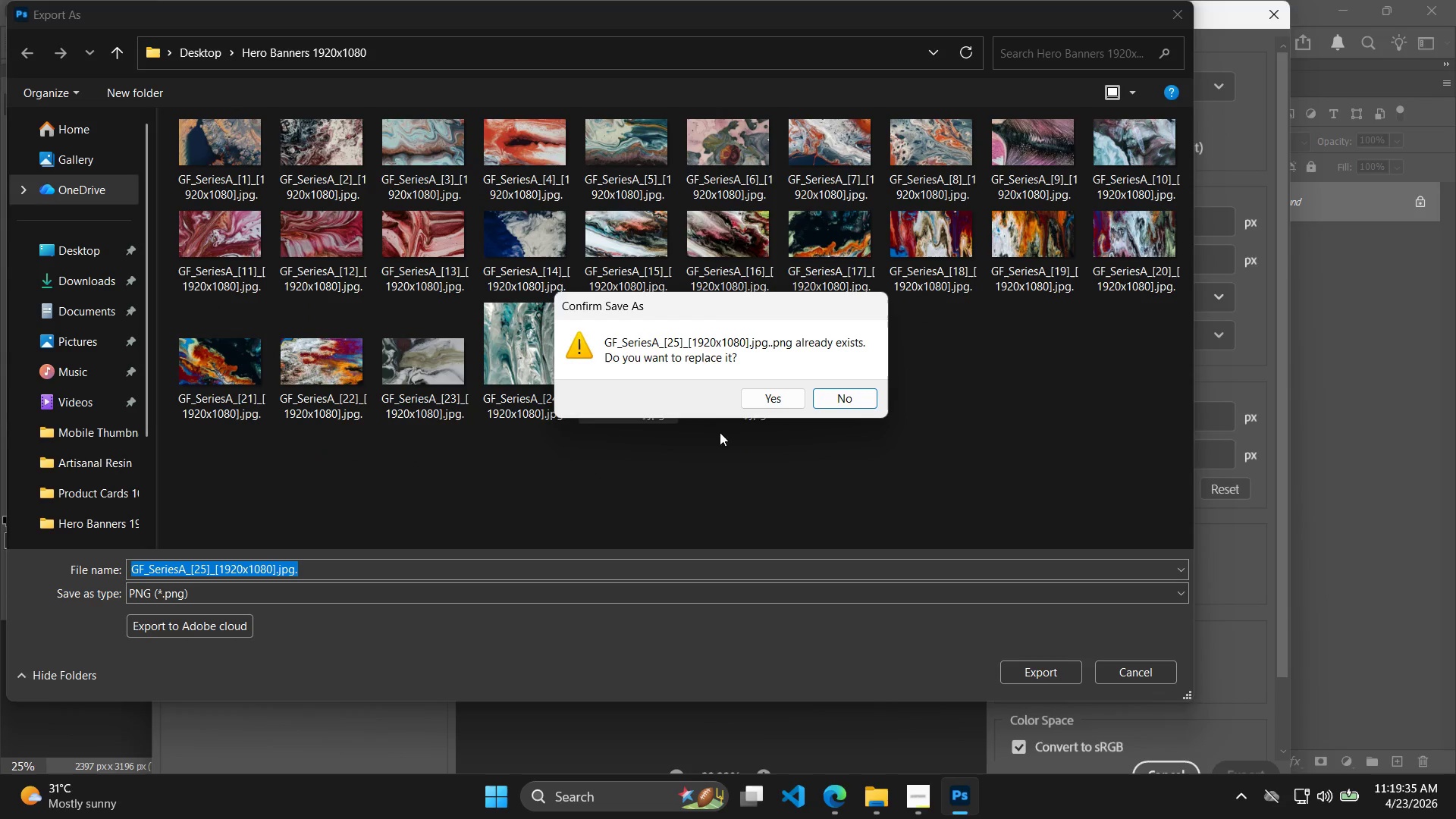 
left_click([780, 400])
 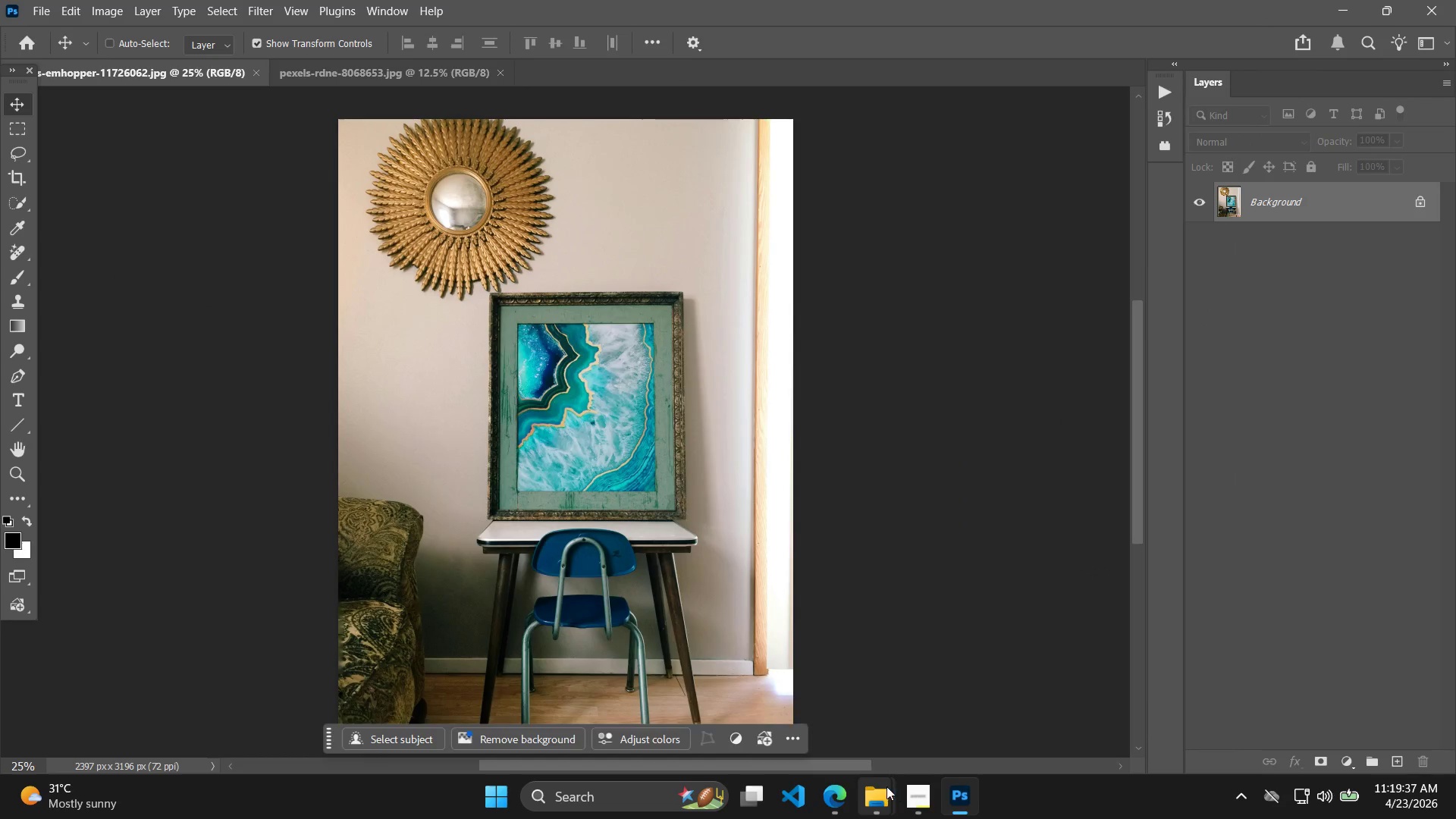 
left_click([916, 713])
 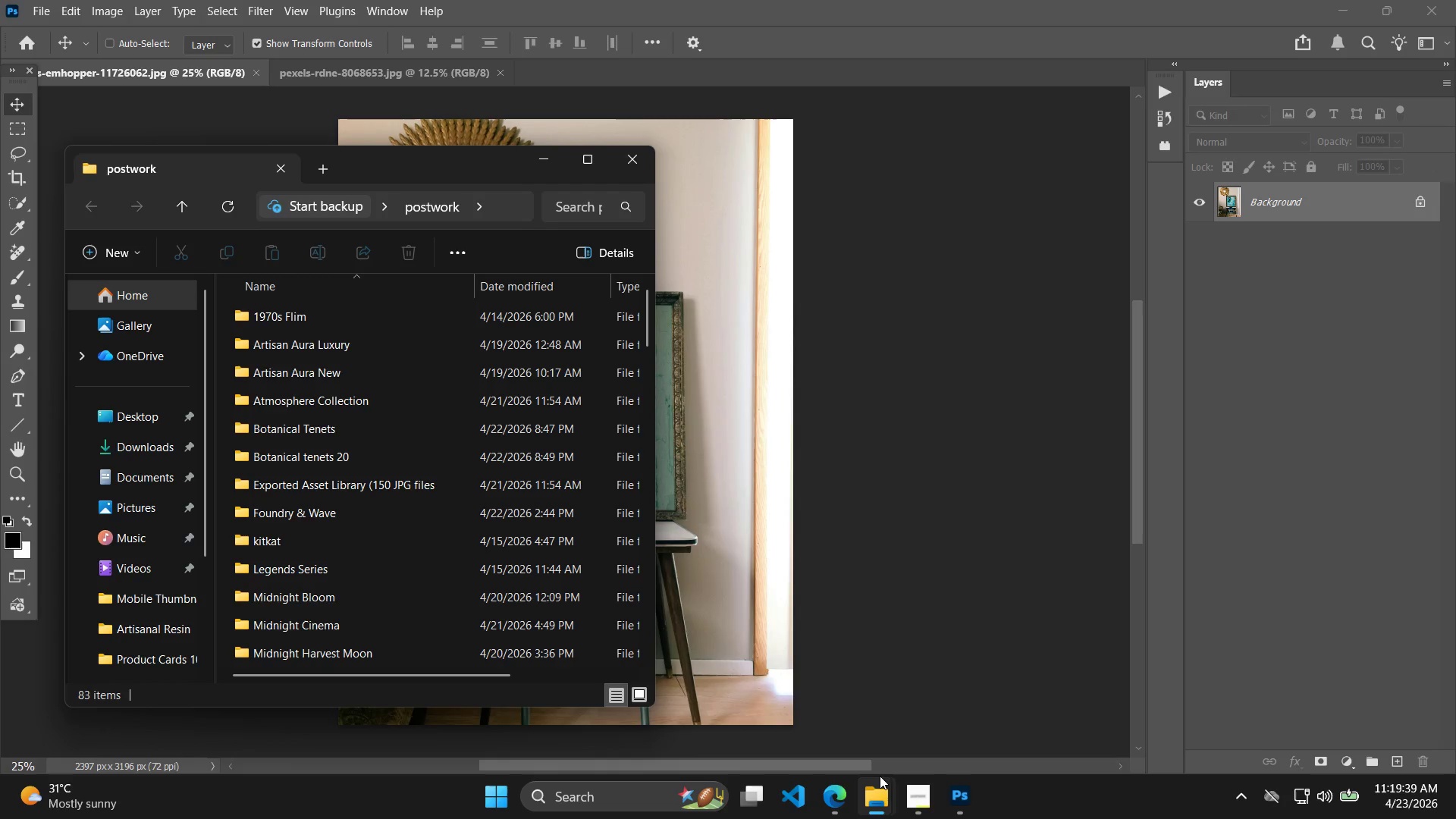 
left_click([875, 789])
 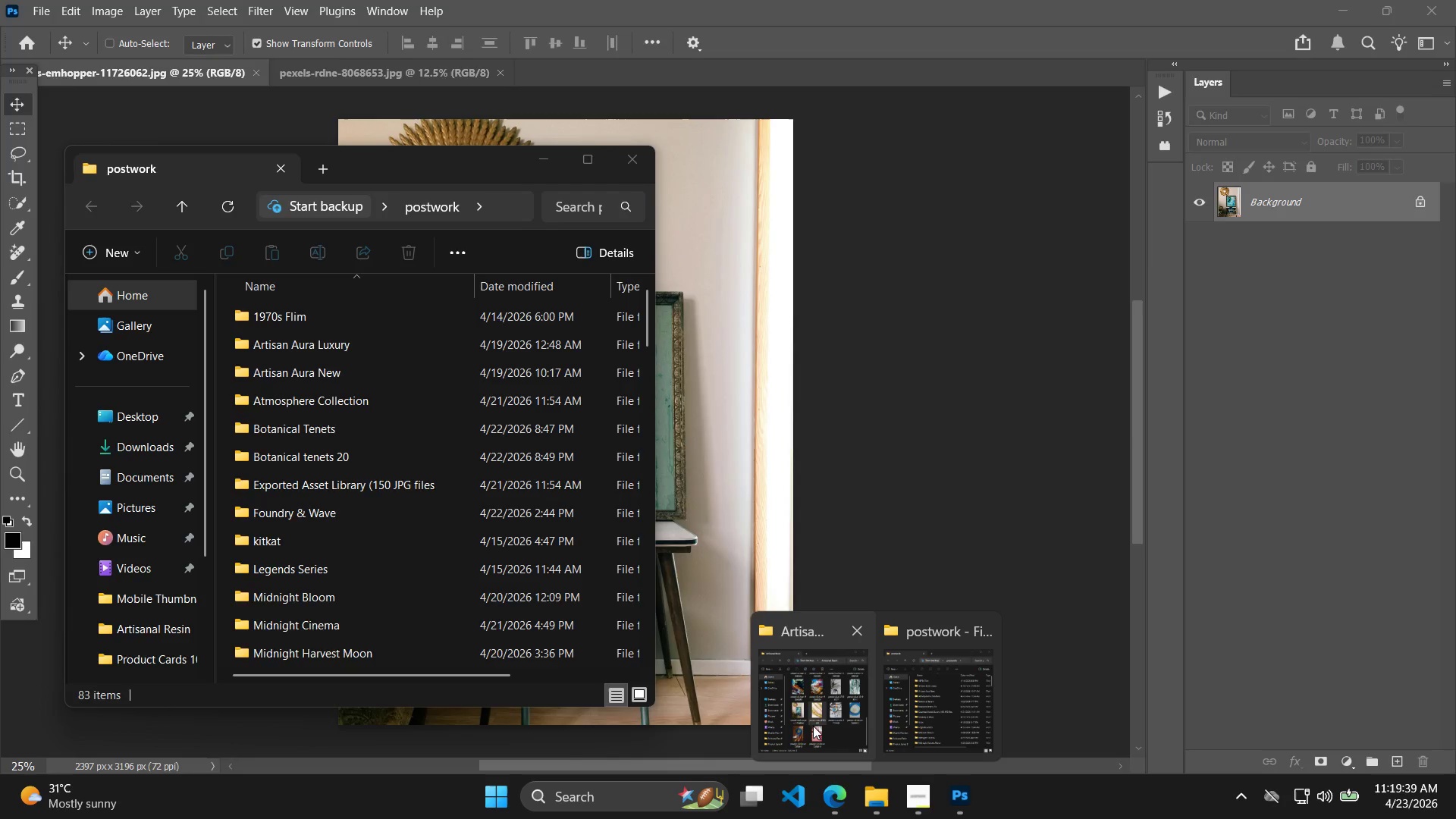 
left_click([808, 709])
 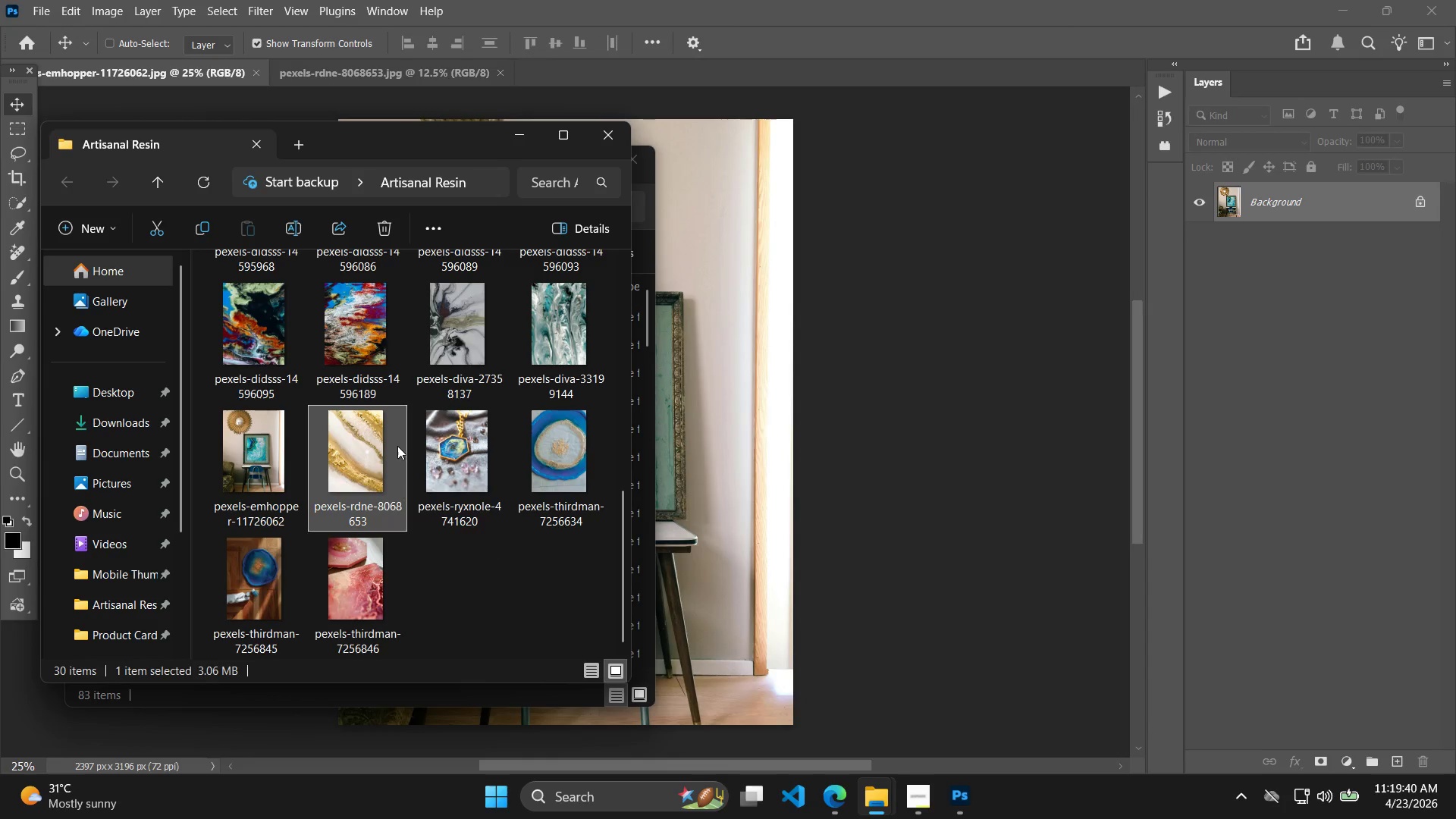 
left_click([602, 334])
 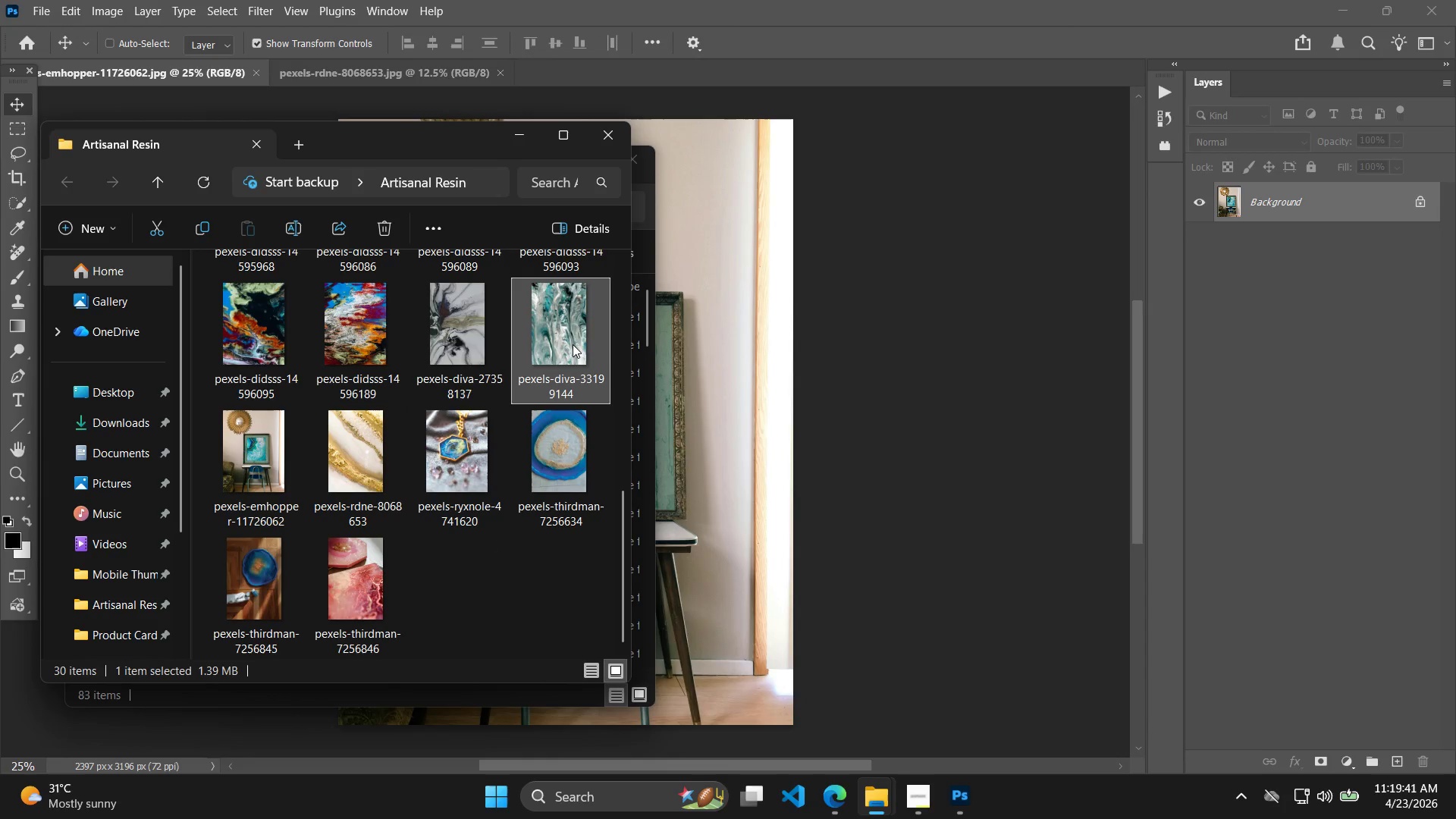 
left_click_drag(start_coordinate=[570, 345], to_coordinate=[566, 360])
 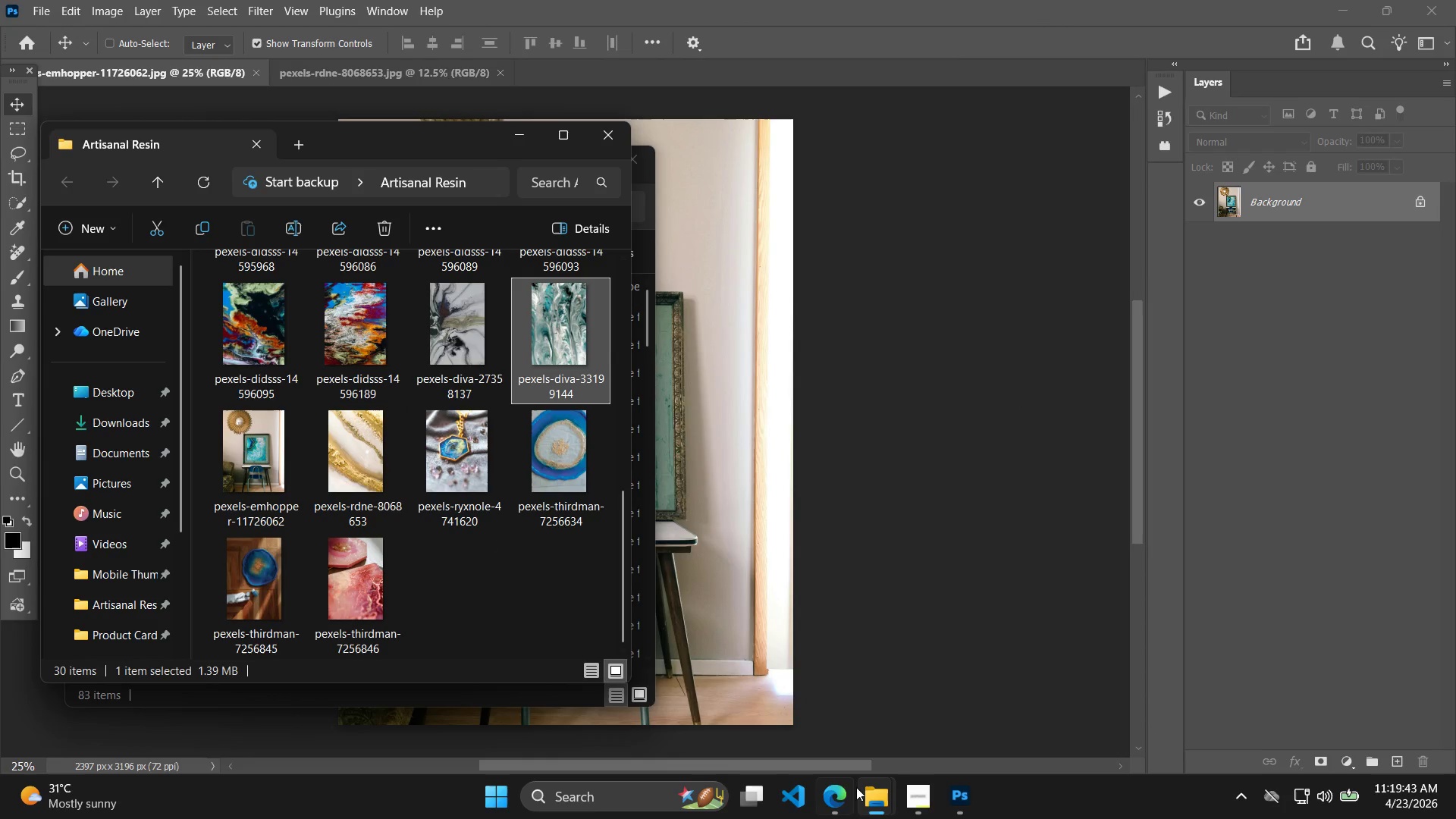 
left_click([868, 793])
 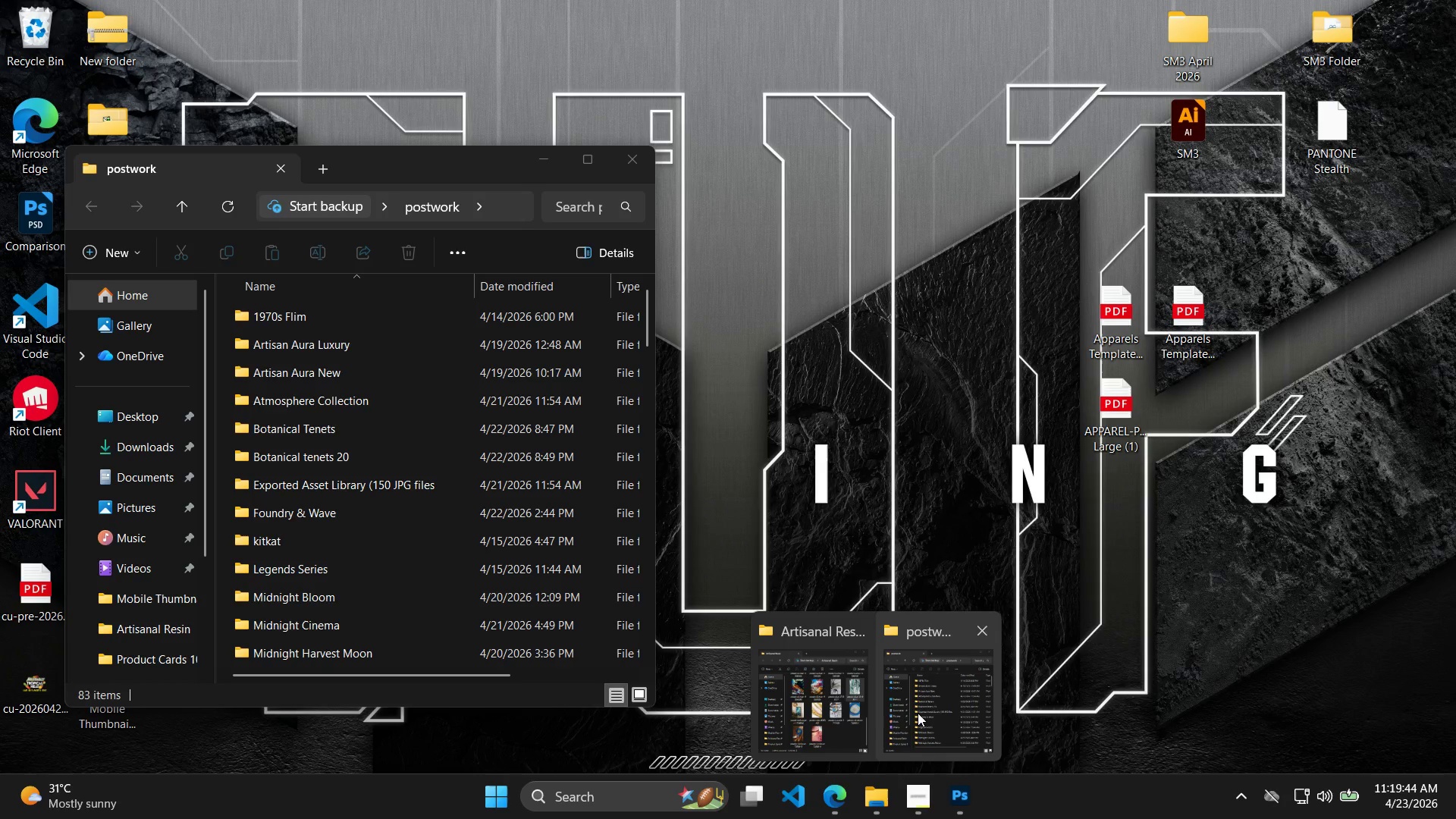 
left_click([918, 713])
 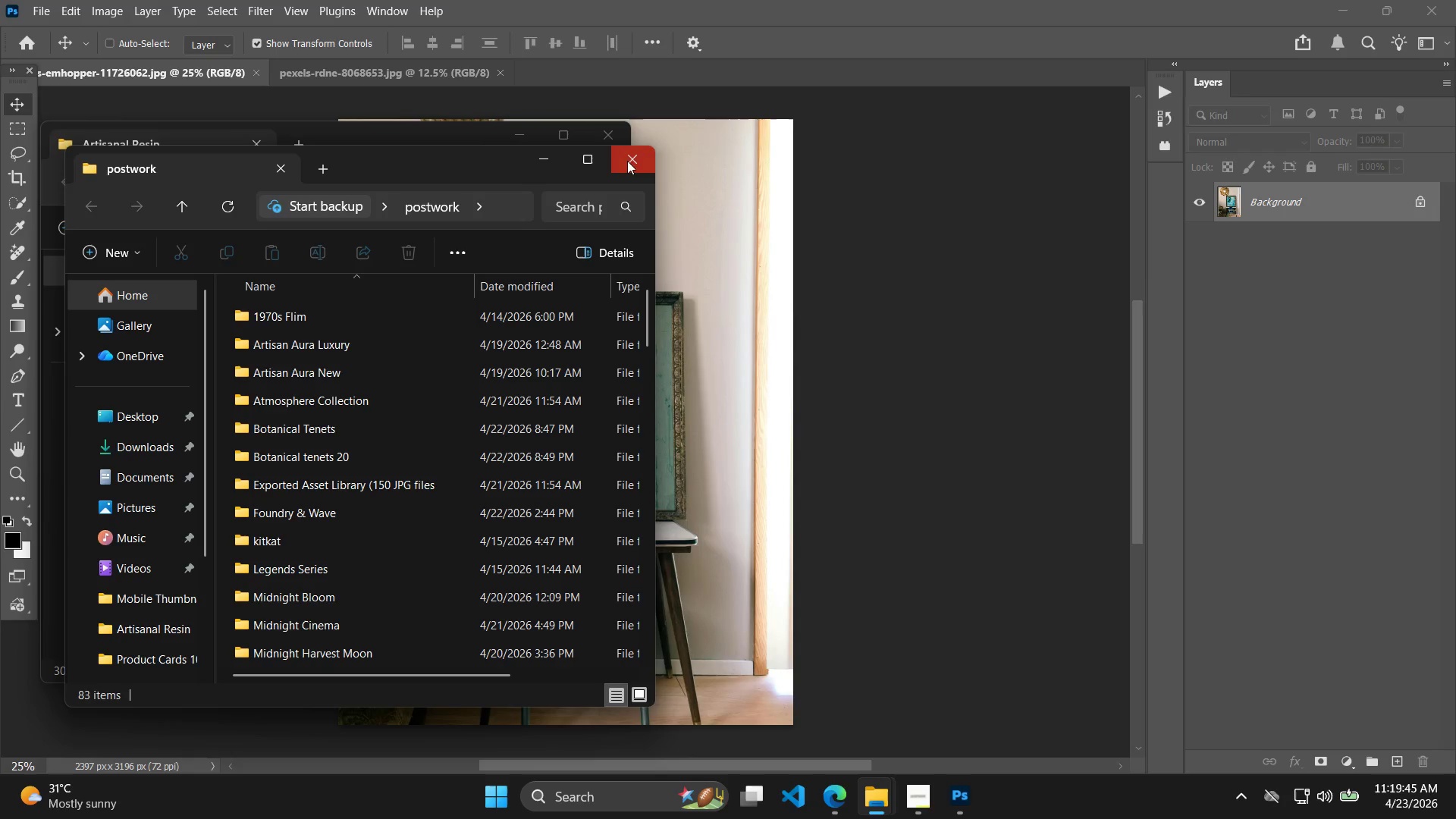 
left_click([633, 156])
 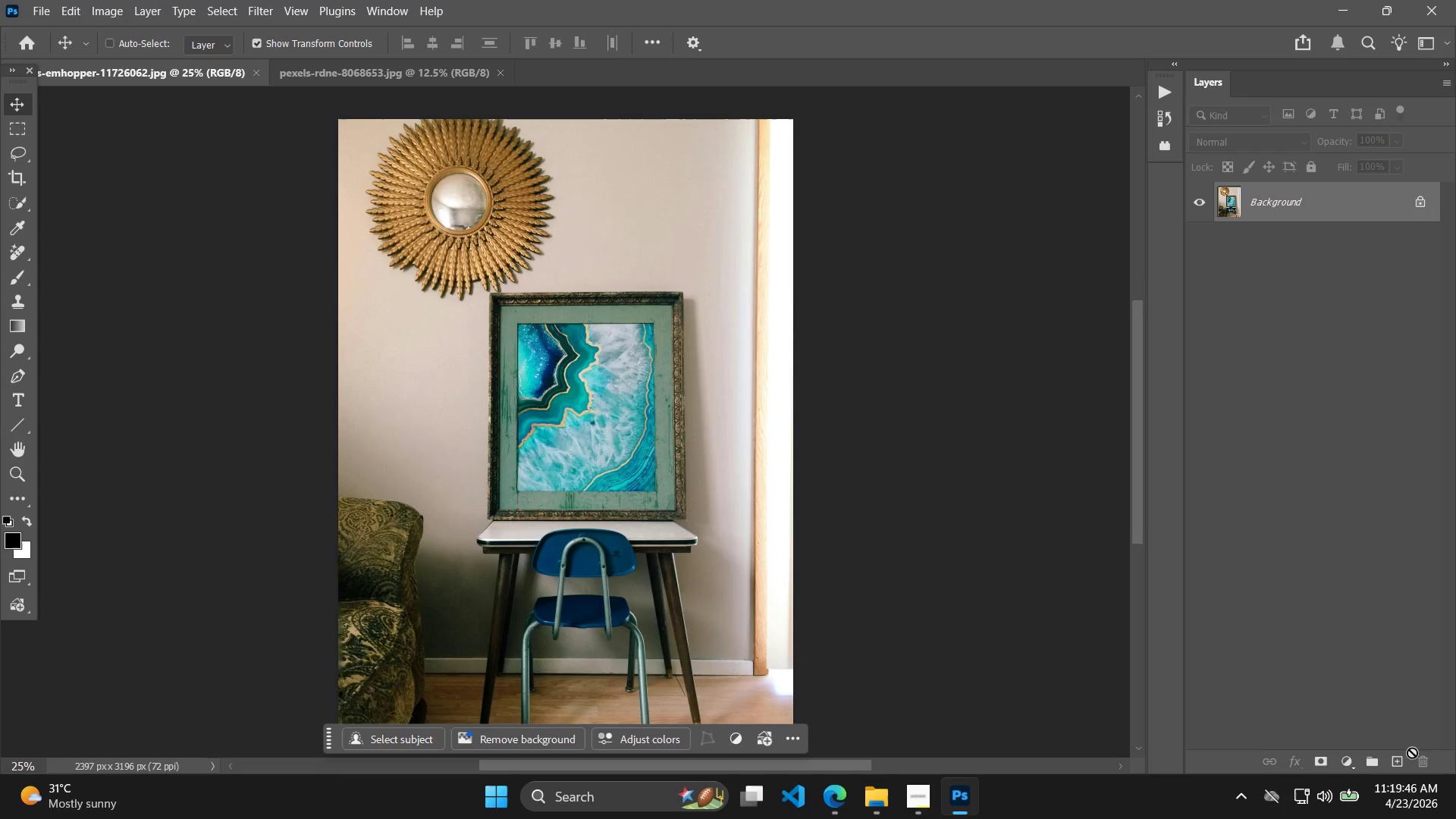 
left_click_drag(start_coordinate=[1455, 814], to_coordinate=[1451, 818])
 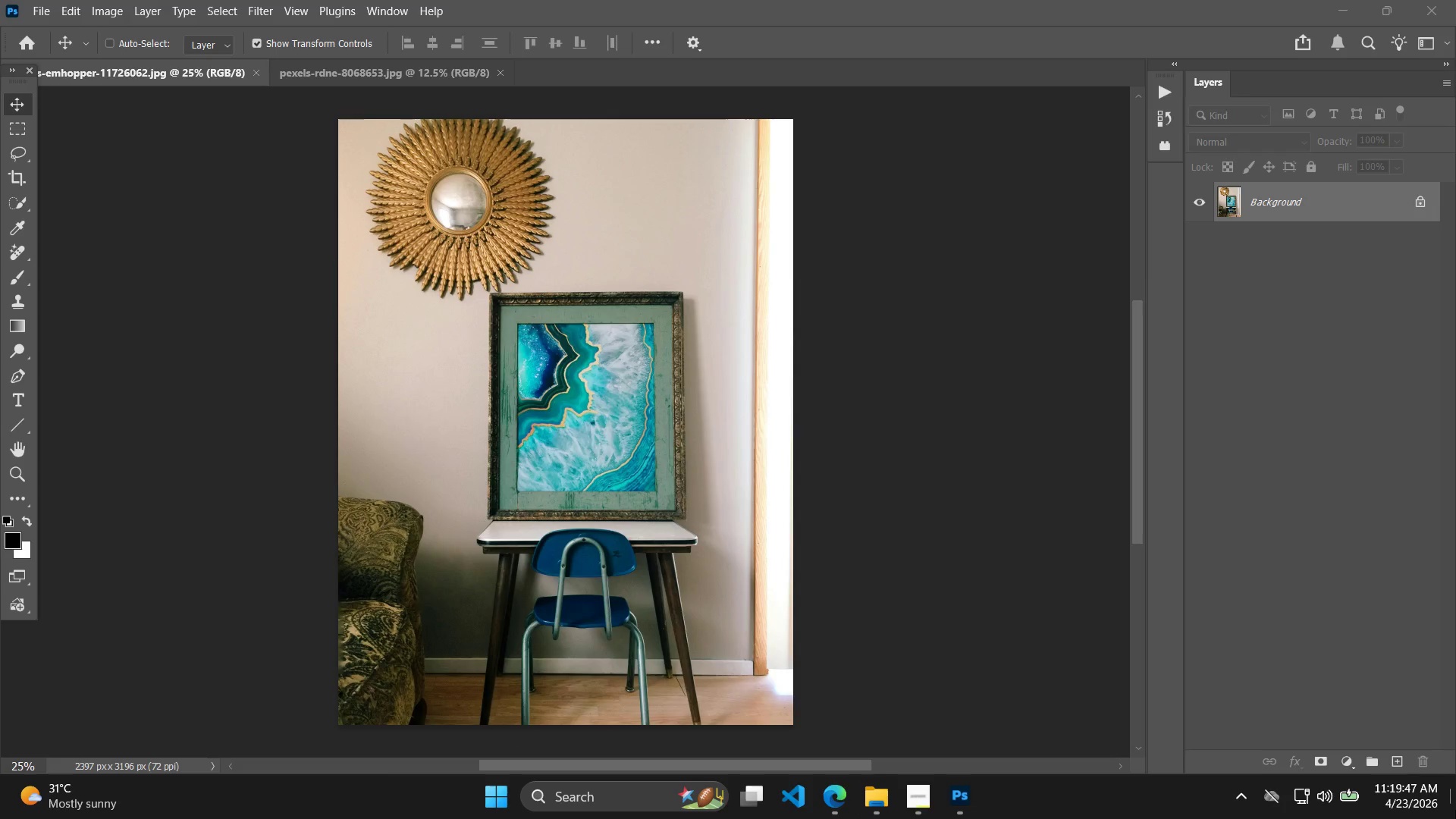 
left_click([1455, 805])
 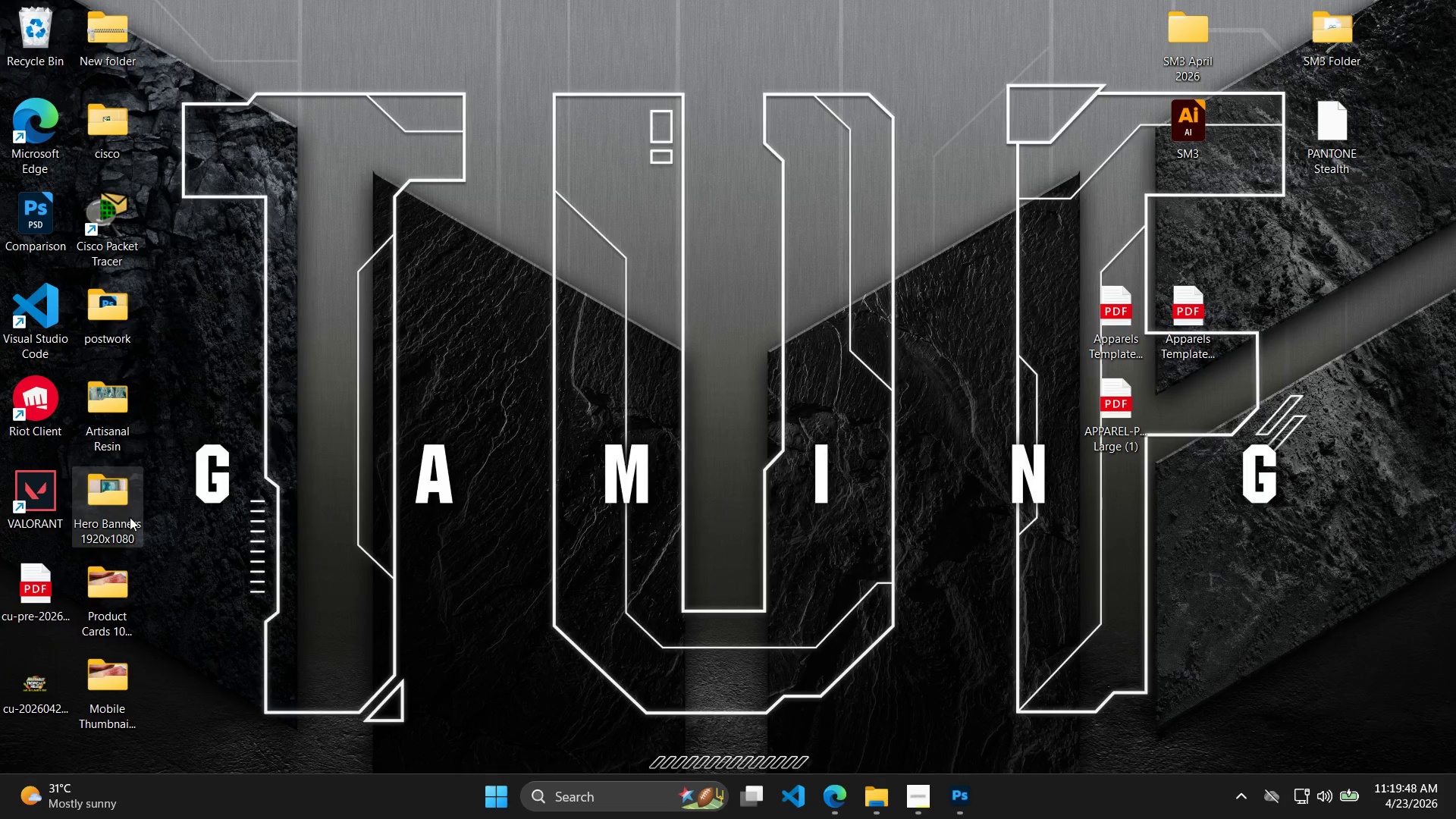 
double_click([114, 501])
 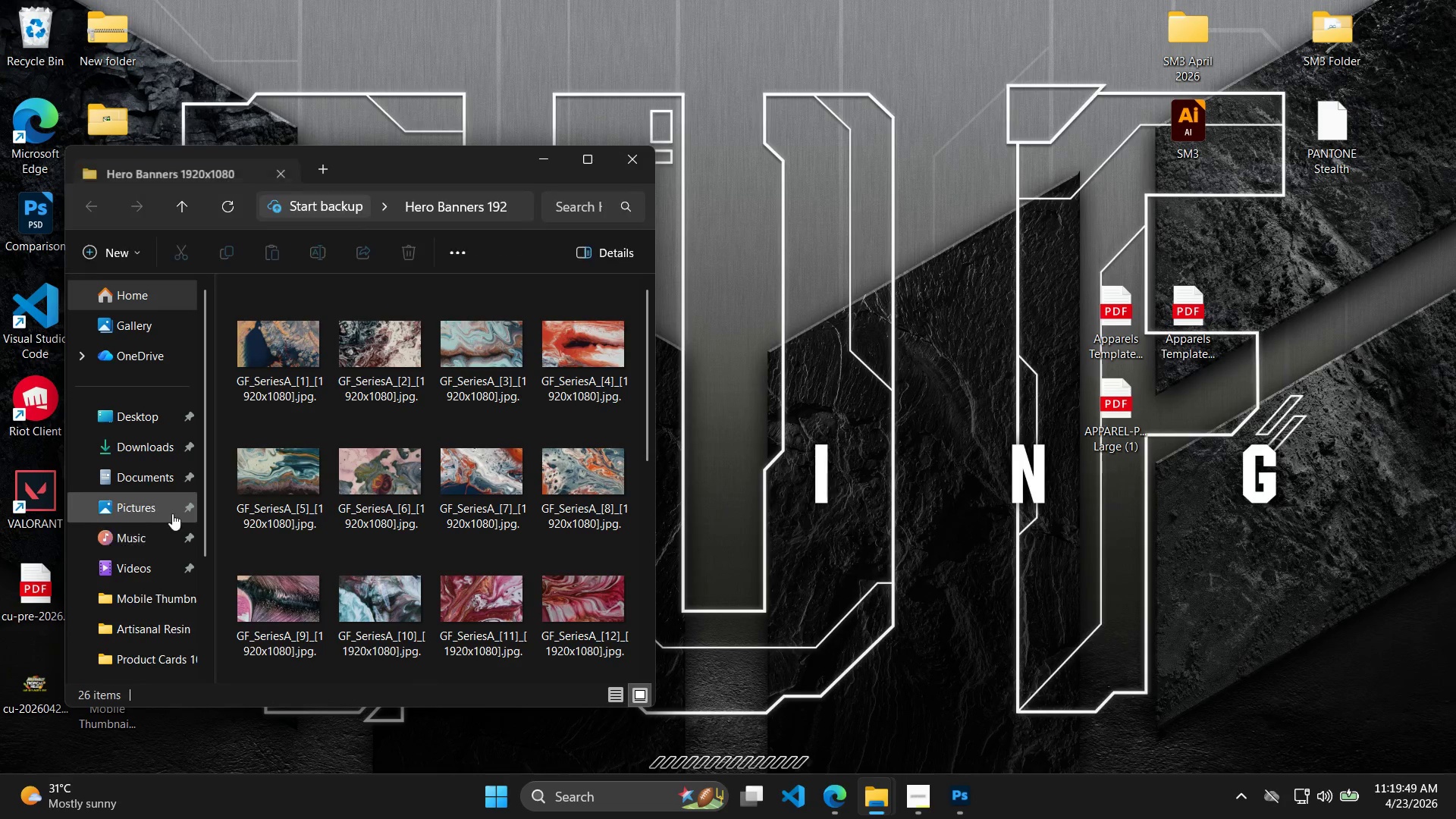 
scroll: coordinate [468, 474], scroll_direction: down, amount: 6.0
 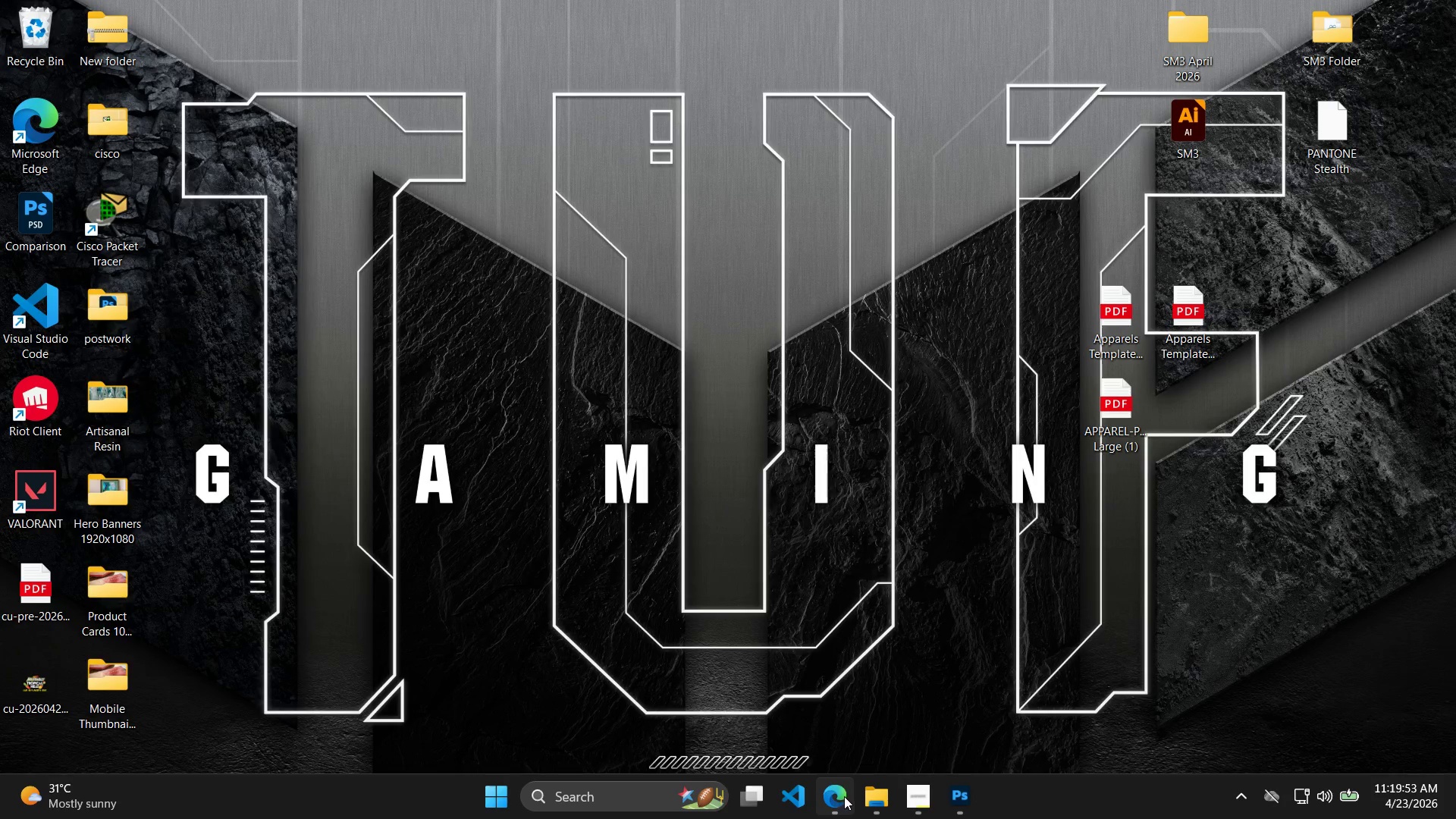 
left_click_drag(start_coordinate=[550, 316], to_coordinate=[1237, 637])
 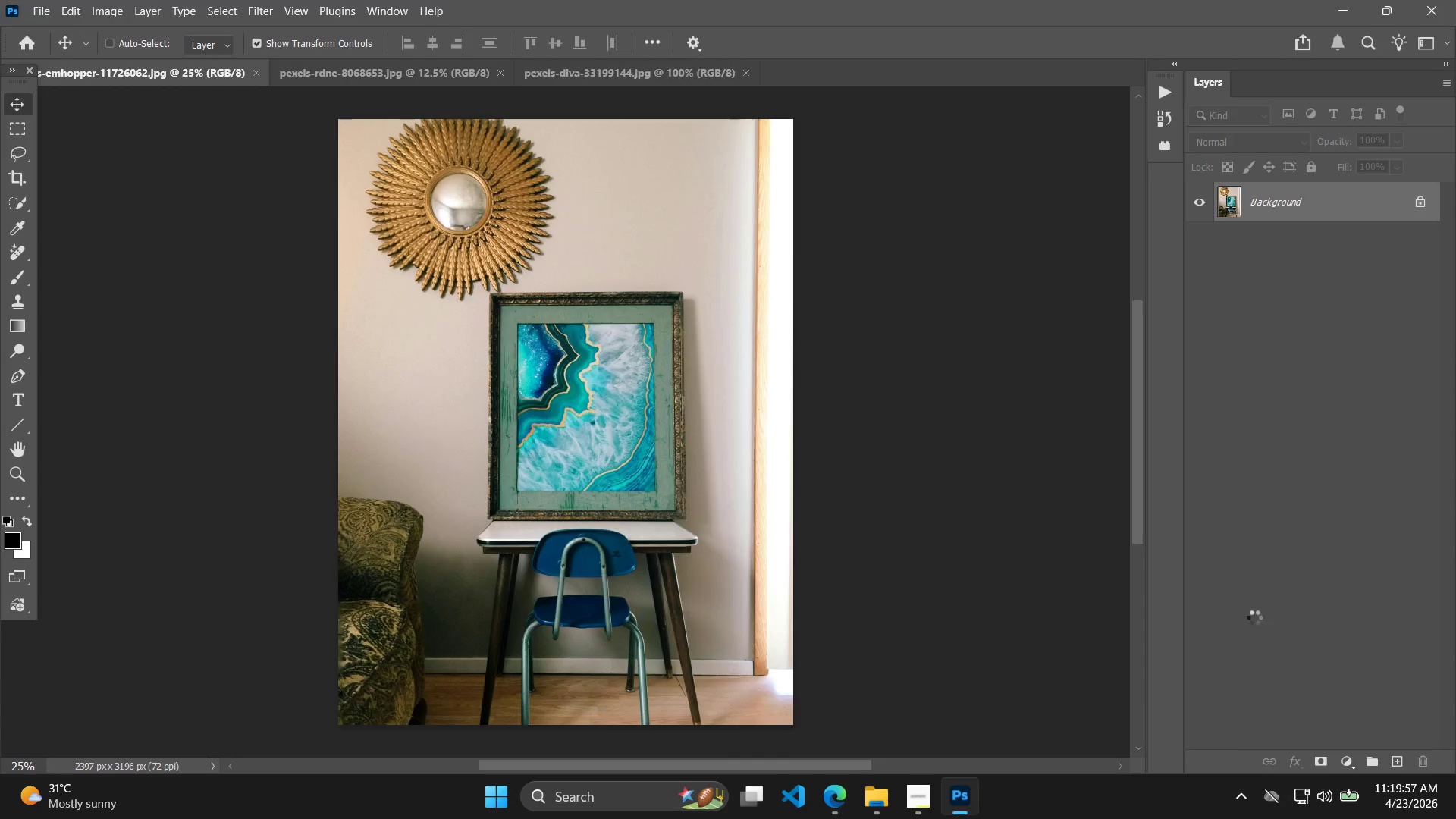 
key(Alt+Control+Shift+W)
 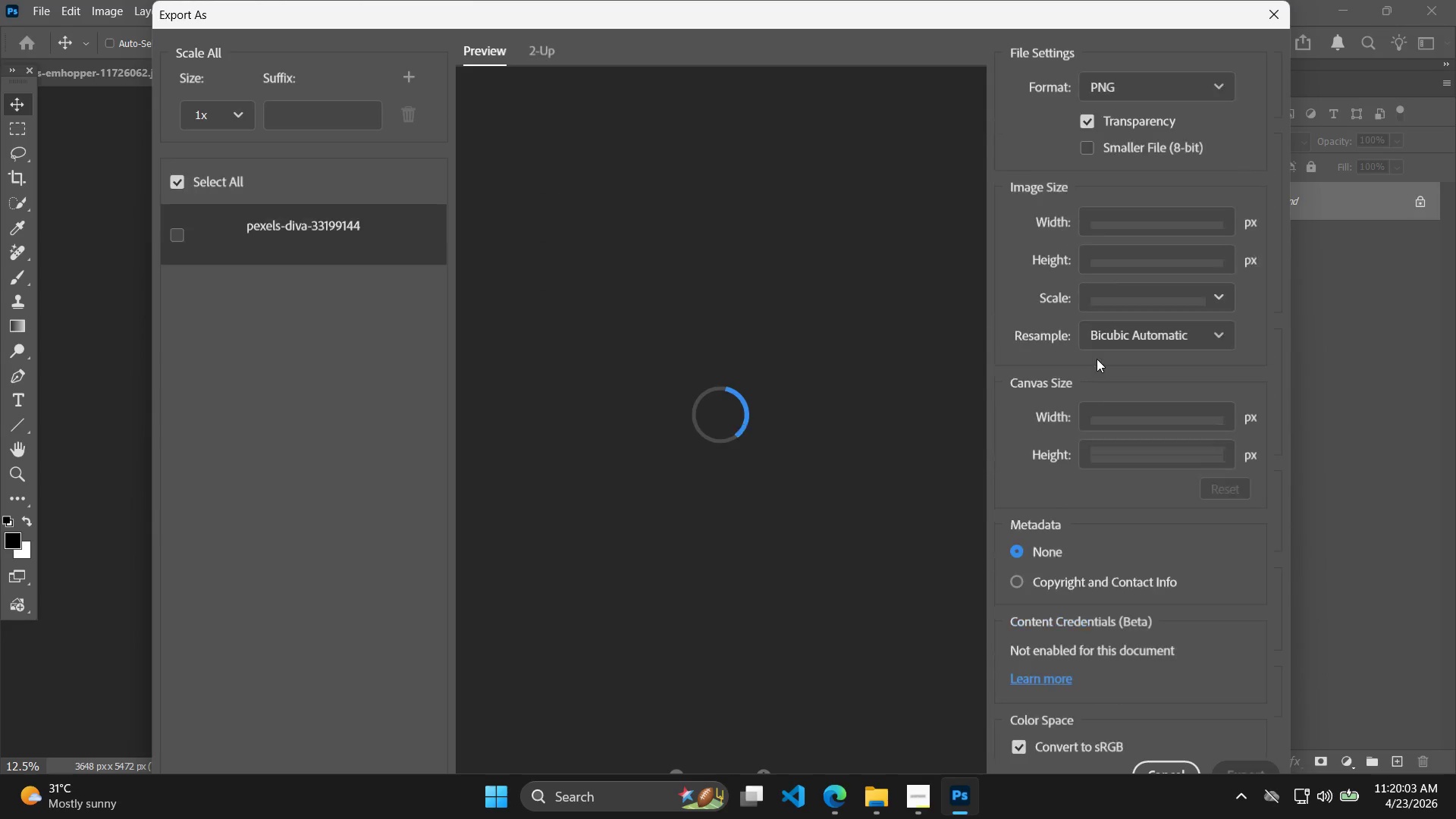 
wait(7.09)
 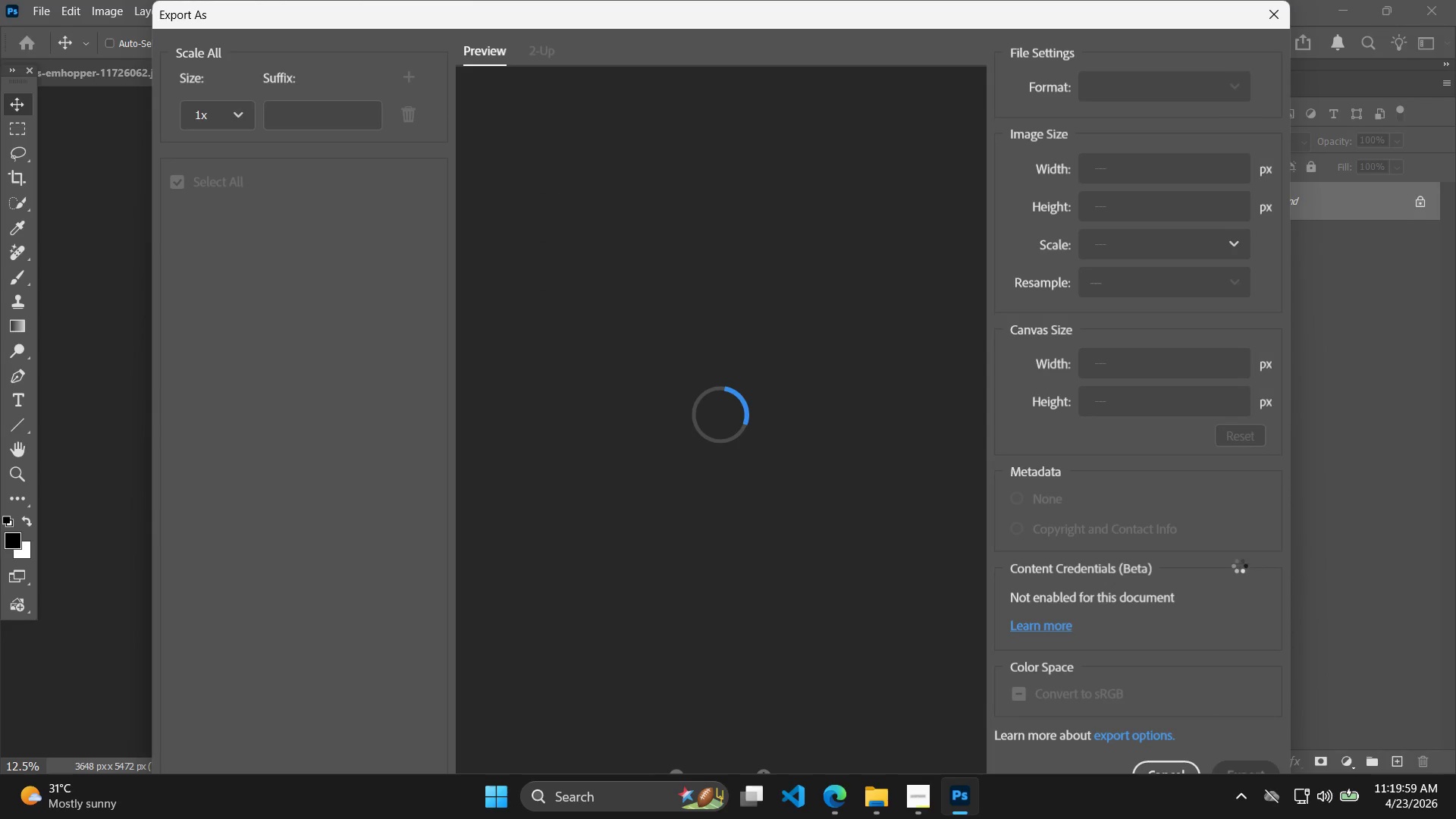 
left_click_drag(start_coordinate=[1141, 415], to_coordinate=[1012, 416])
 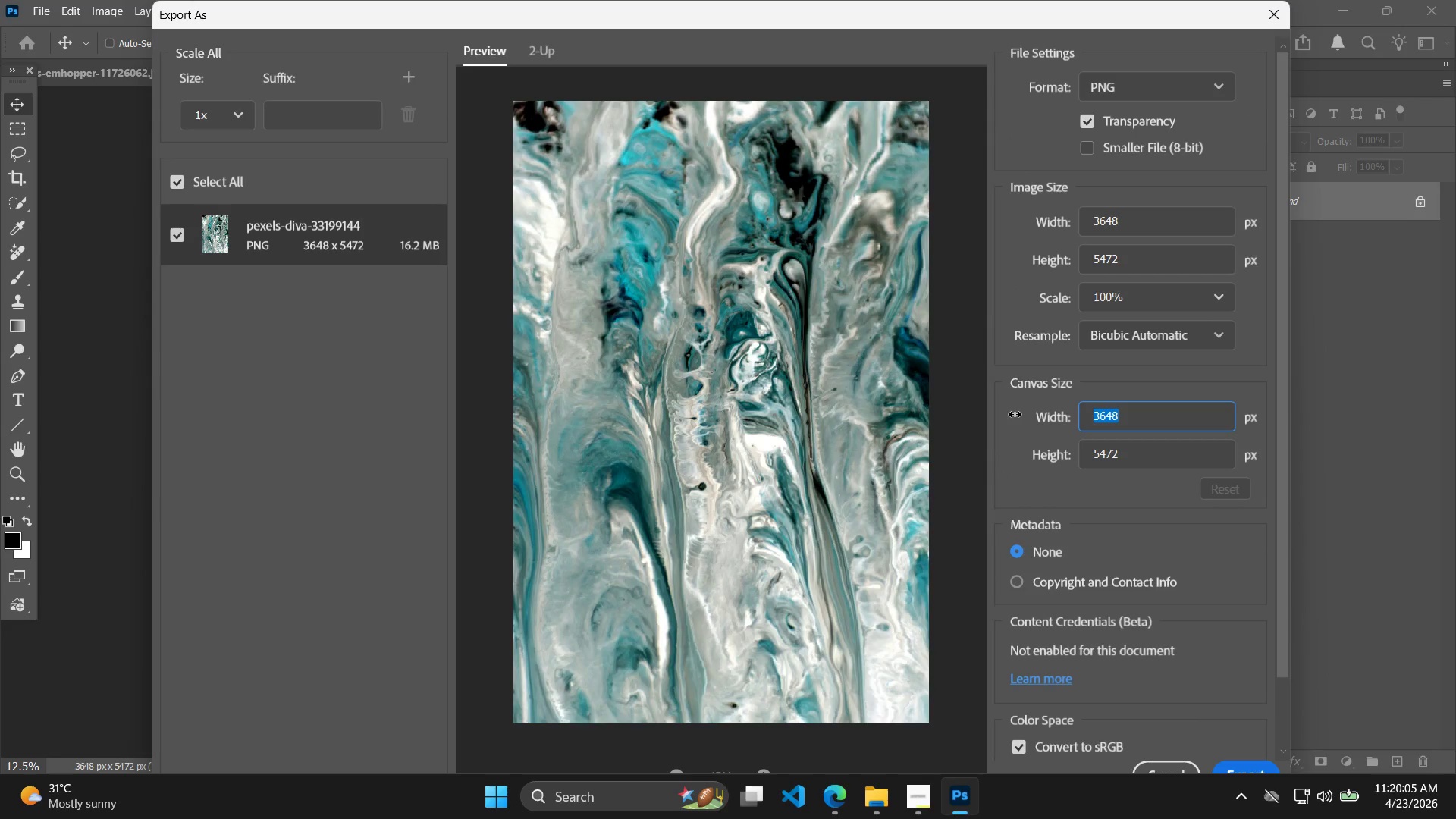 
type(1920)
key(Tab)
key(Backspace)
type(10)
 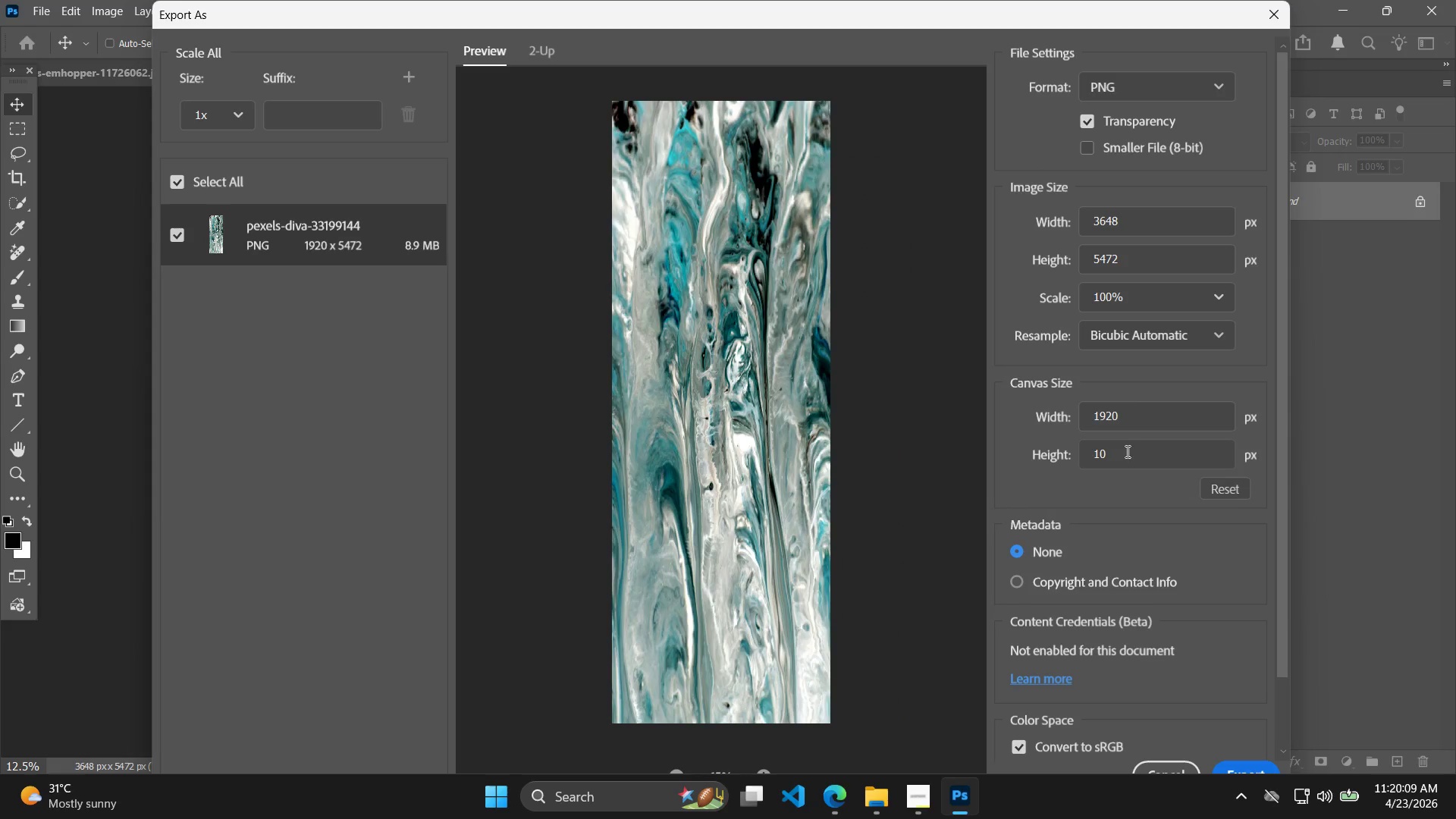 
key(7)
 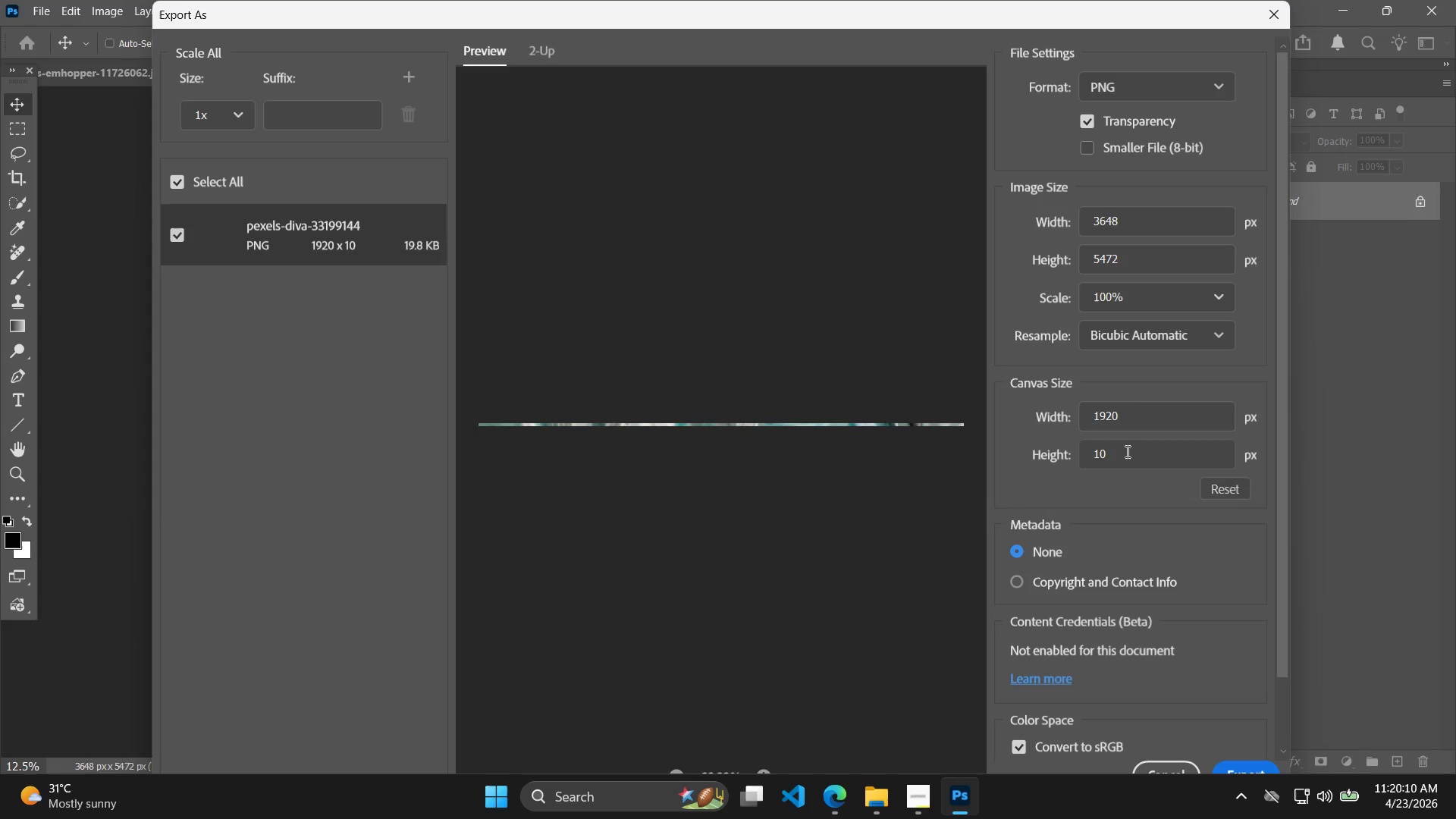 
key(Backspace)
 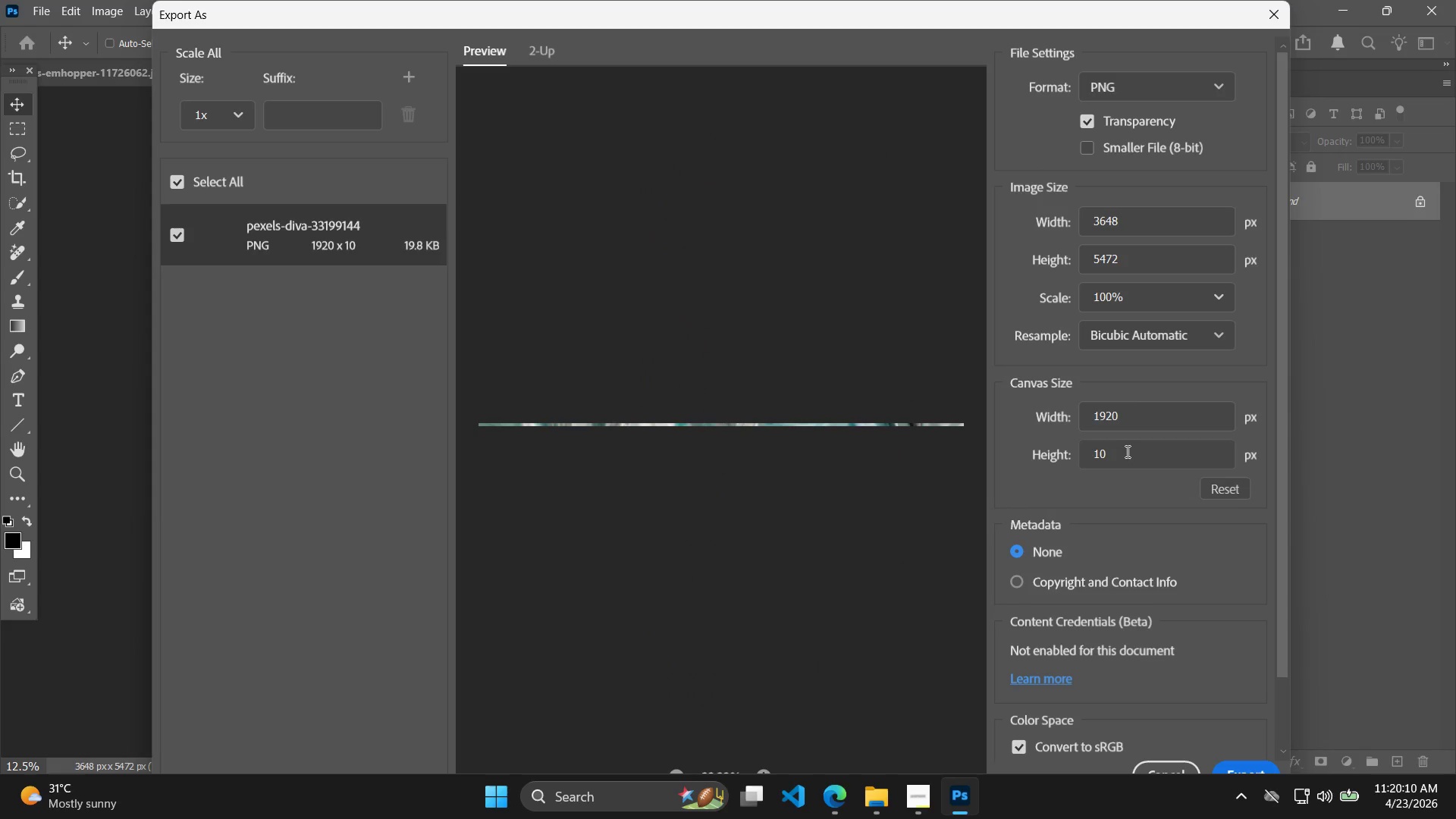 
key(8)
 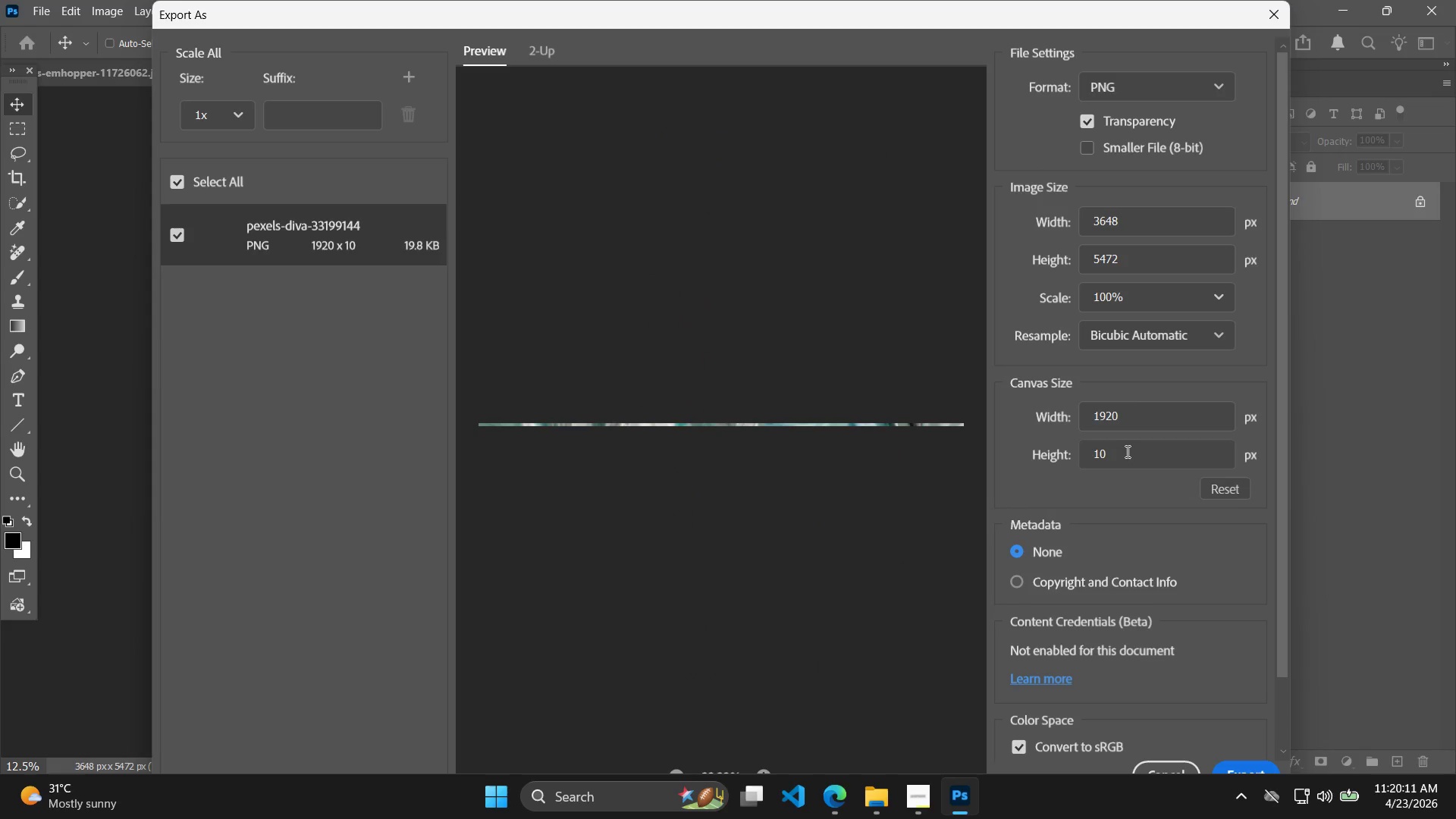 
left_click([1126, 451])
 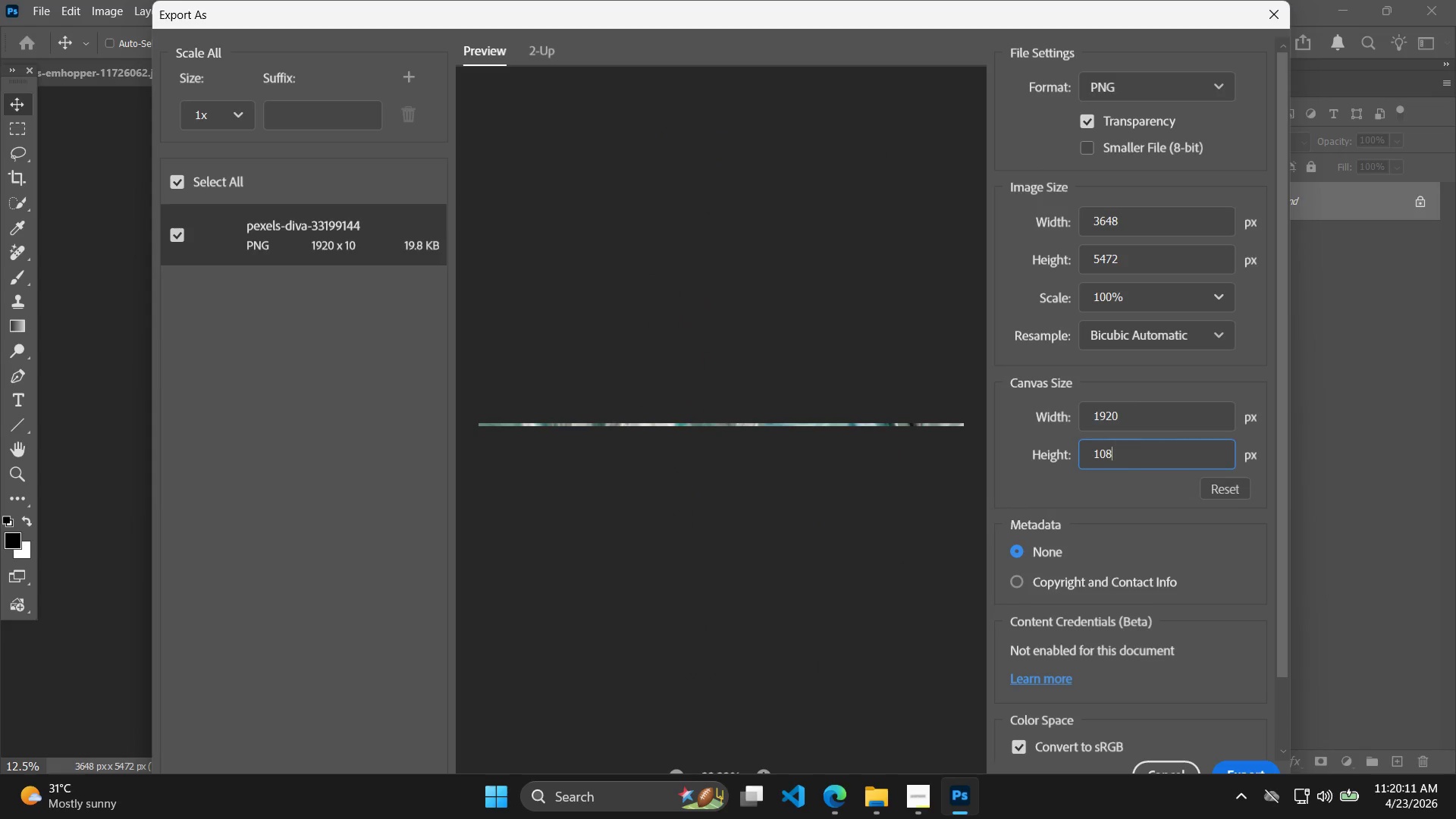 
type(80)
 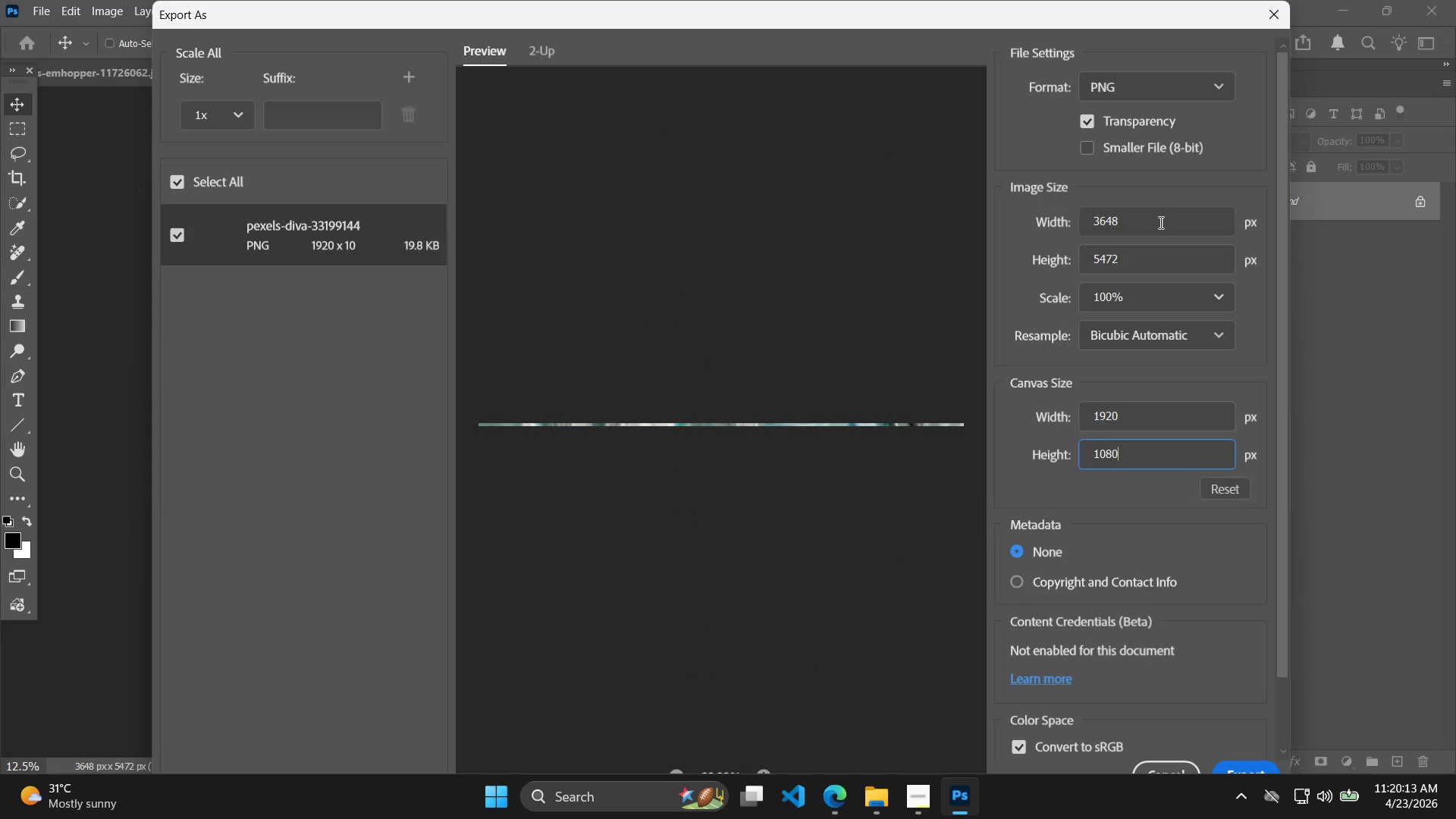 
left_click_drag(start_coordinate=[1160, 221], to_coordinate=[1021, 217])
 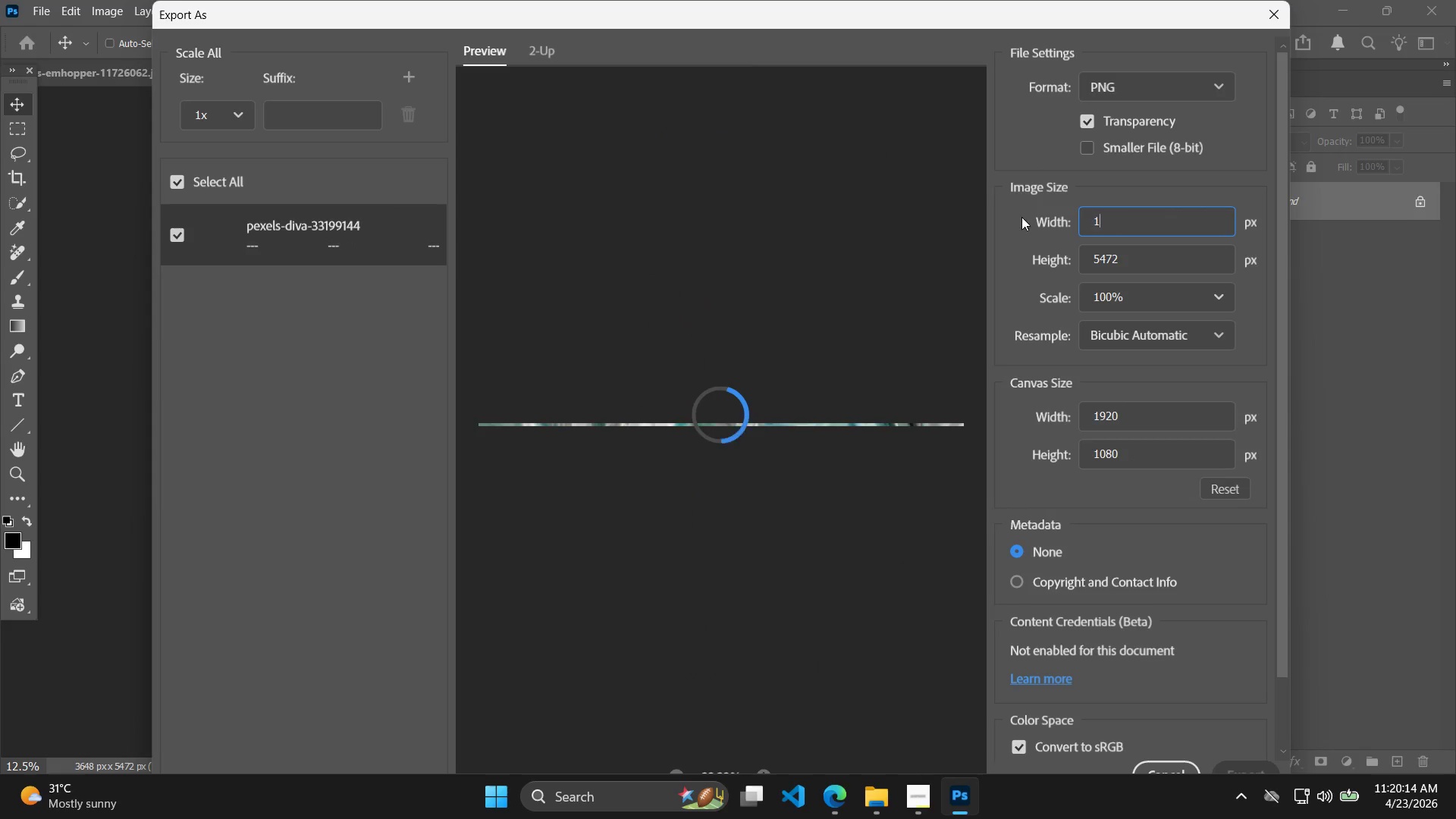 
type(1920)
 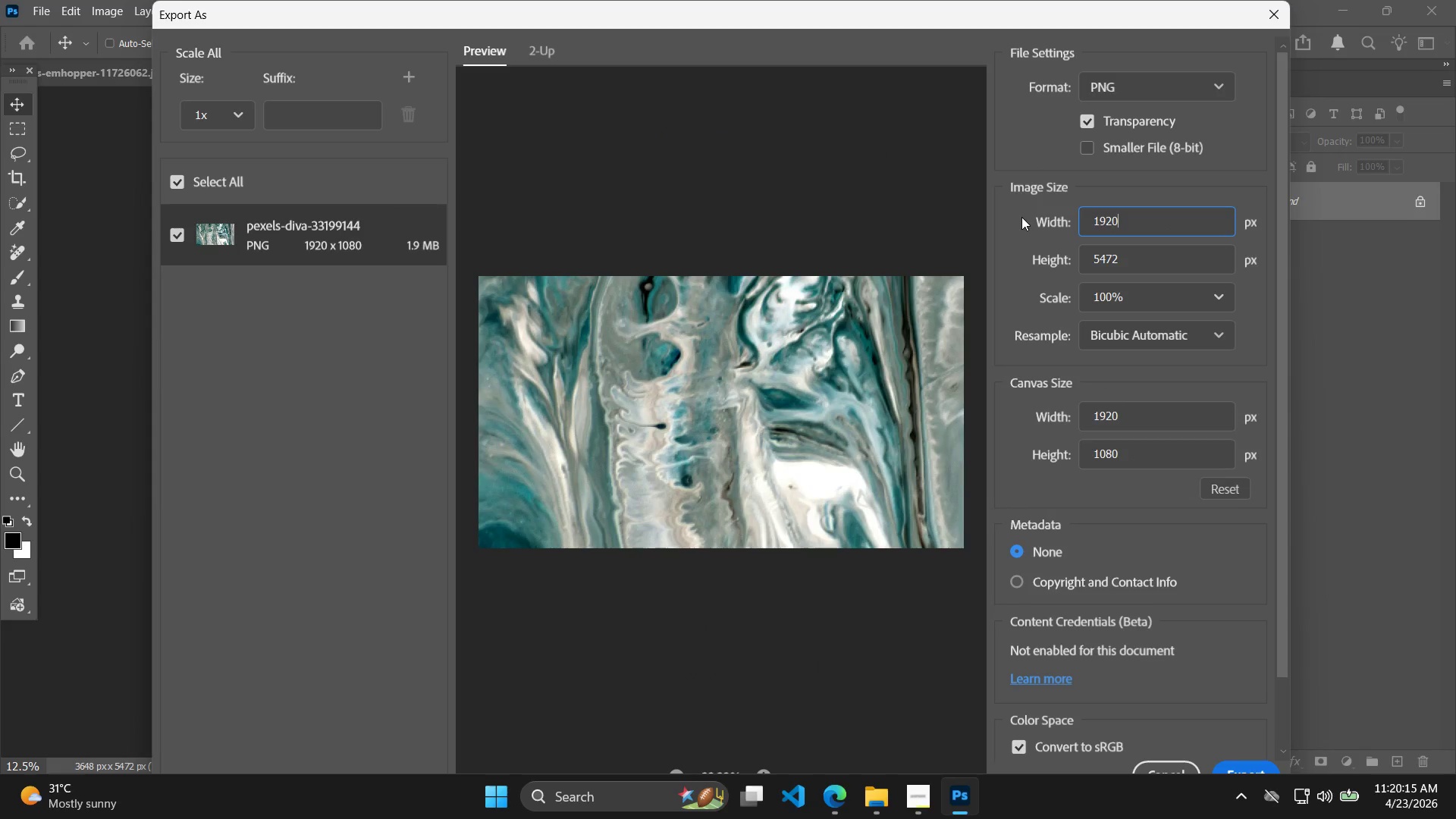 
key(Enter)
 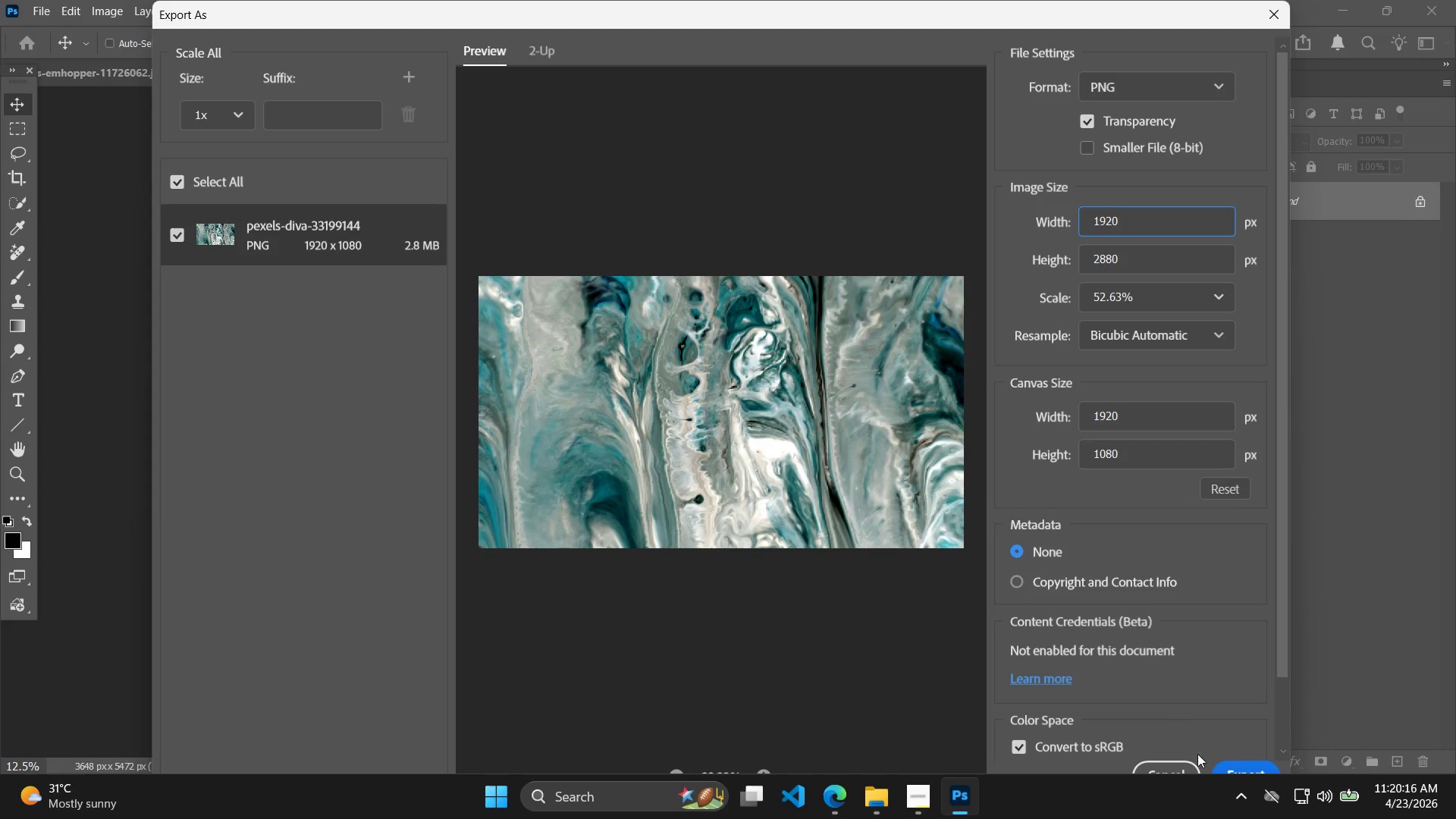 
left_click([1231, 767])
 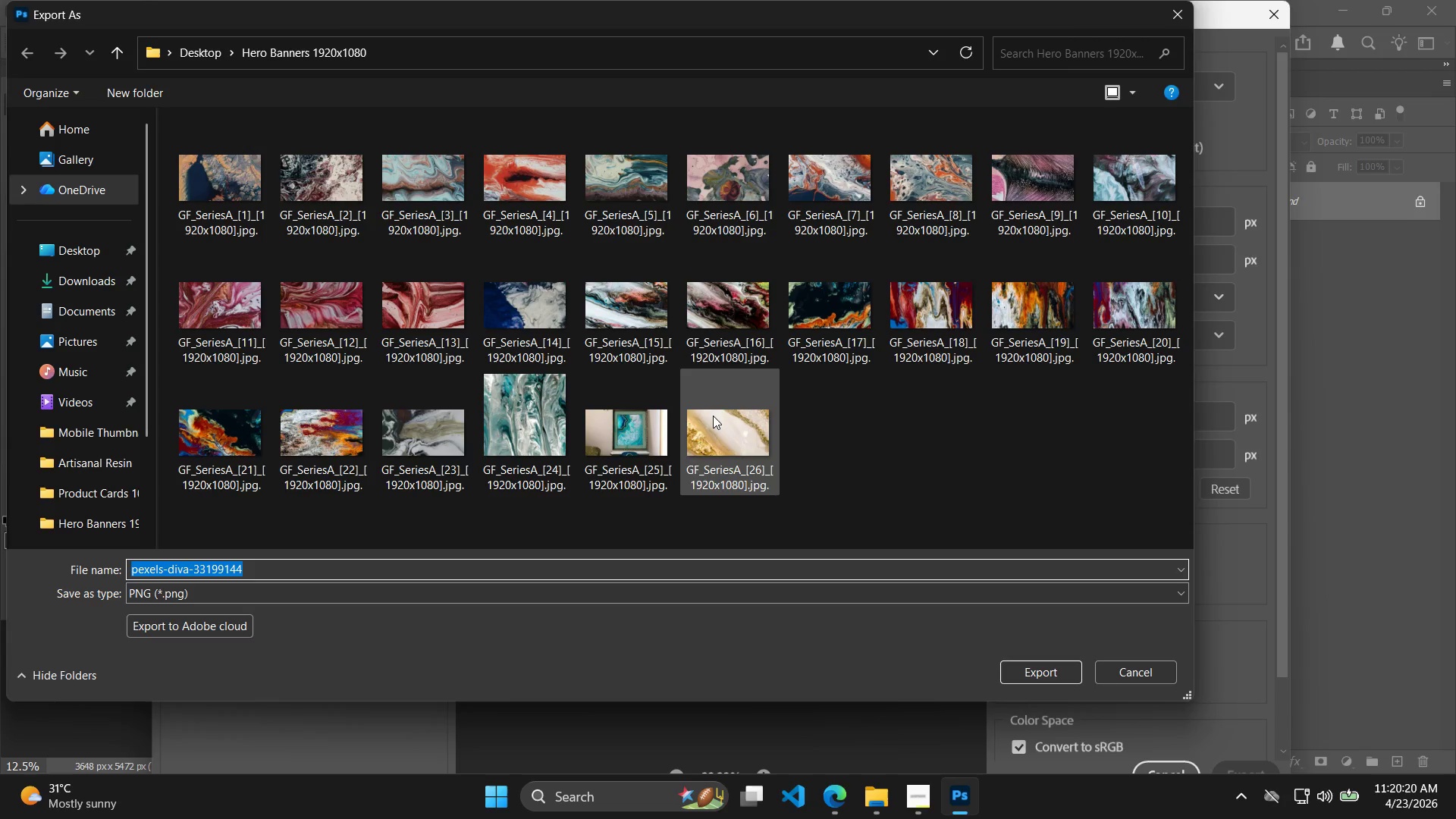 
left_click([548, 399])
 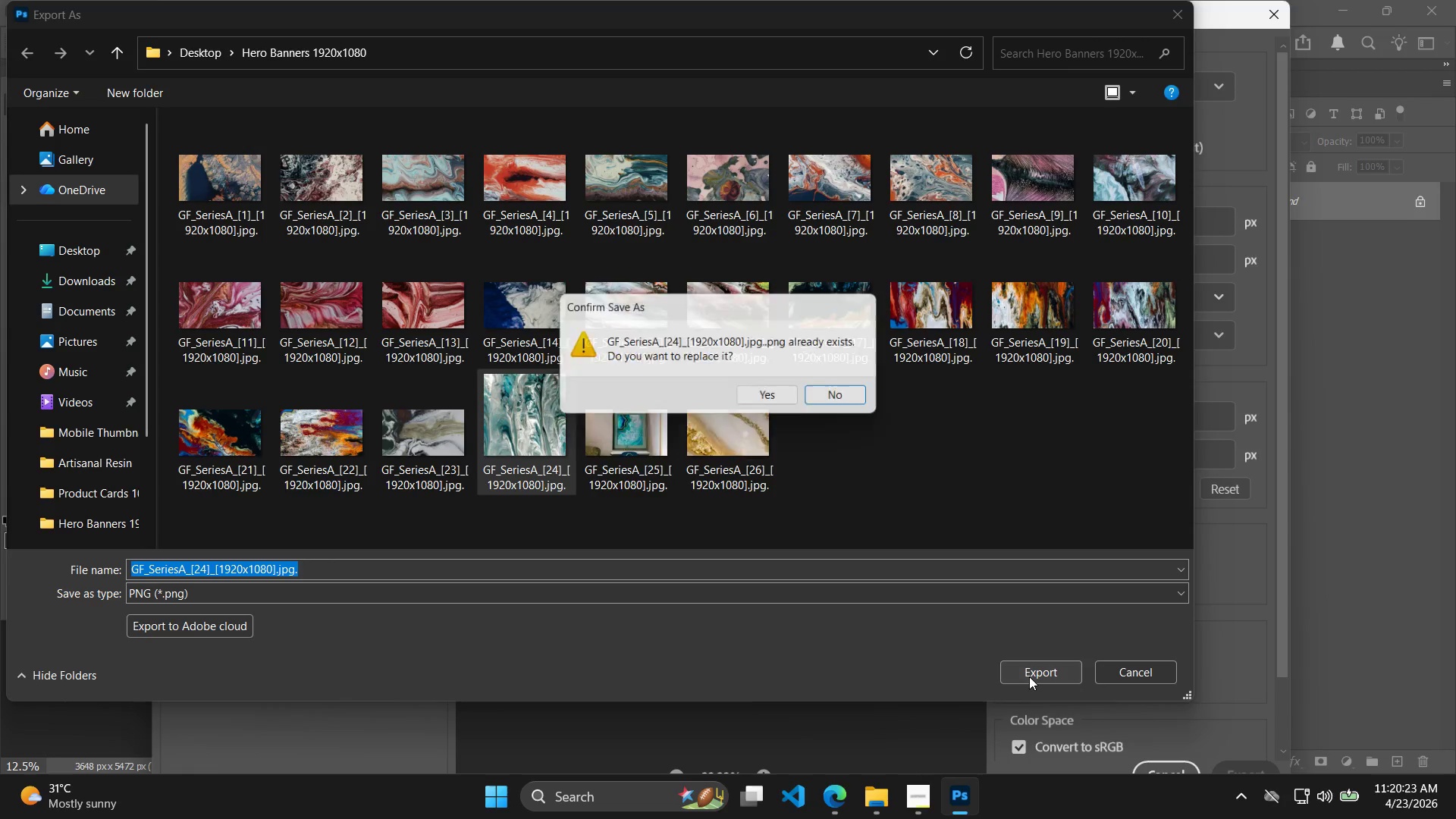 
left_click([775, 404])
 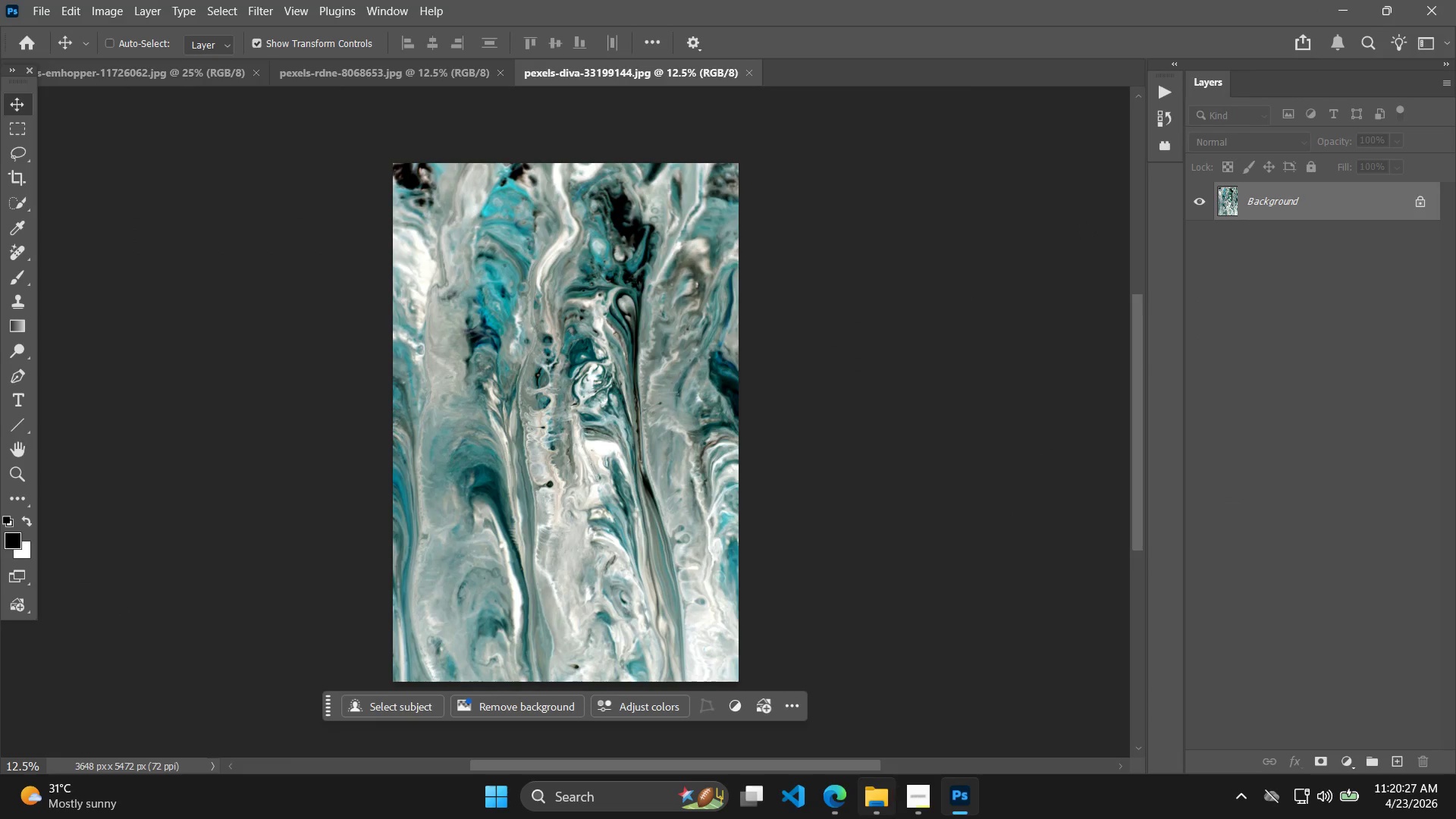 
left_click([885, 792])
 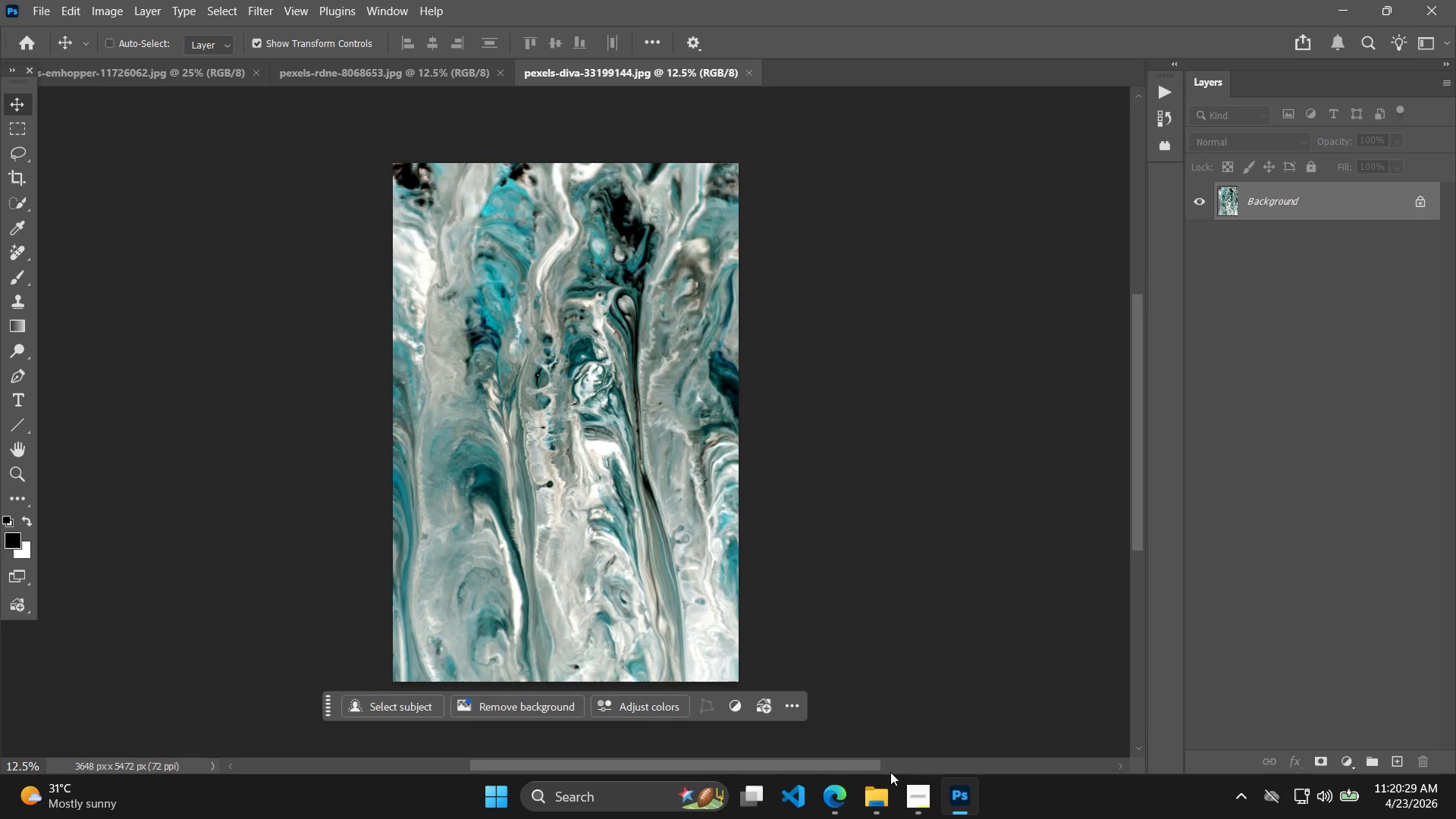 
key(Alt+Tab)
 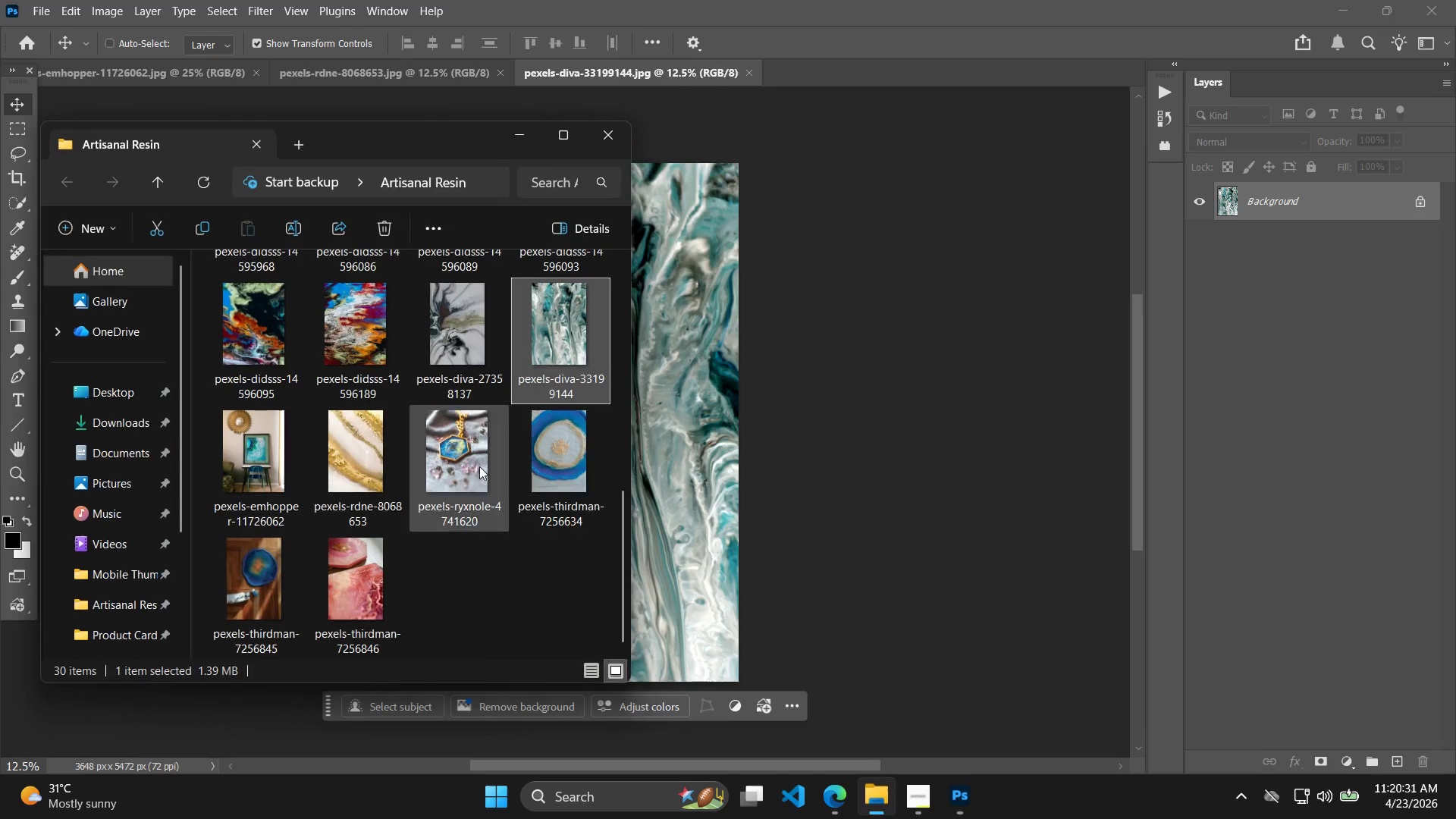 
left_click([279, 441])
 